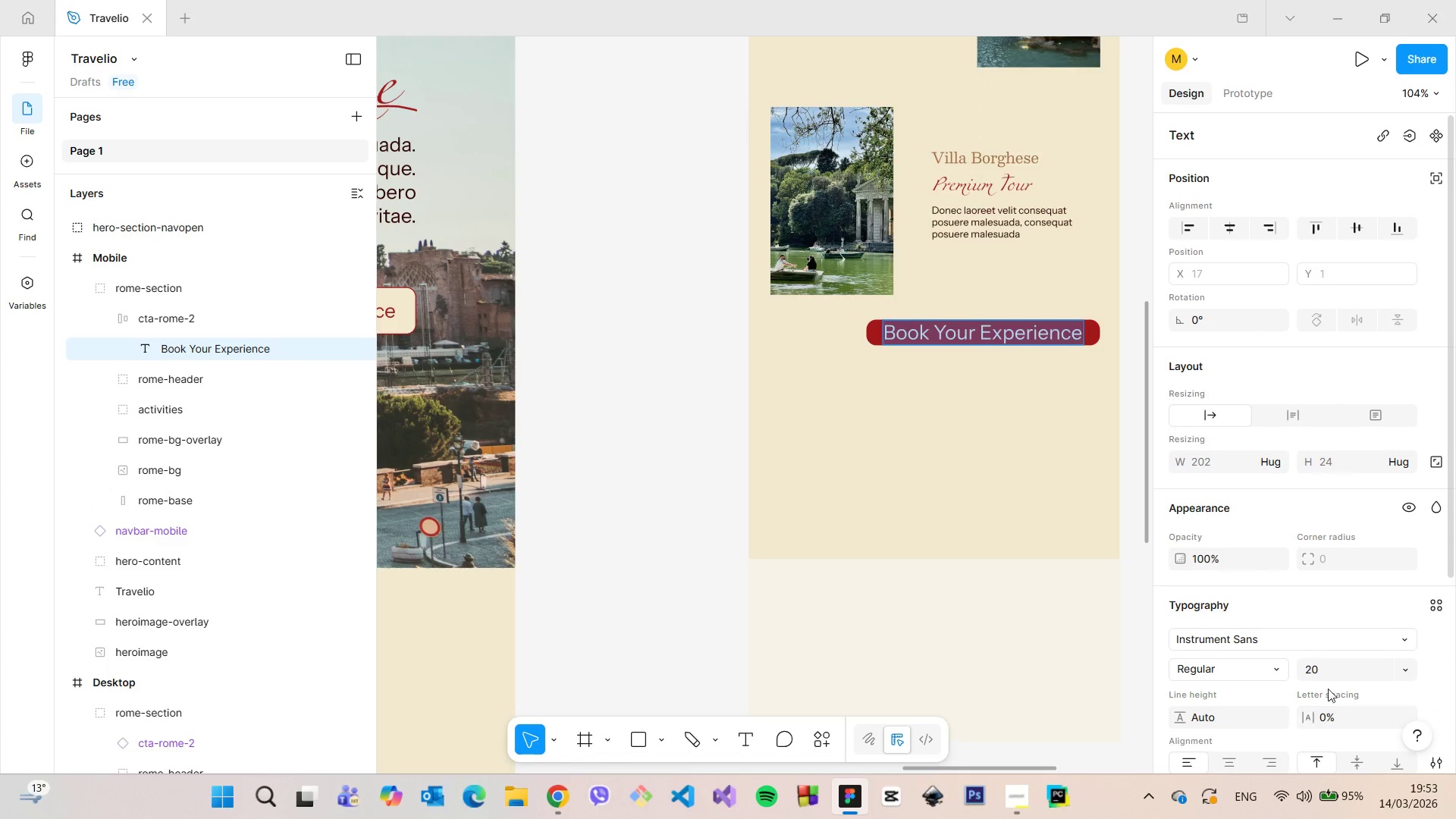 
left_click([1330, 675])
 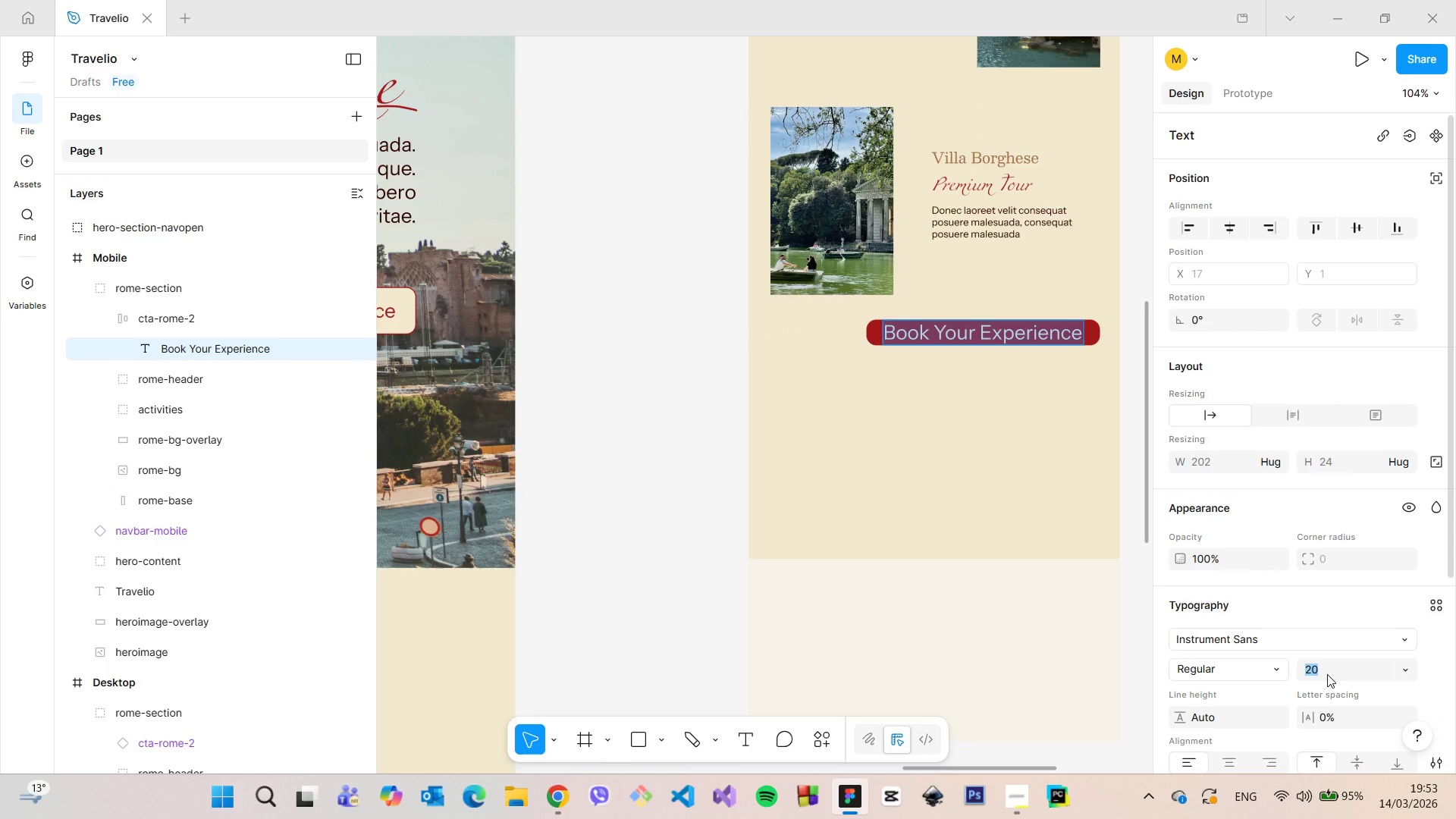 
type(15)
 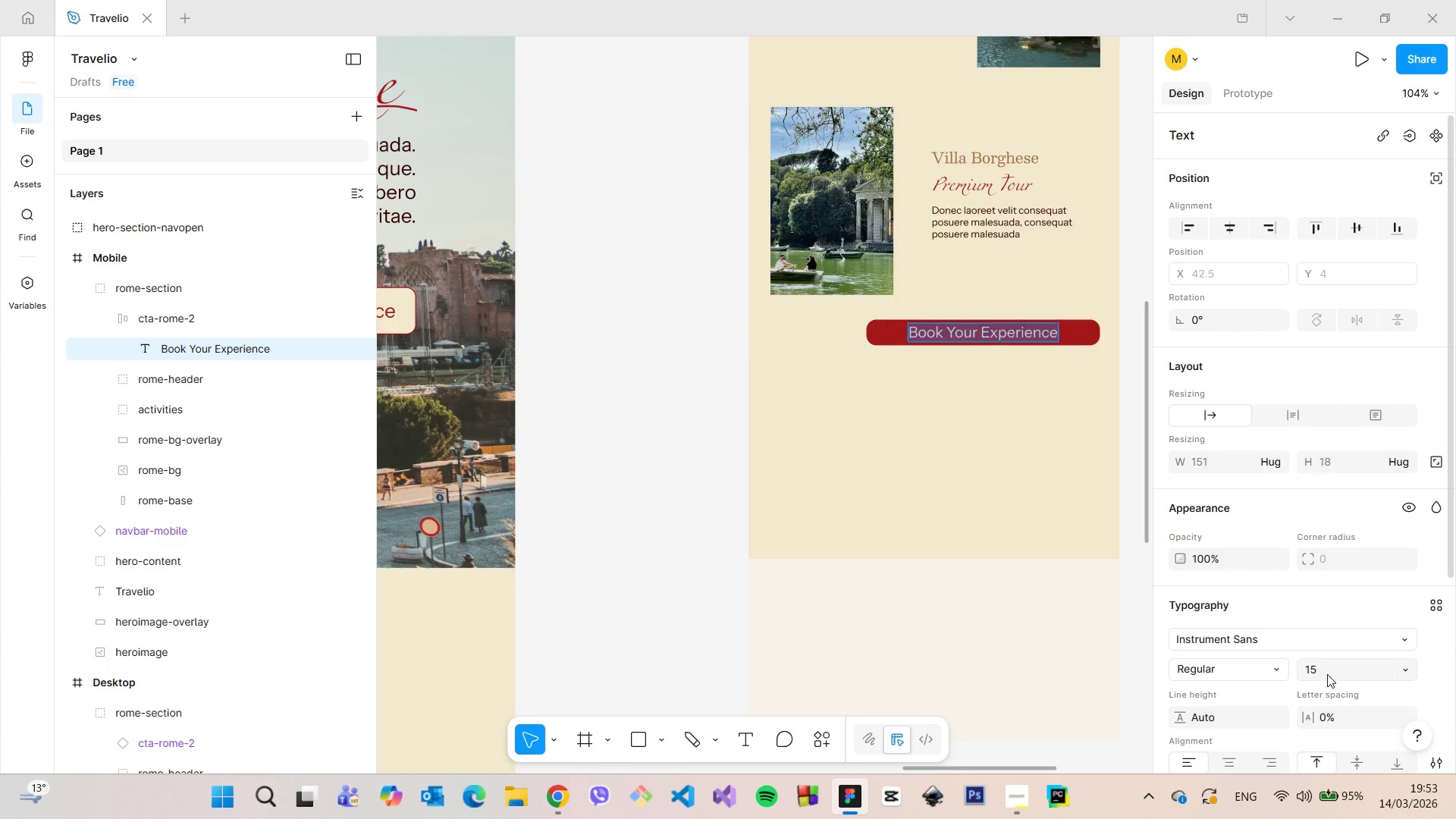 
key(Enter)
 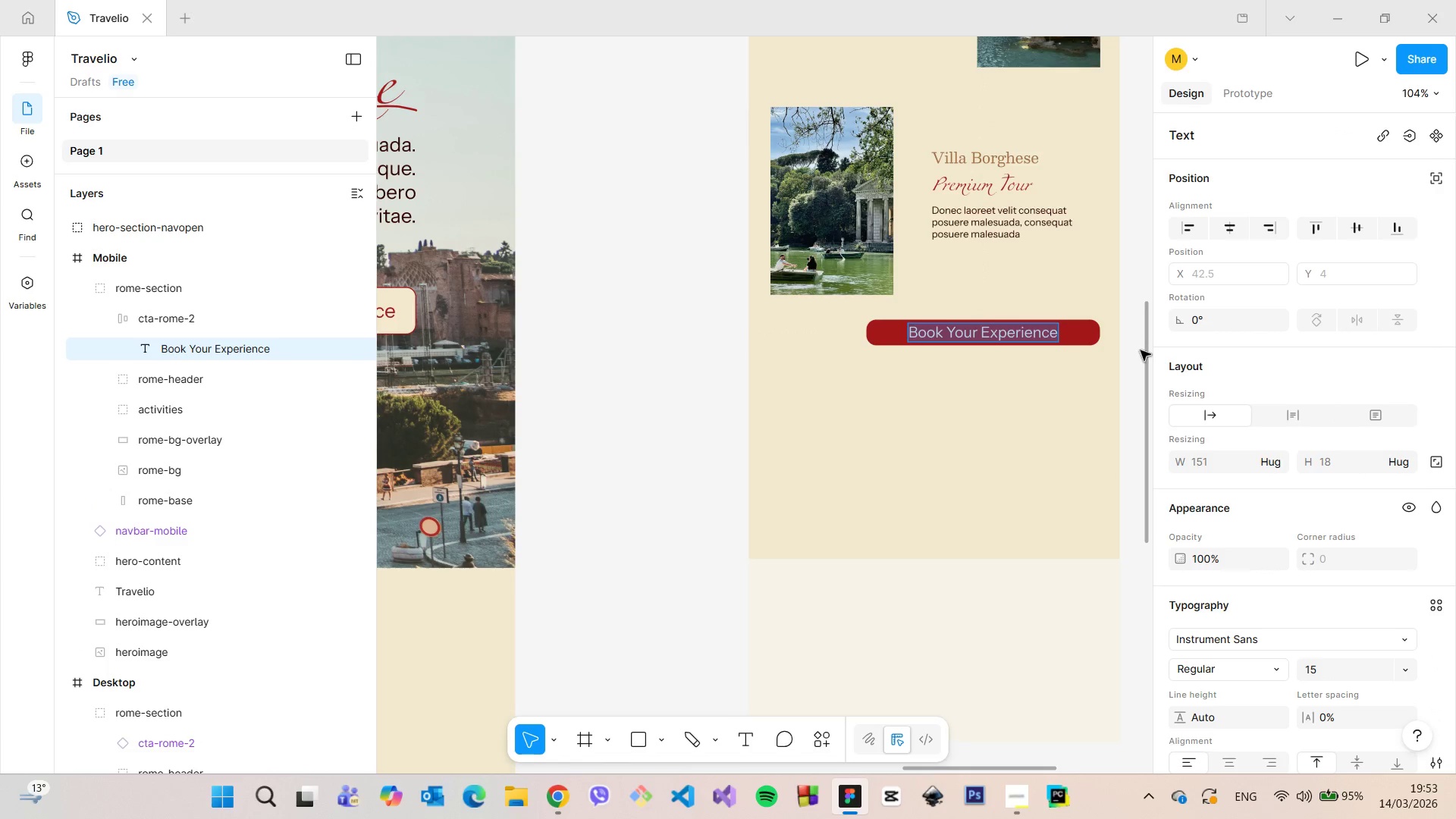 
left_click_drag(start_coordinate=[1145, 350], to_coordinate=[1110, 145])
 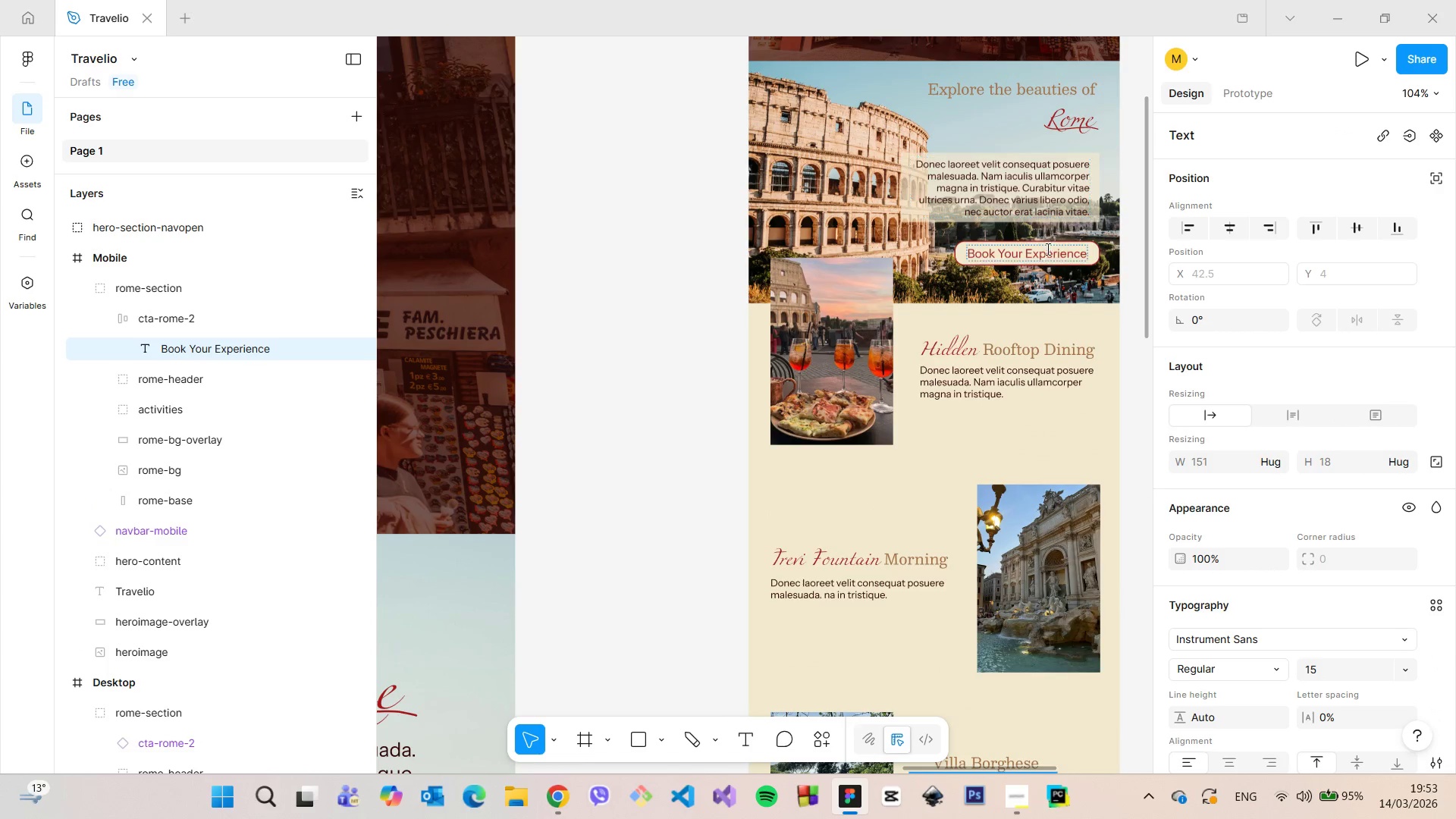 
left_click([1046, 252])
 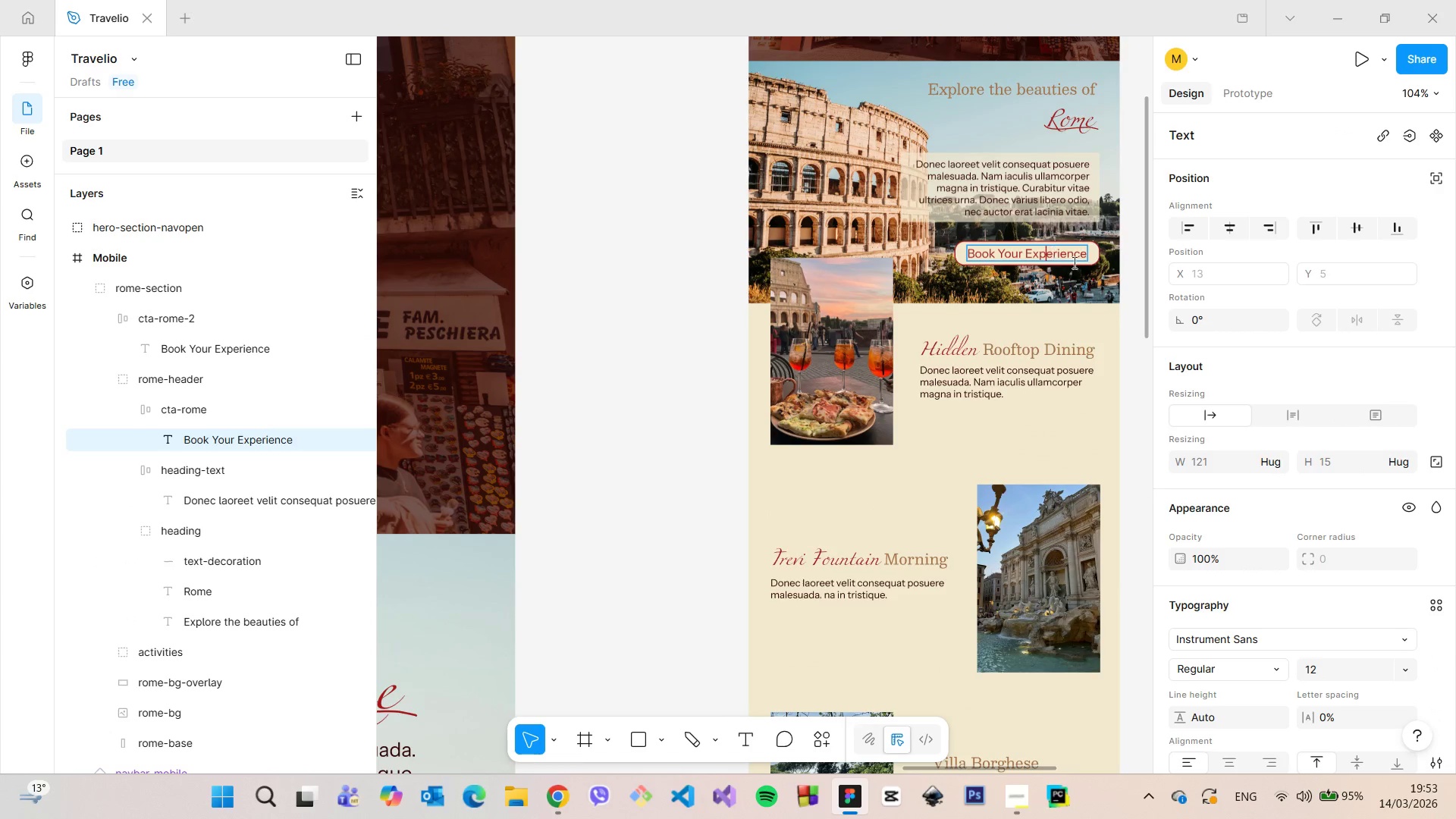 
scroll: coordinate [1322, 410], scroll_direction: down, amount: 2.0
 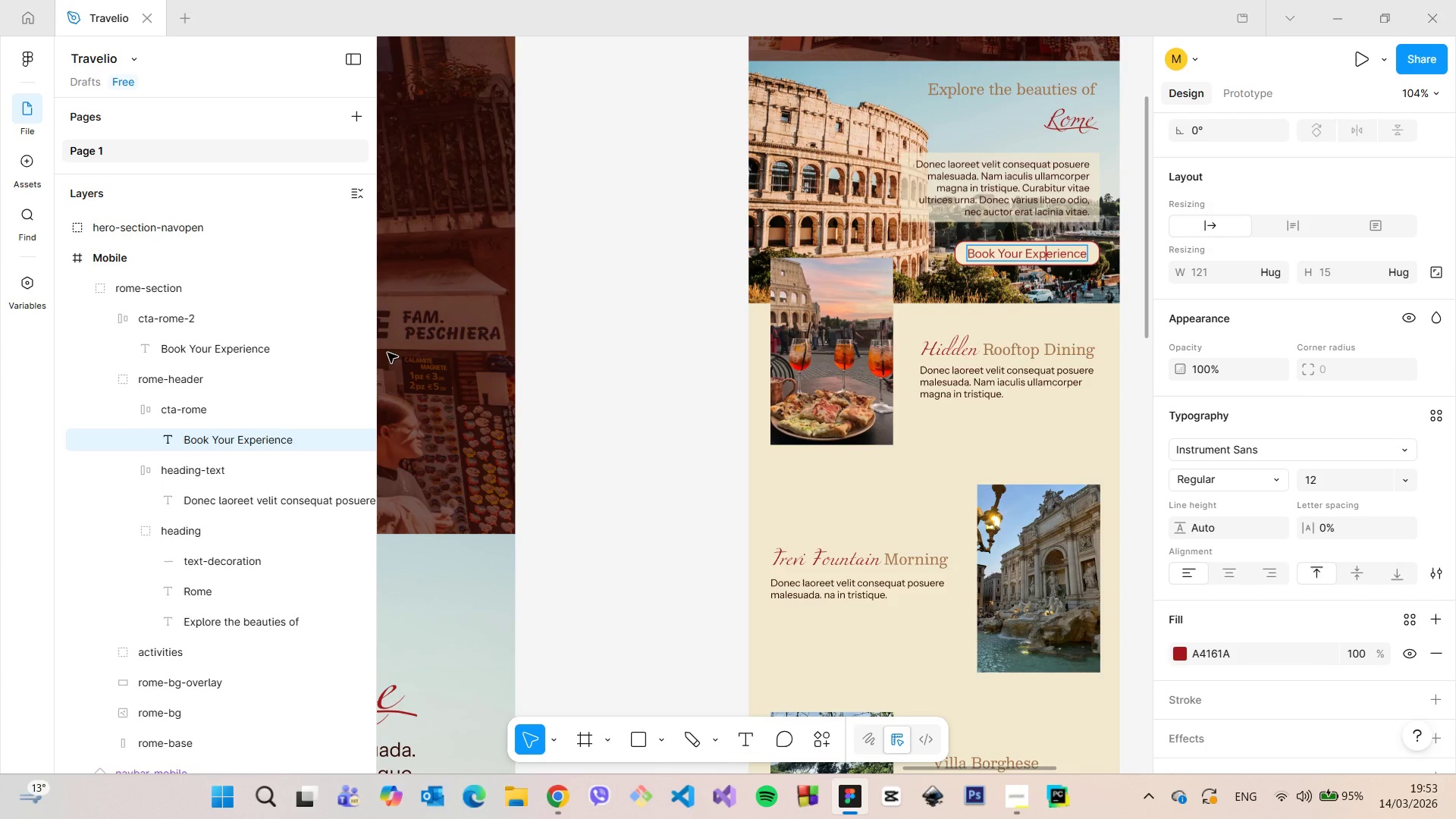 
left_click([224, 403])
 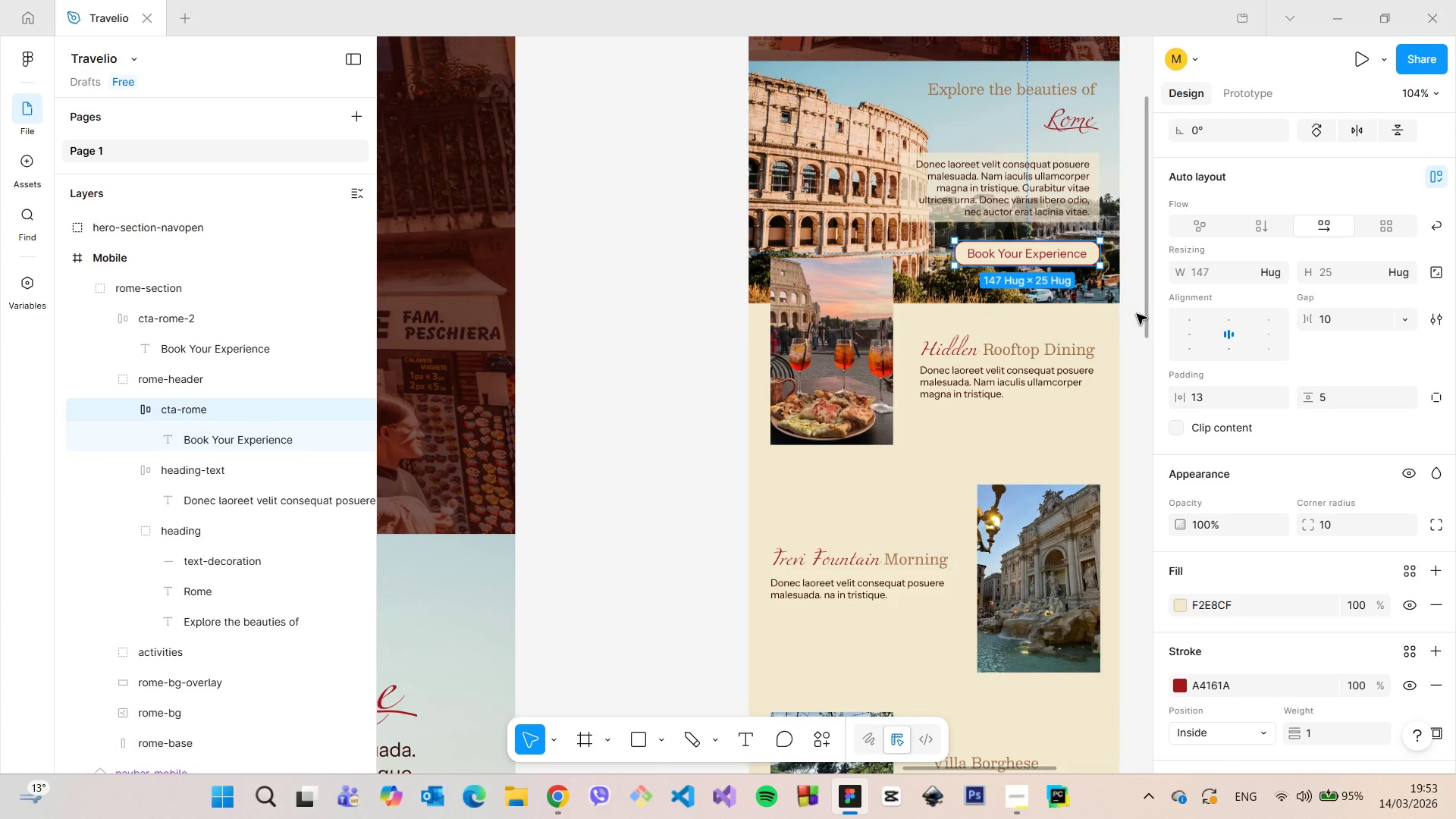 
left_click_drag(start_coordinate=[1144, 314], to_coordinate=[1130, 445])
 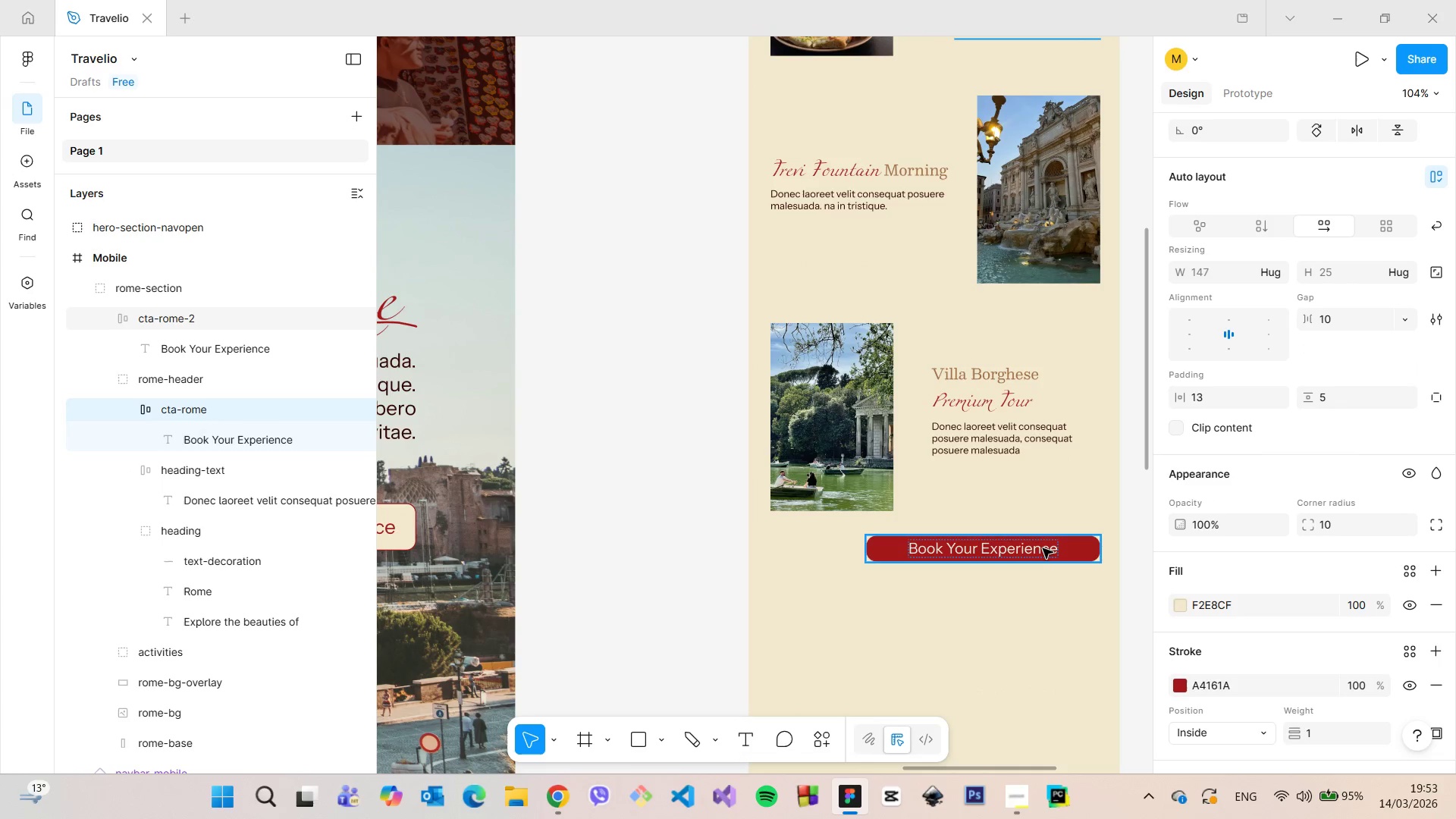 
left_click([1043, 548])
 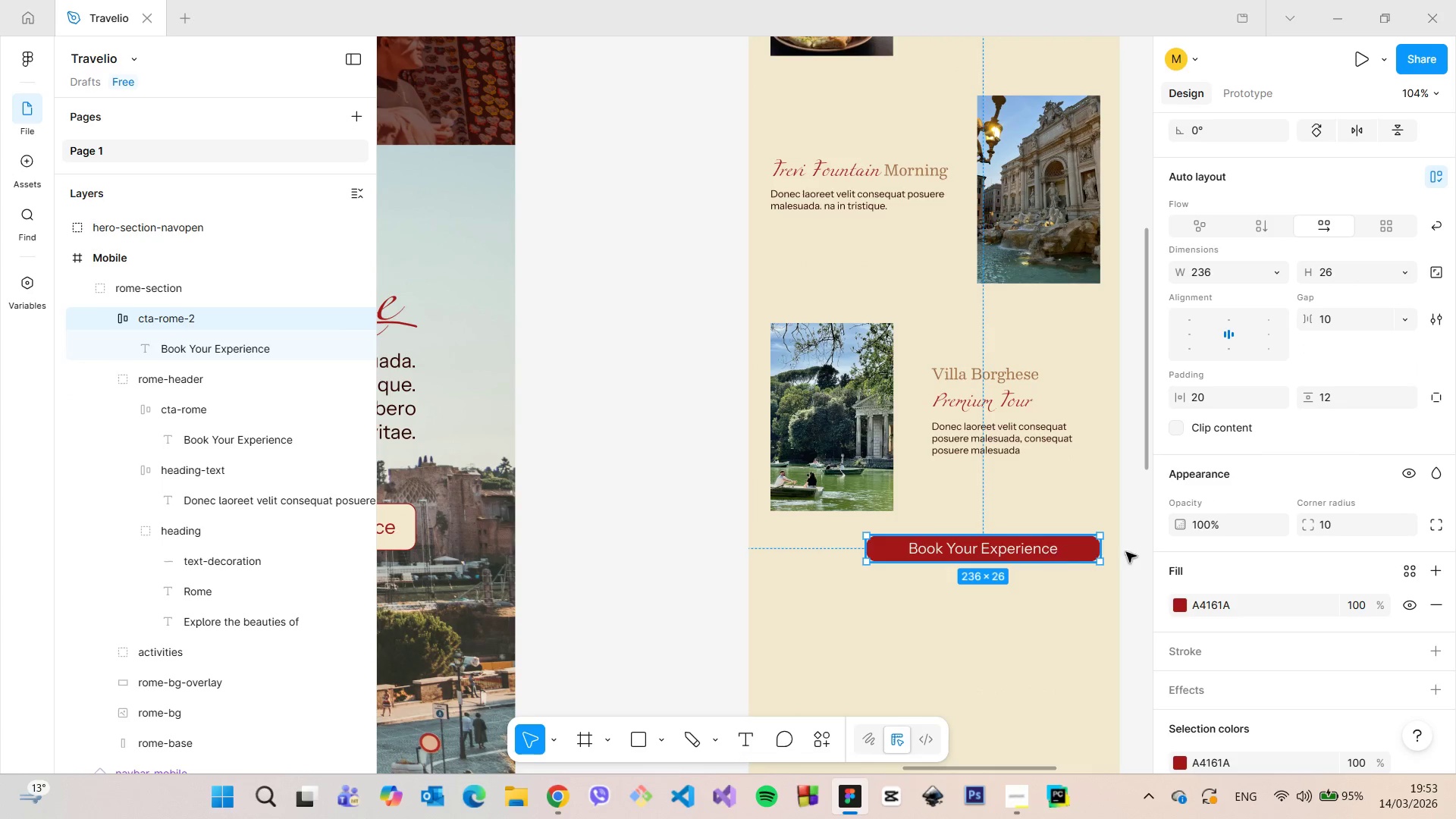 
scroll: coordinate [1246, 577], scroll_direction: down, amount: 4.0
 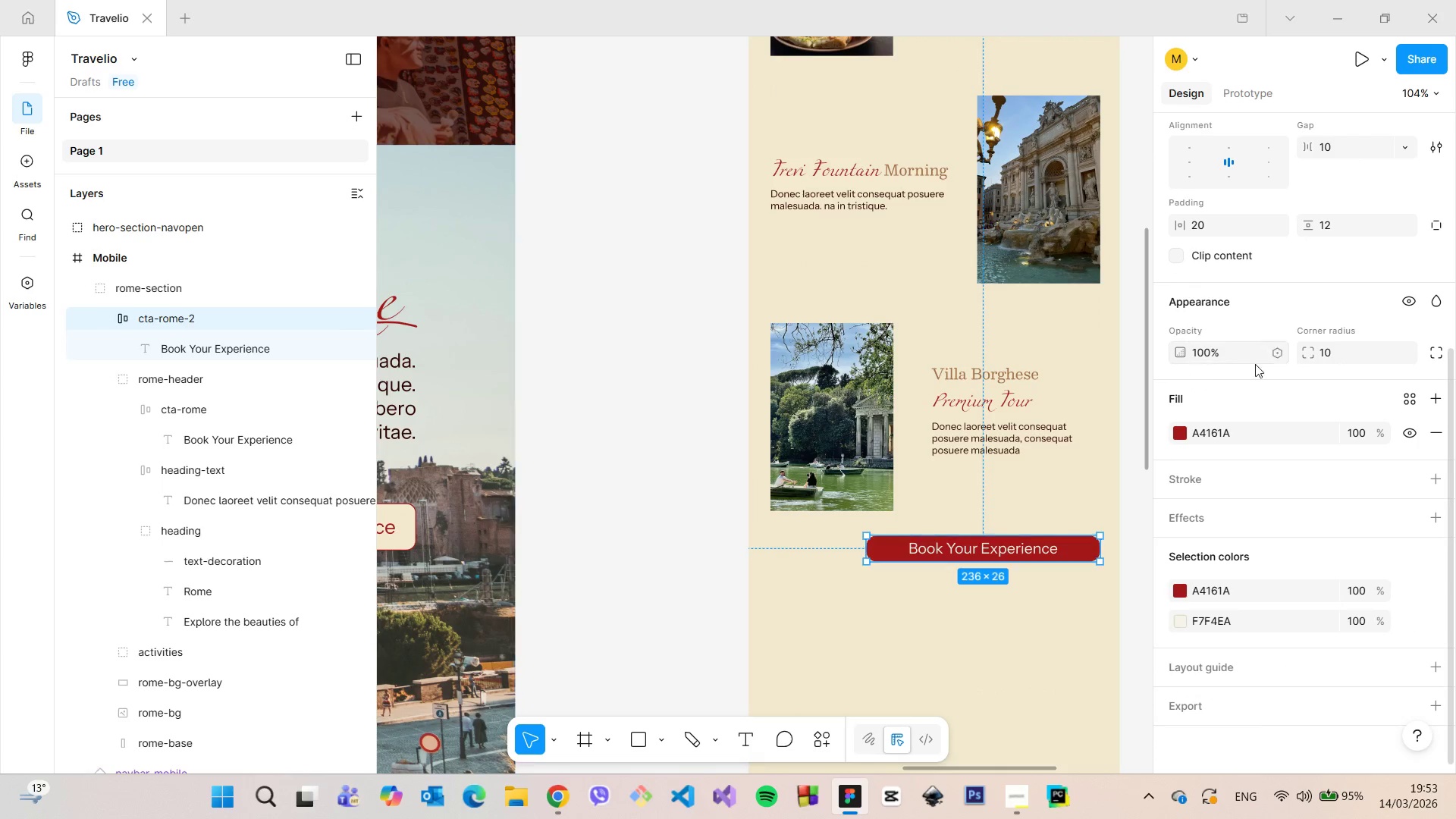 
scroll: coordinate [1257, 352], scroll_direction: up, amount: 3.0
 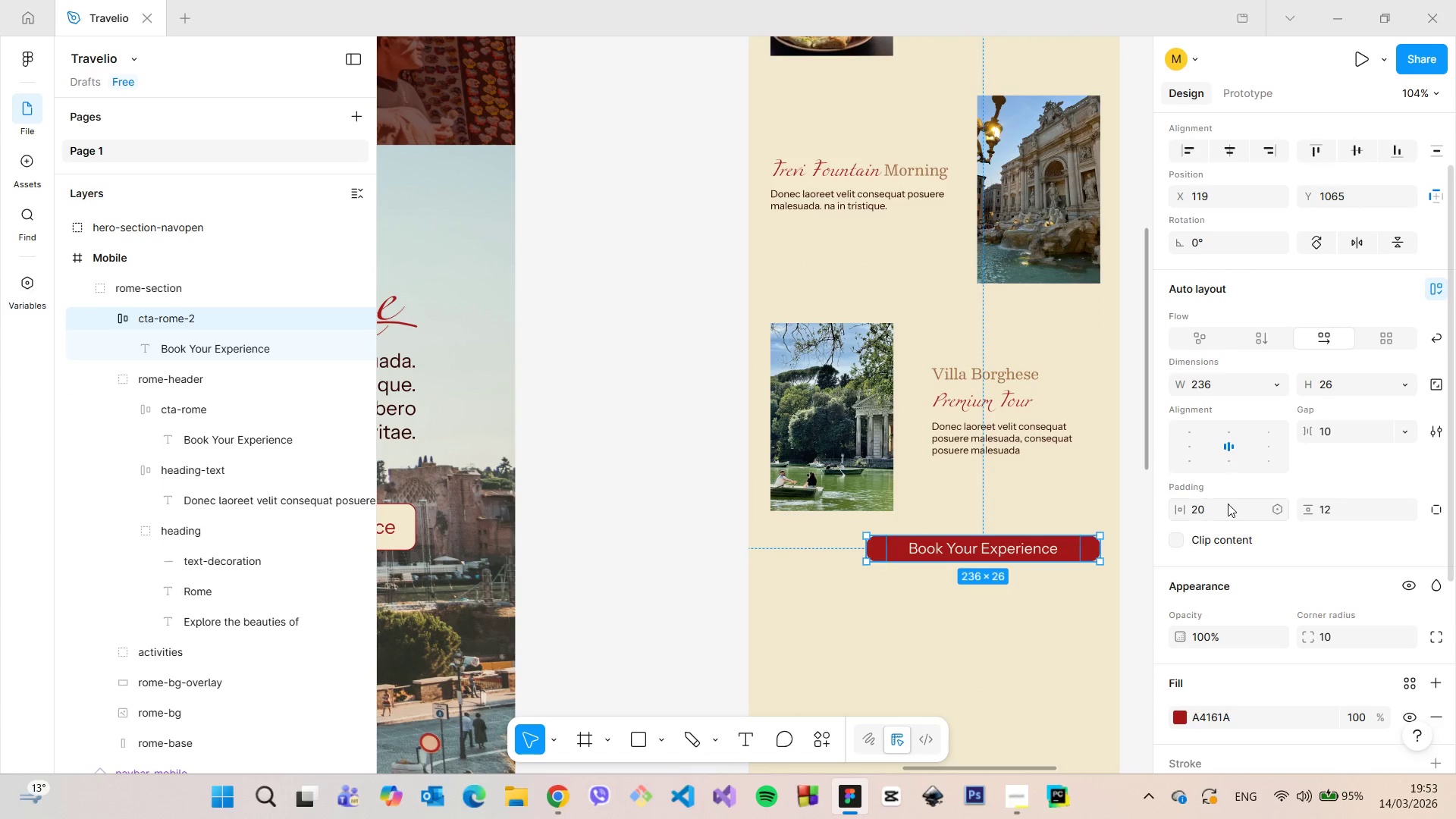 
left_click([1224, 512])
 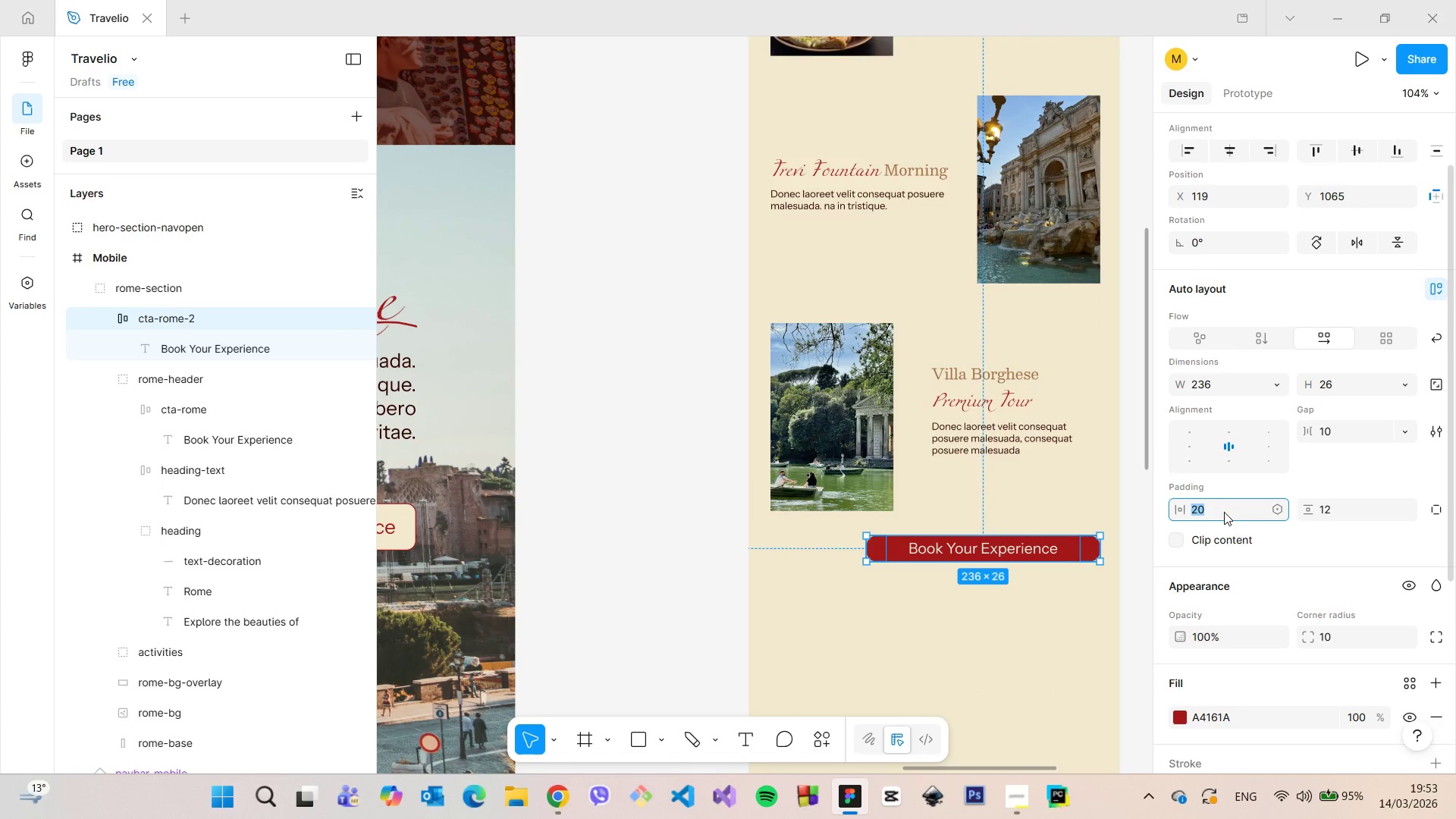 
key(1)
 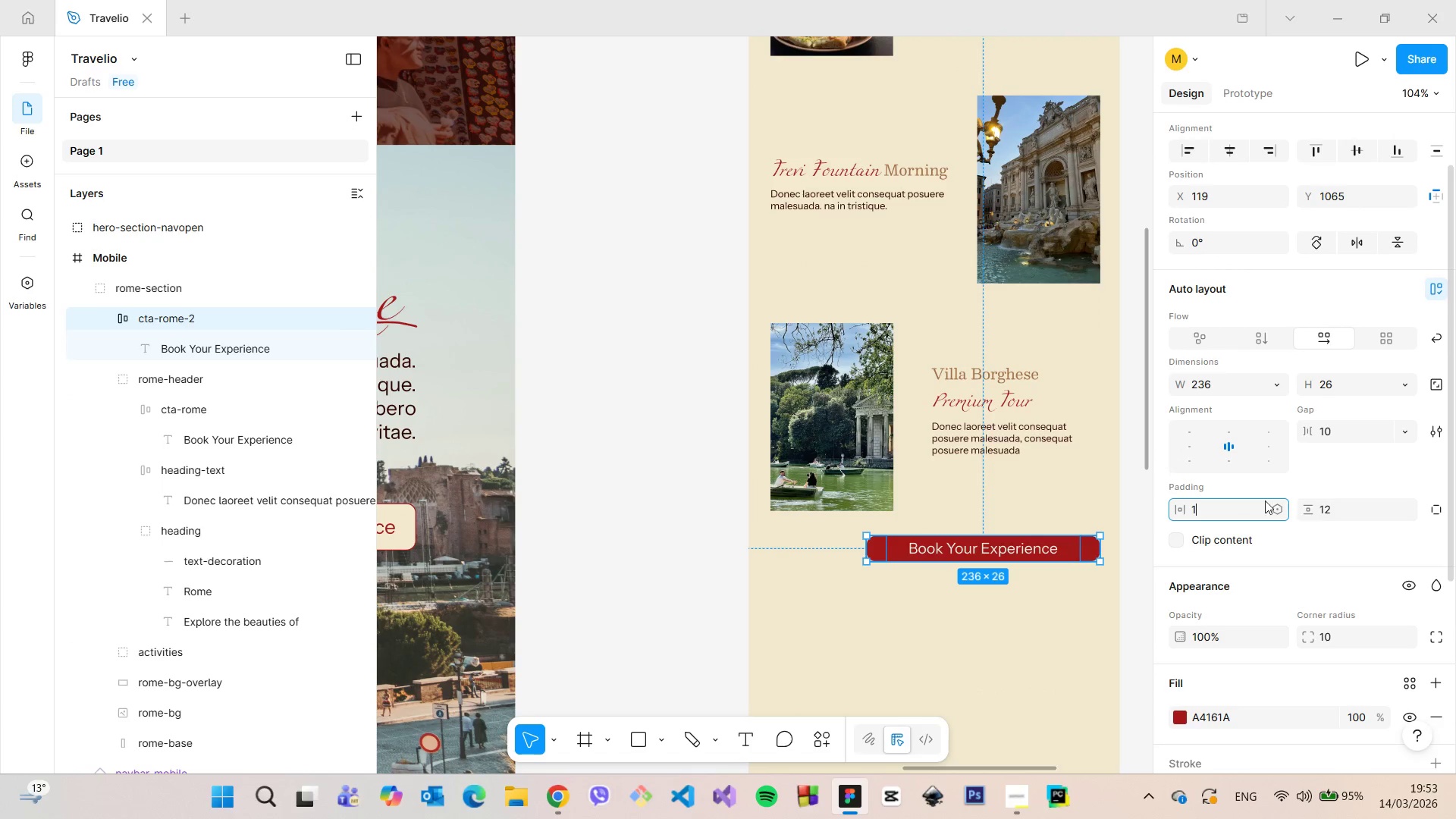 
key(3)
 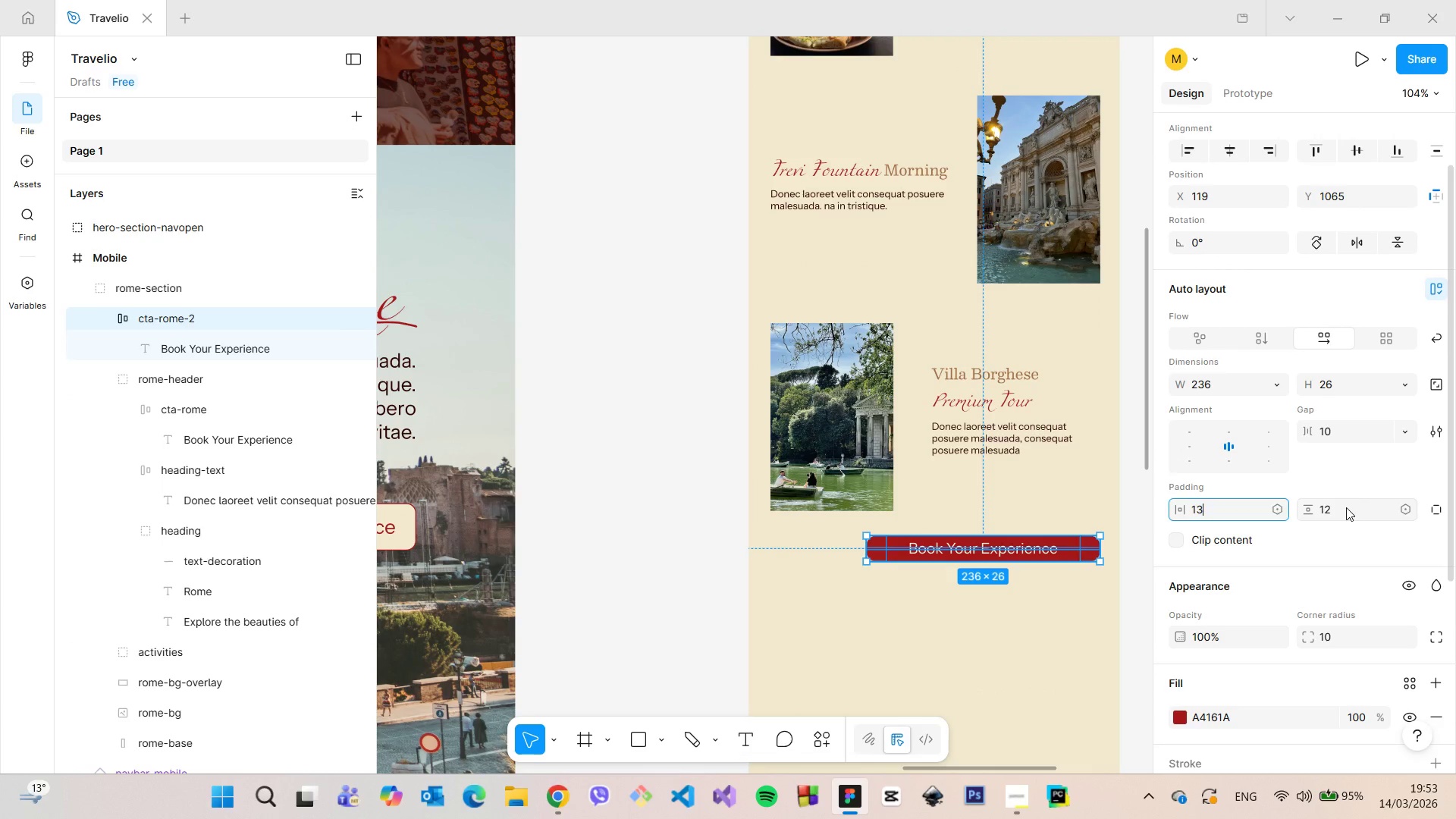 
left_click([1346, 507])
 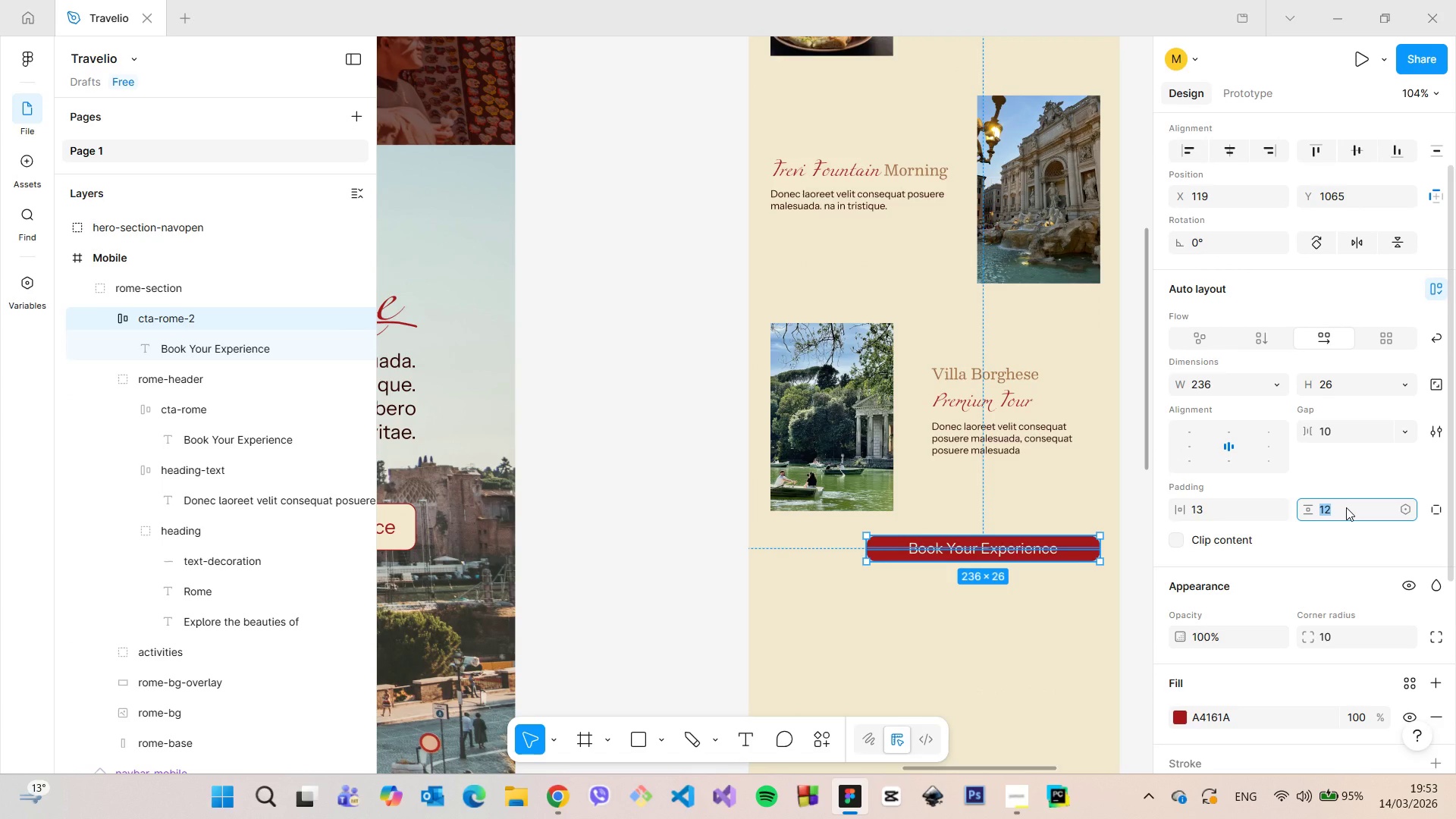 
key(5)
 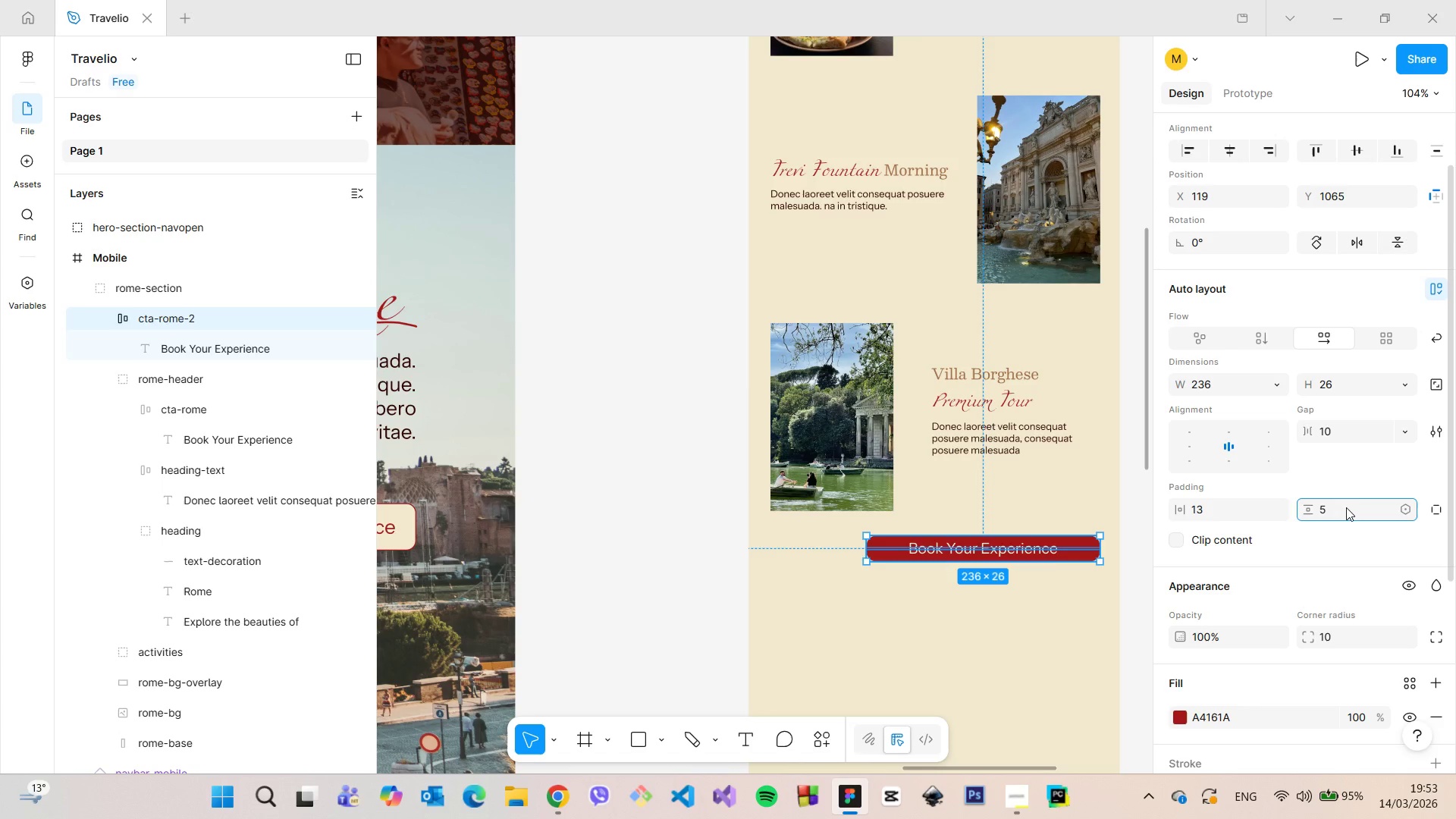 
key(Enter)
 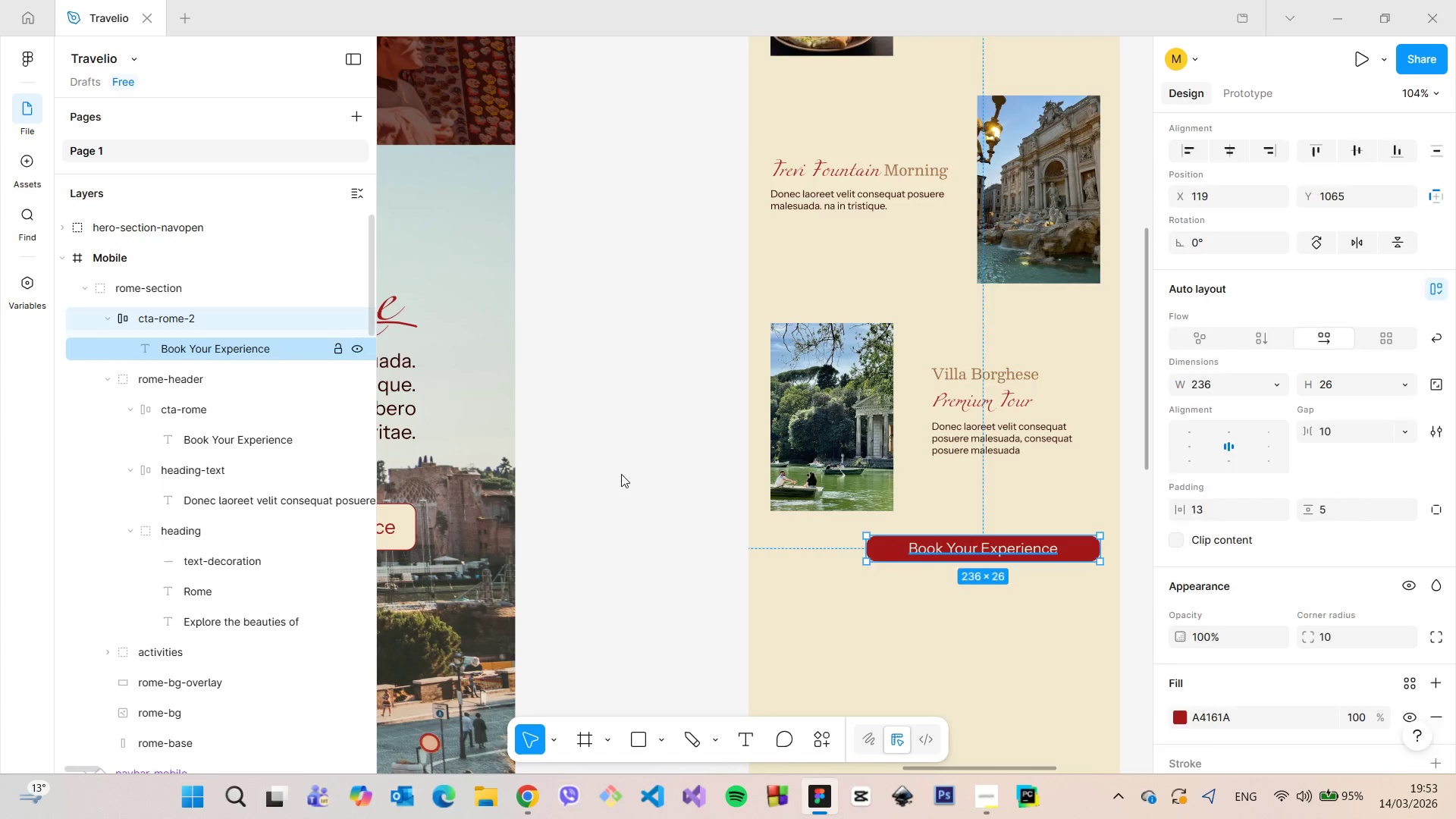 
left_click([1332, 594])
 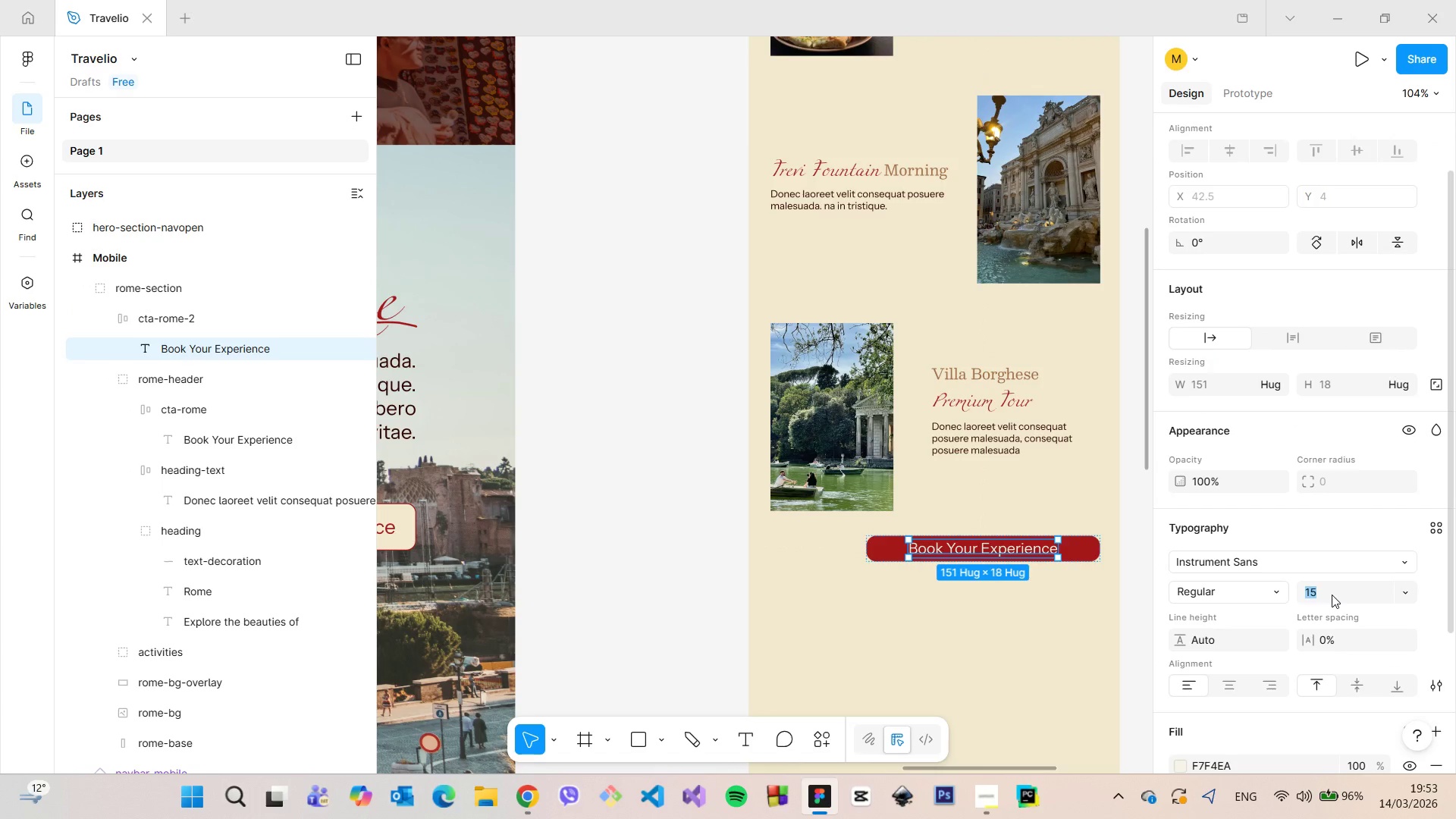 
type(12)
 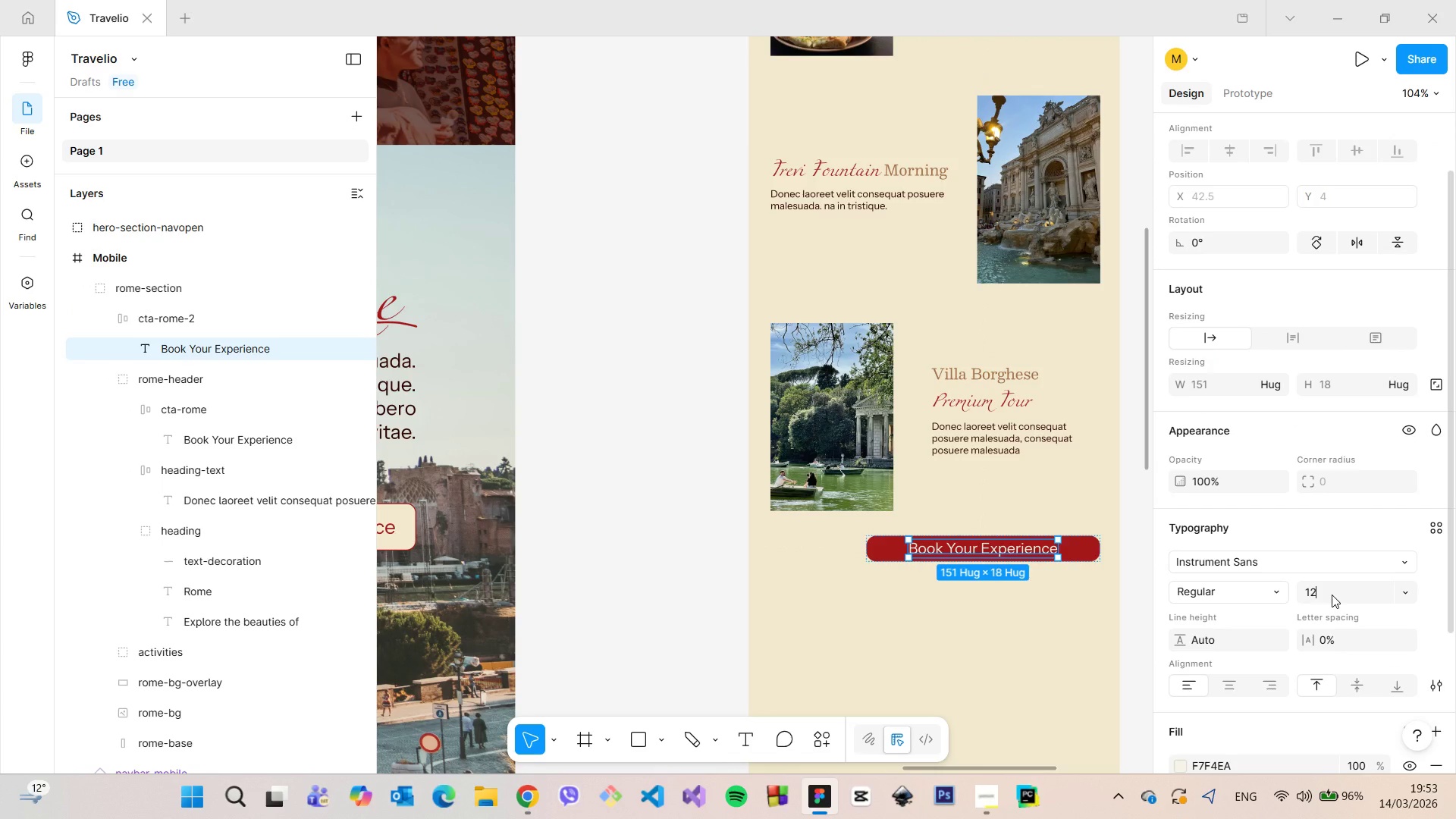 
key(Enter)
 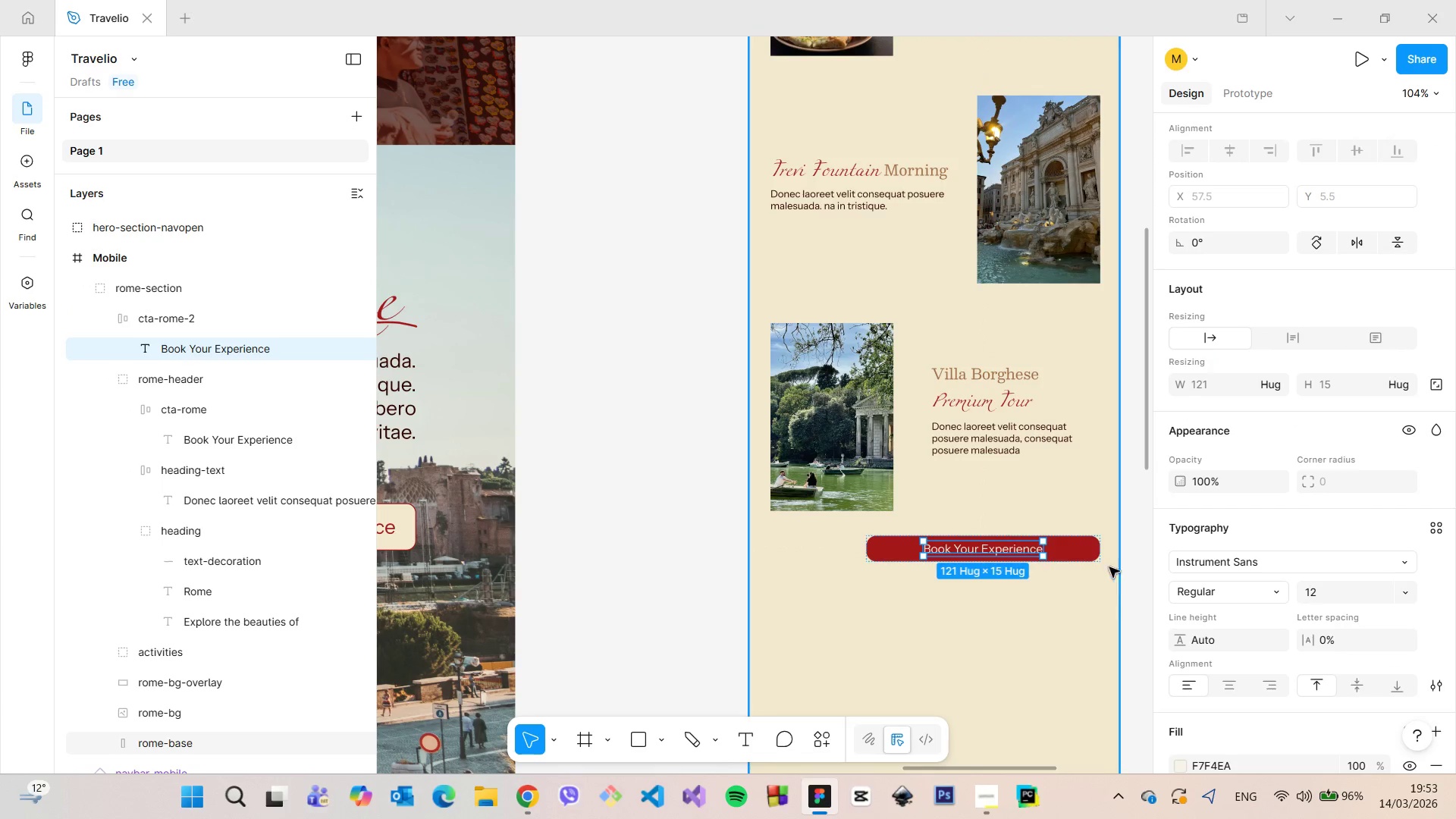 
left_click([1084, 548])
 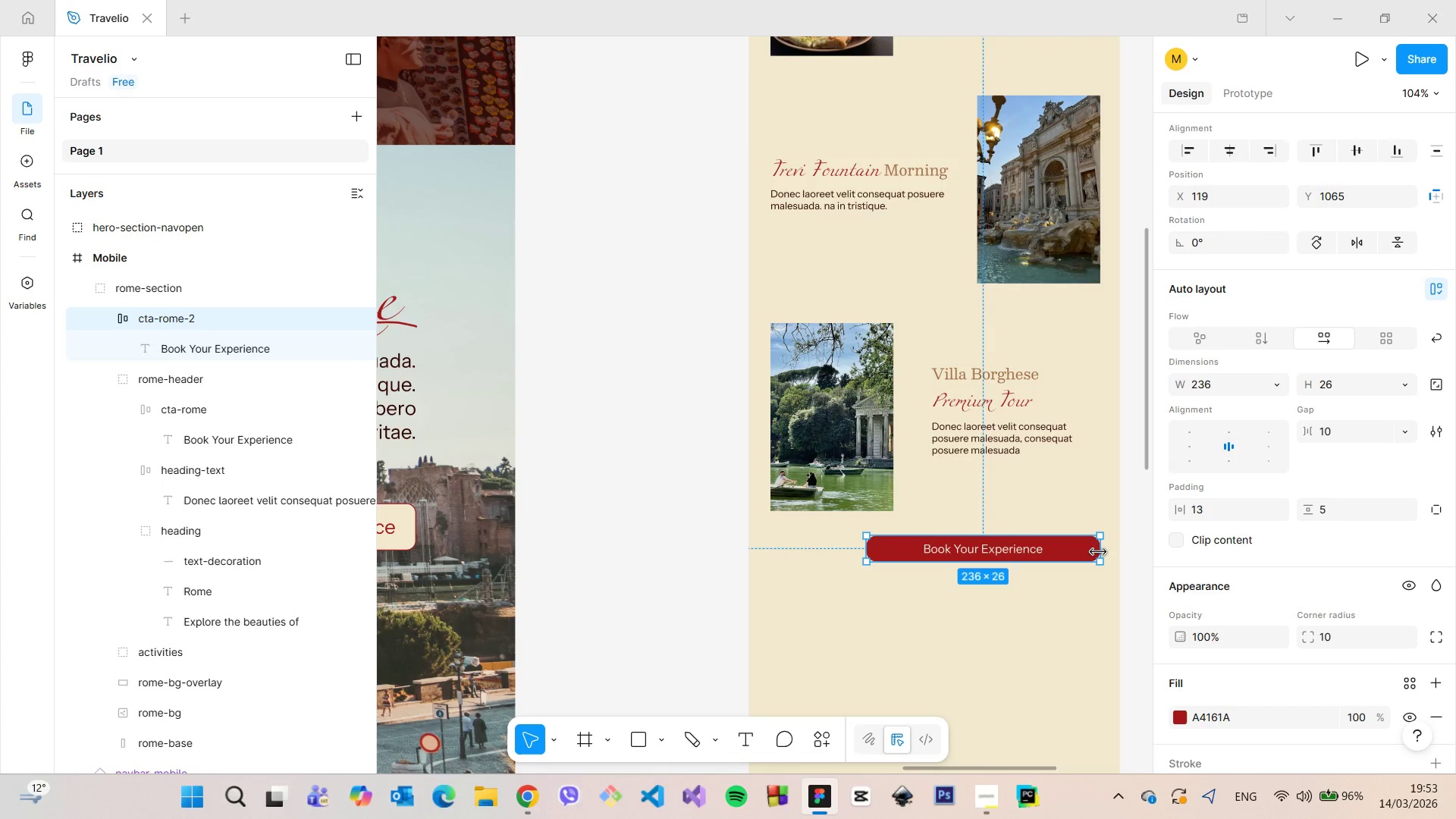 
left_click_drag(start_coordinate=[1098, 552], to_coordinate=[1030, 557])
 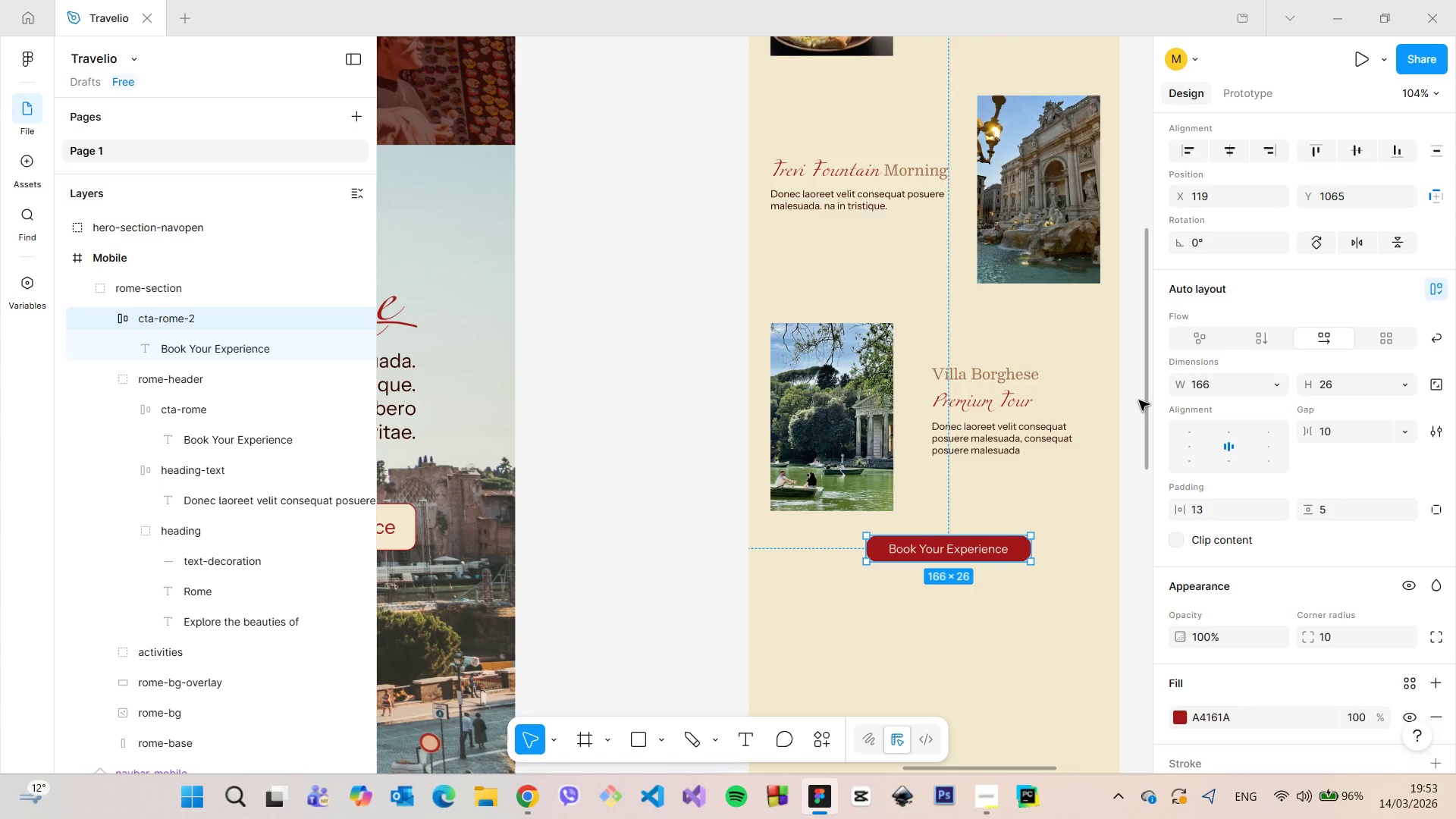 
left_click_drag(start_coordinate=[1145, 403], to_coordinate=[1129, 429])
 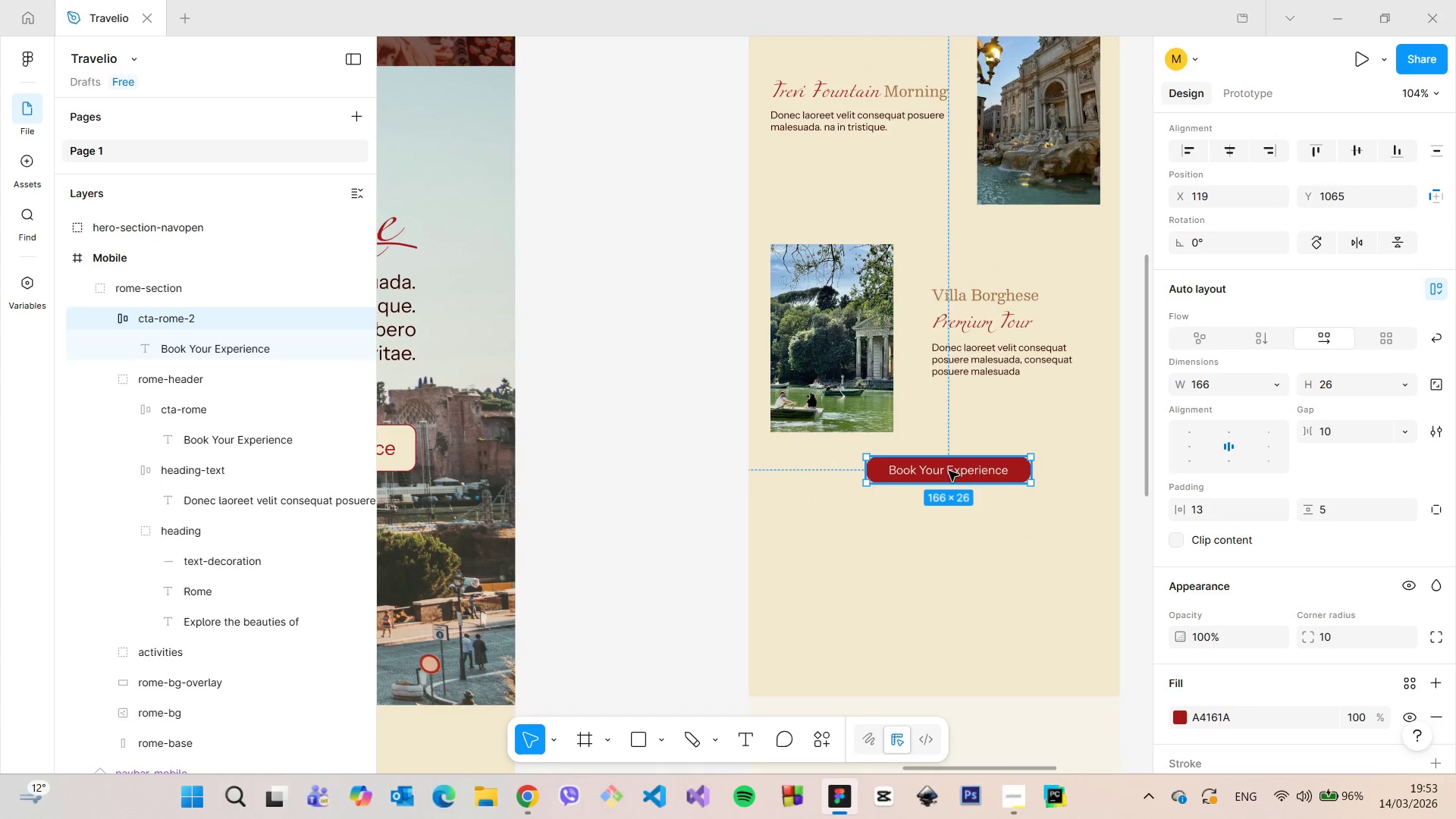 
left_click_drag(start_coordinate=[951, 470], to_coordinate=[937, 488])
 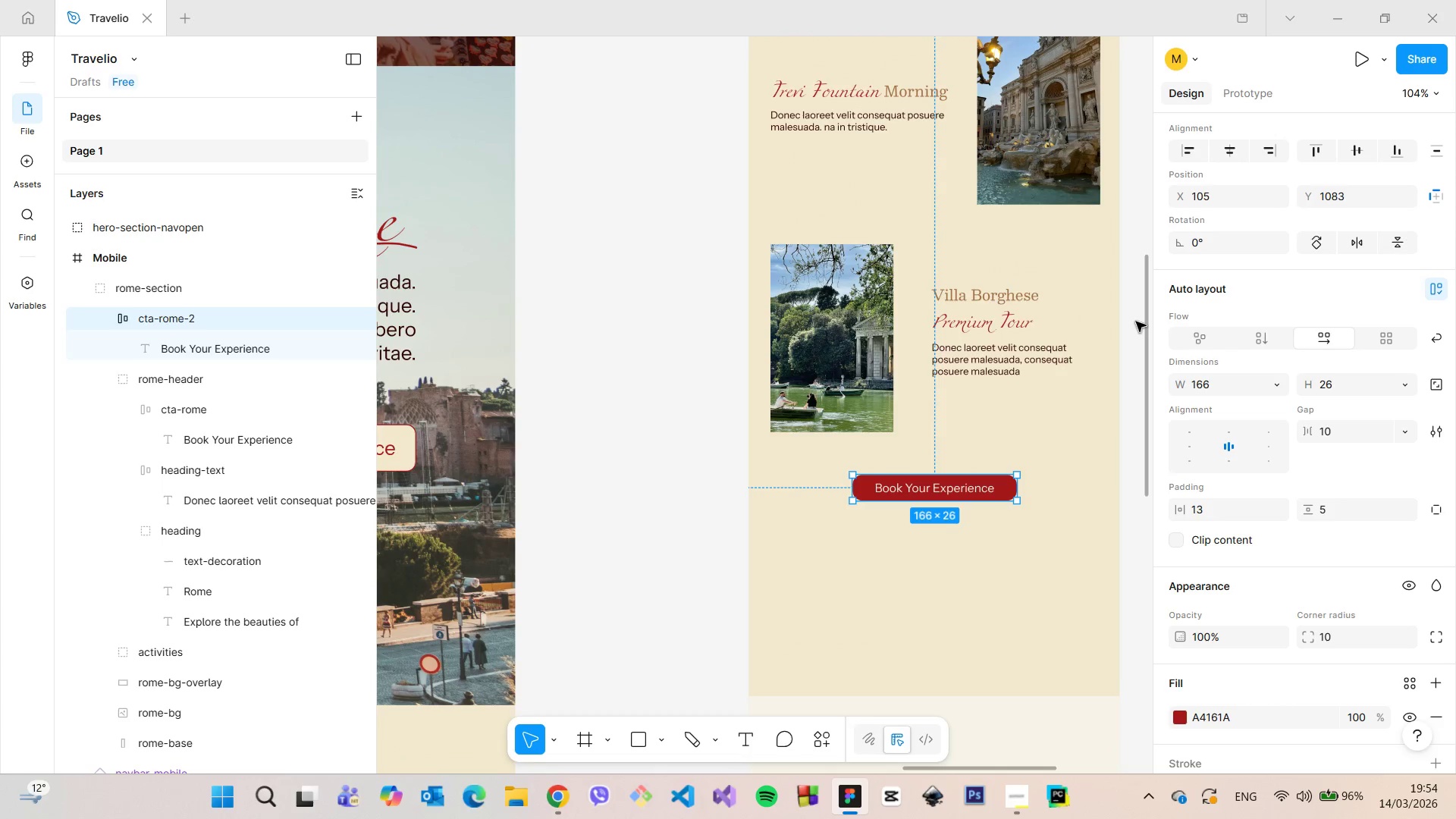 
left_click([1134, 318])
 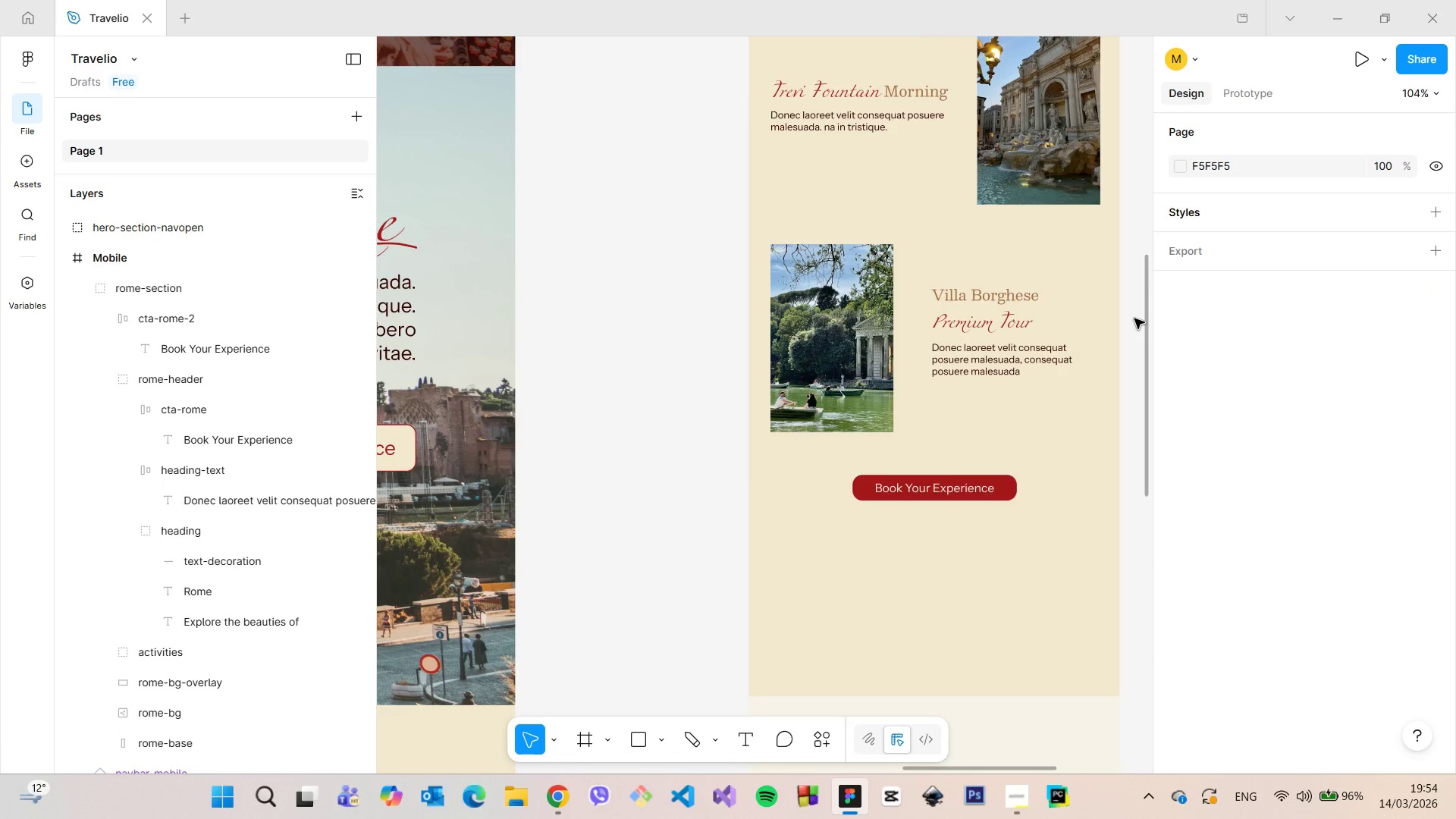 
scroll: coordinate [1128, 316], scroll_direction: down, amount: 7.0
 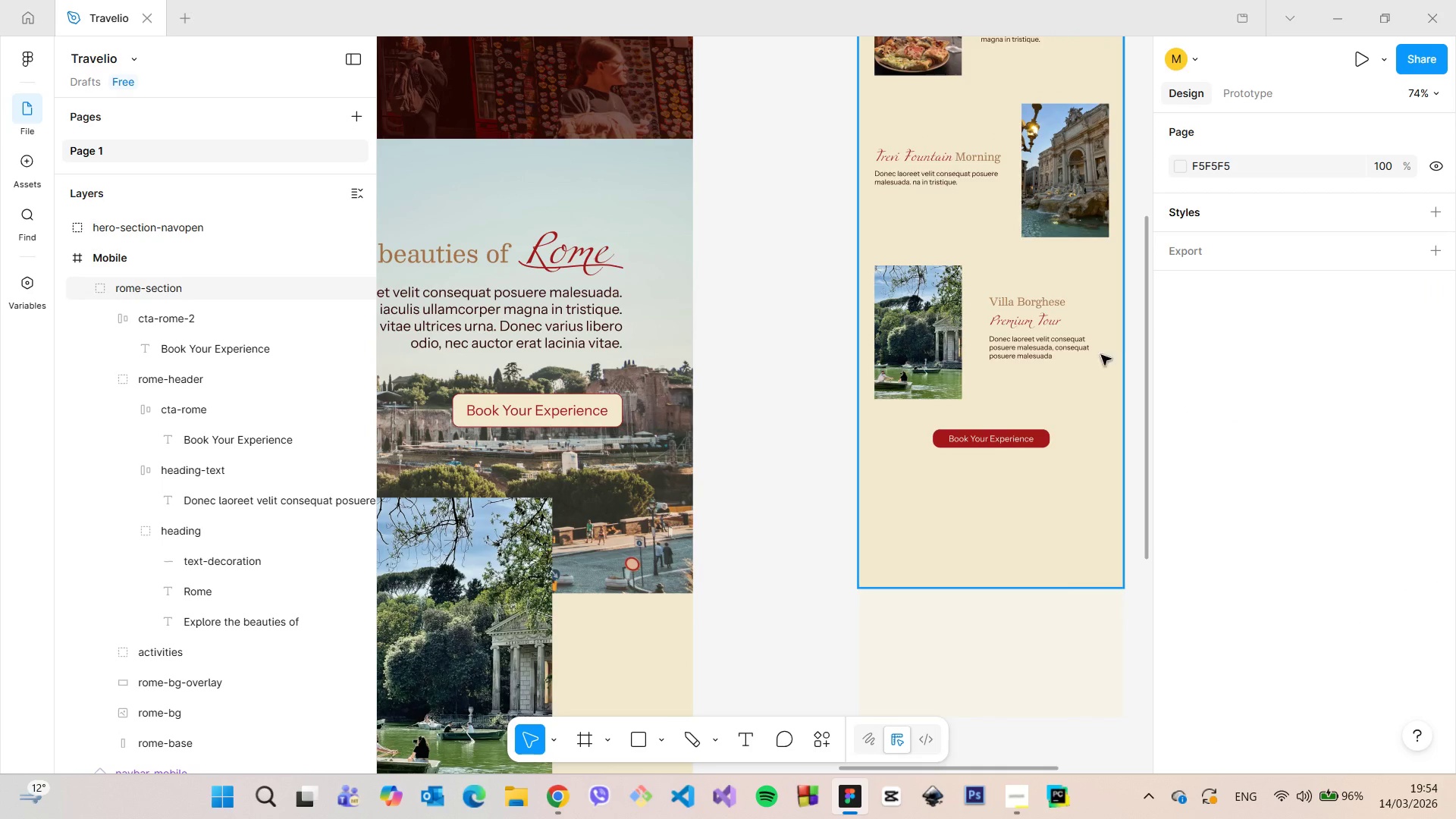 
left_click([1080, 402])
 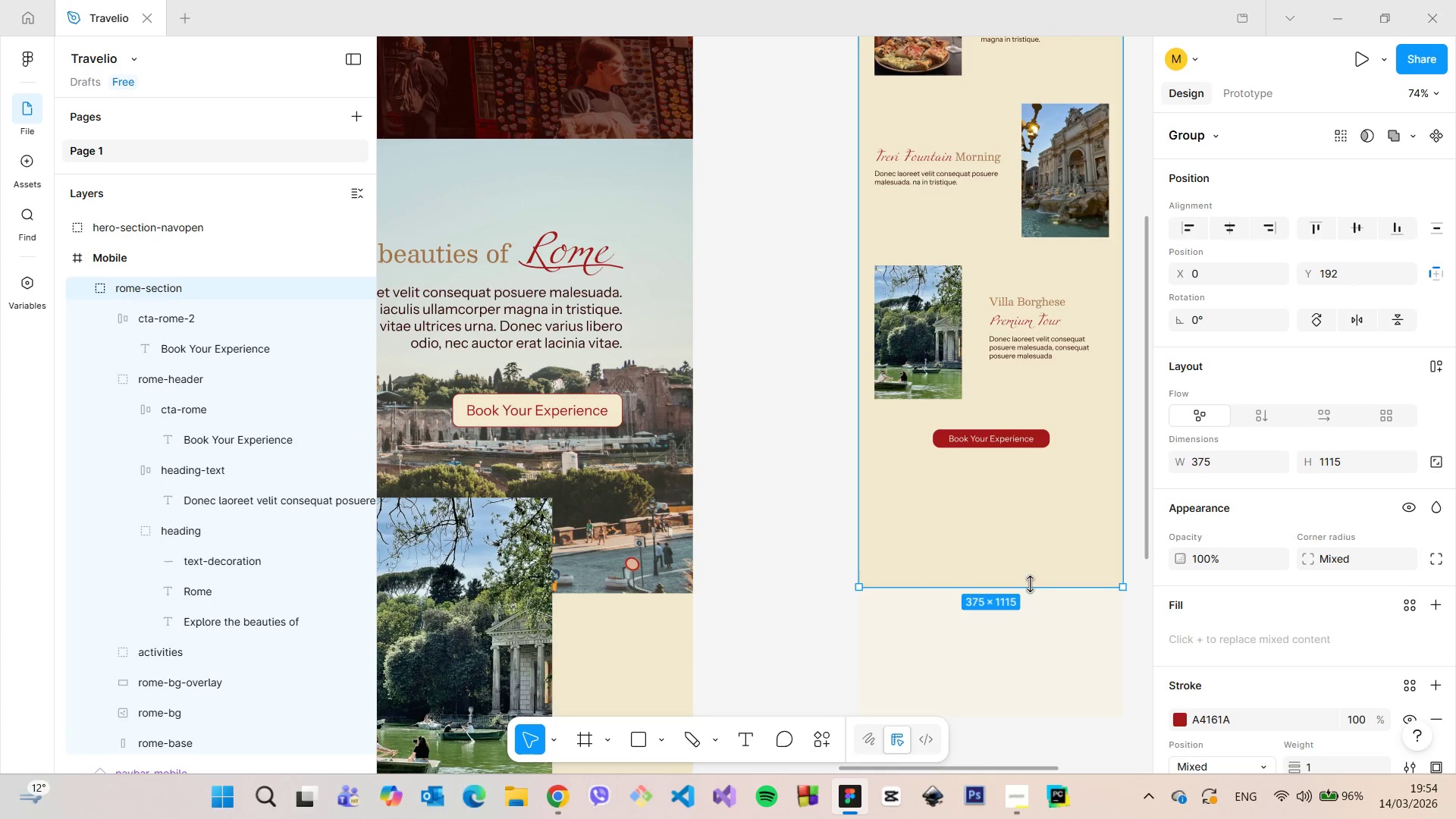 
left_click_drag(start_coordinate=[1030, 584], to_coordinate=[1029, 575])
 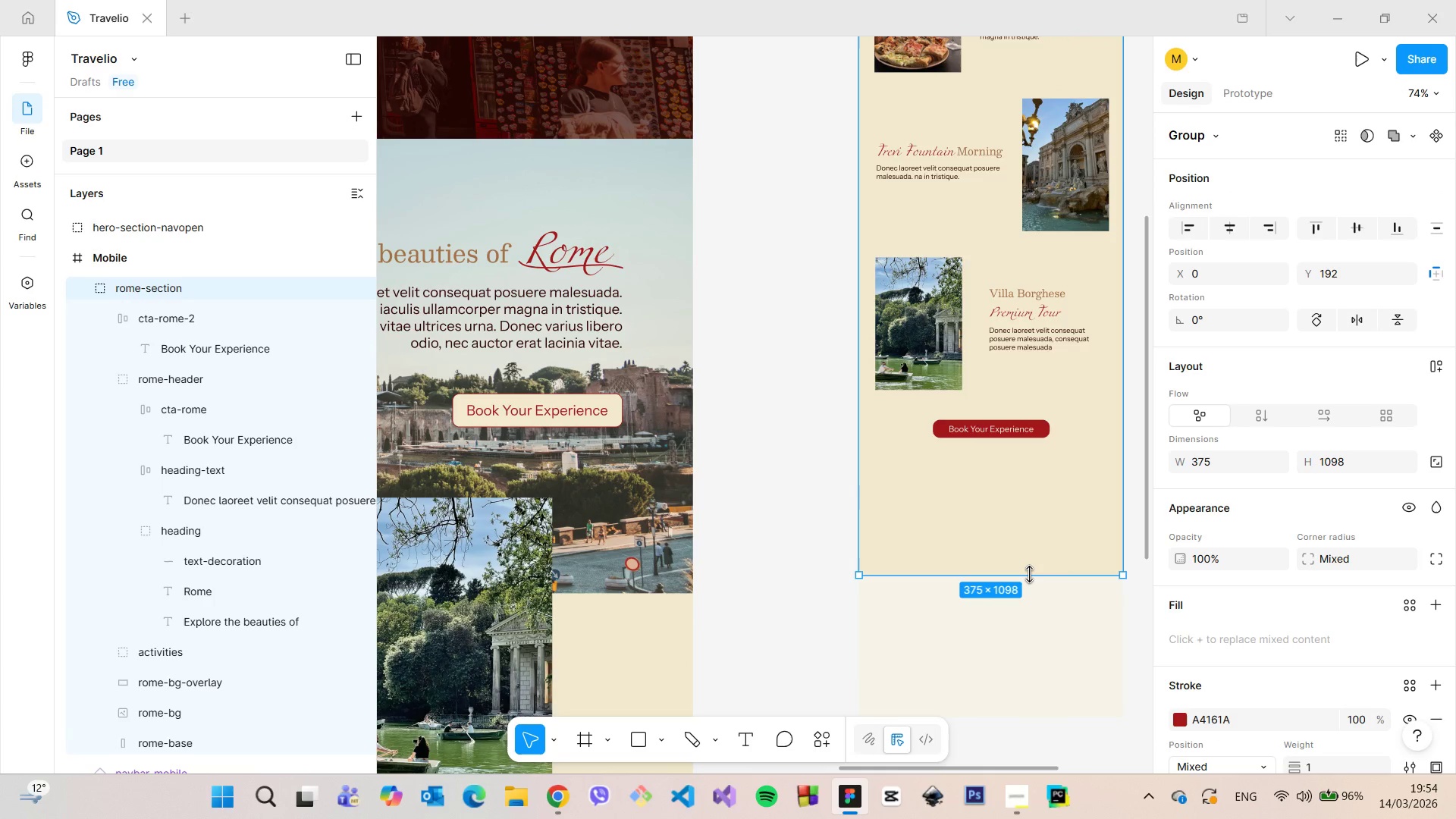 
key(Control+Z)
 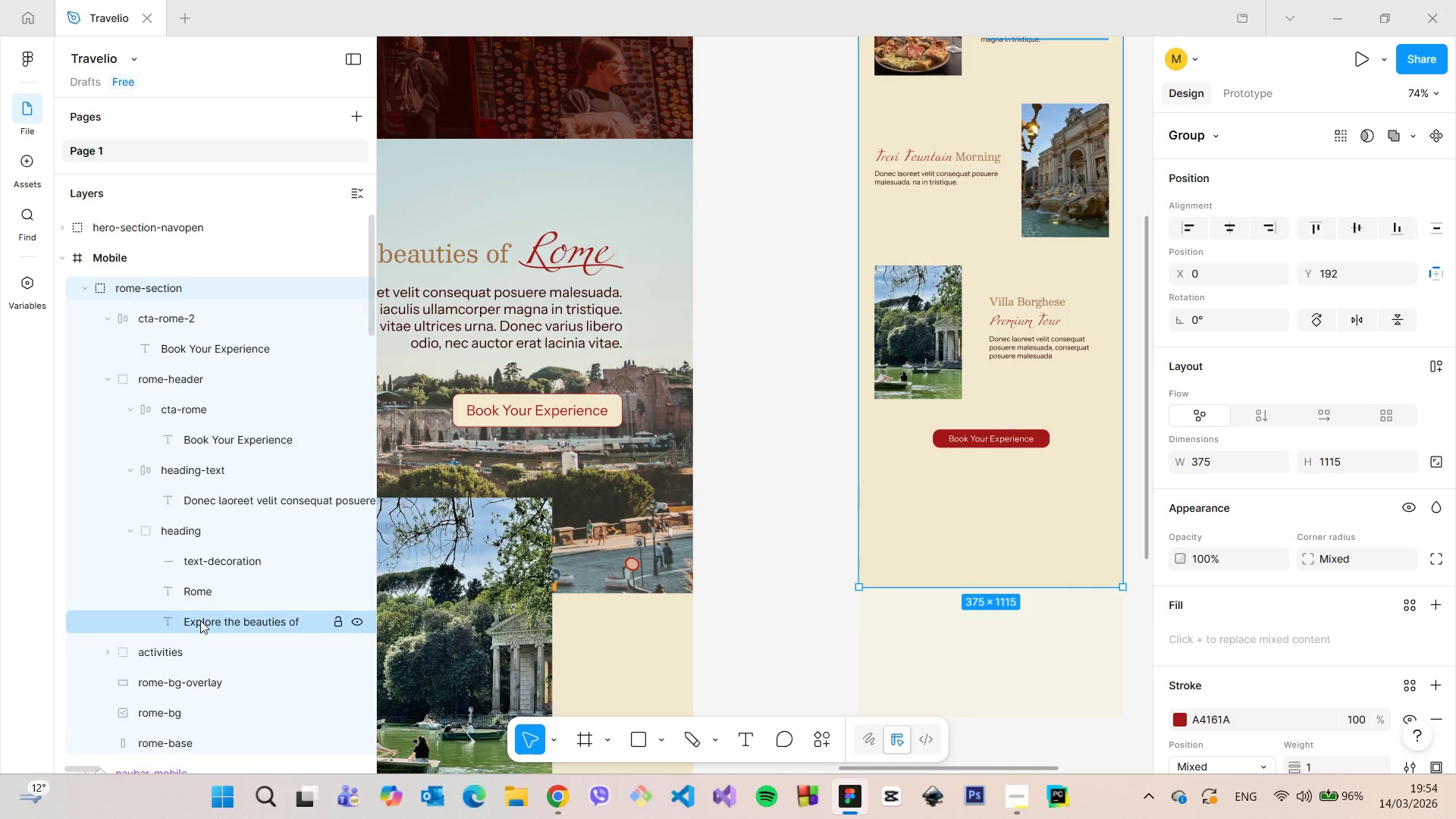 
scroll: coordinate [218, 617], scroll_direction: down, amount: 2.0
 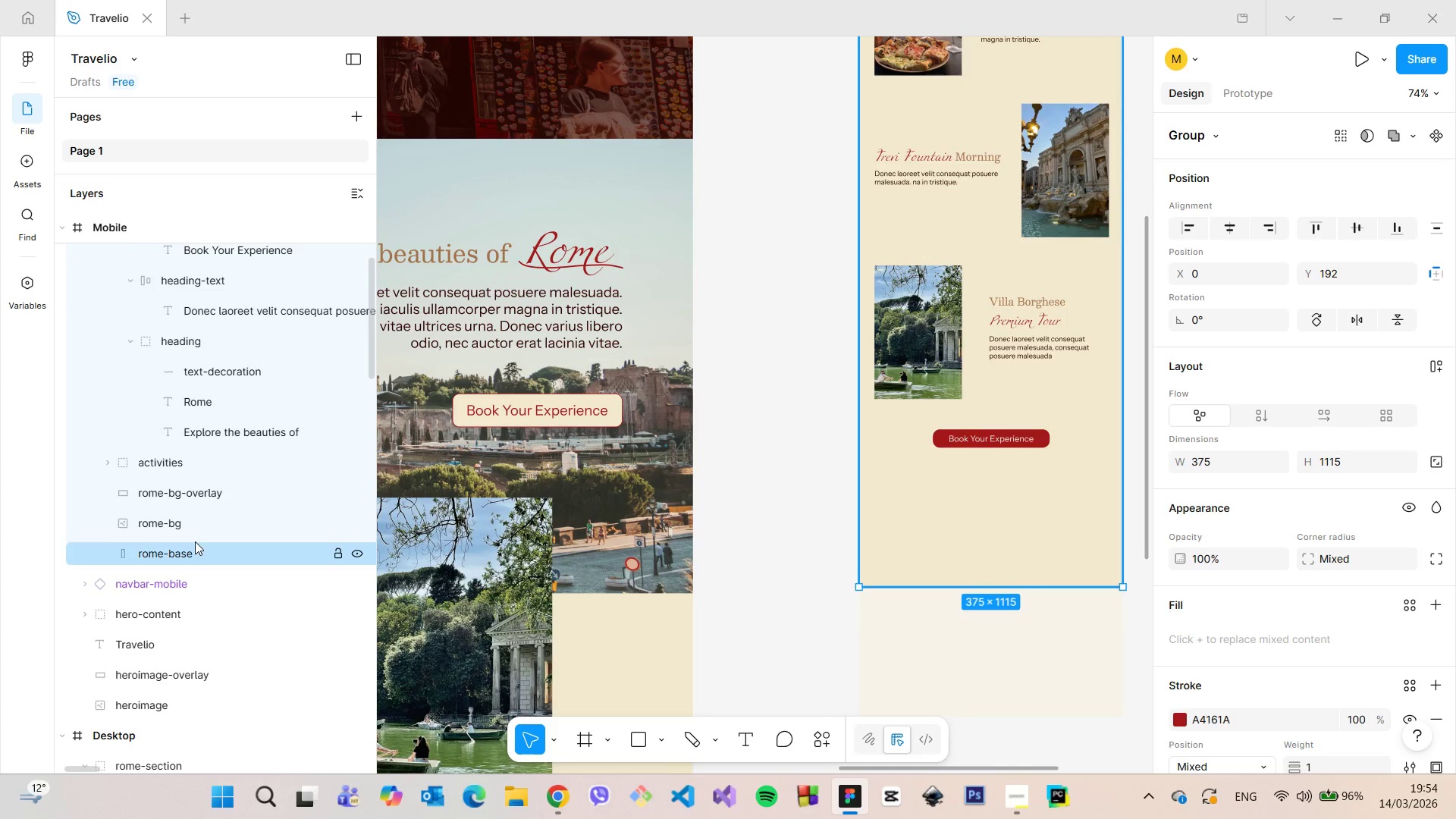 
left_click([195, 526])
 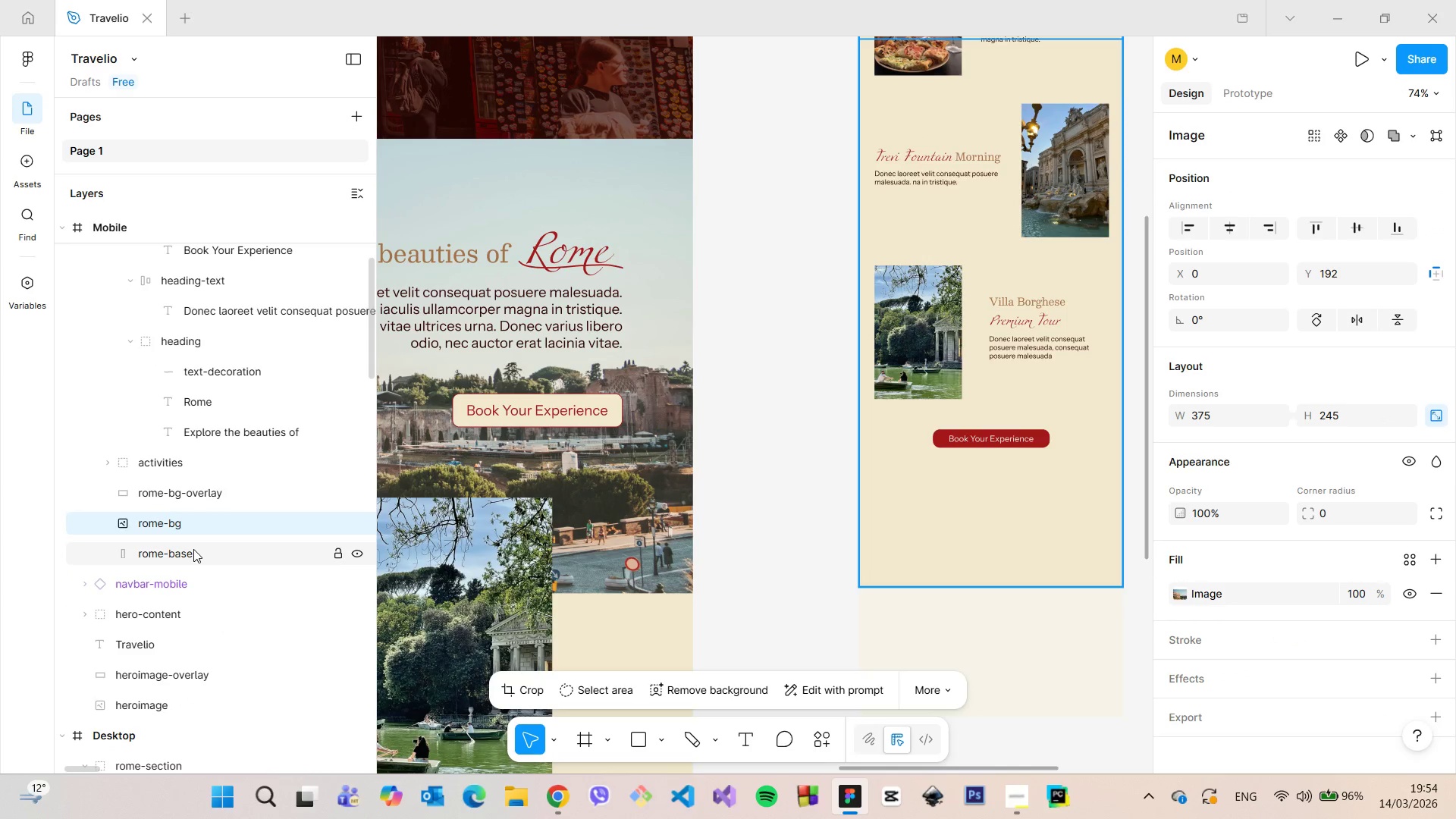 
left_click([193, 549])
 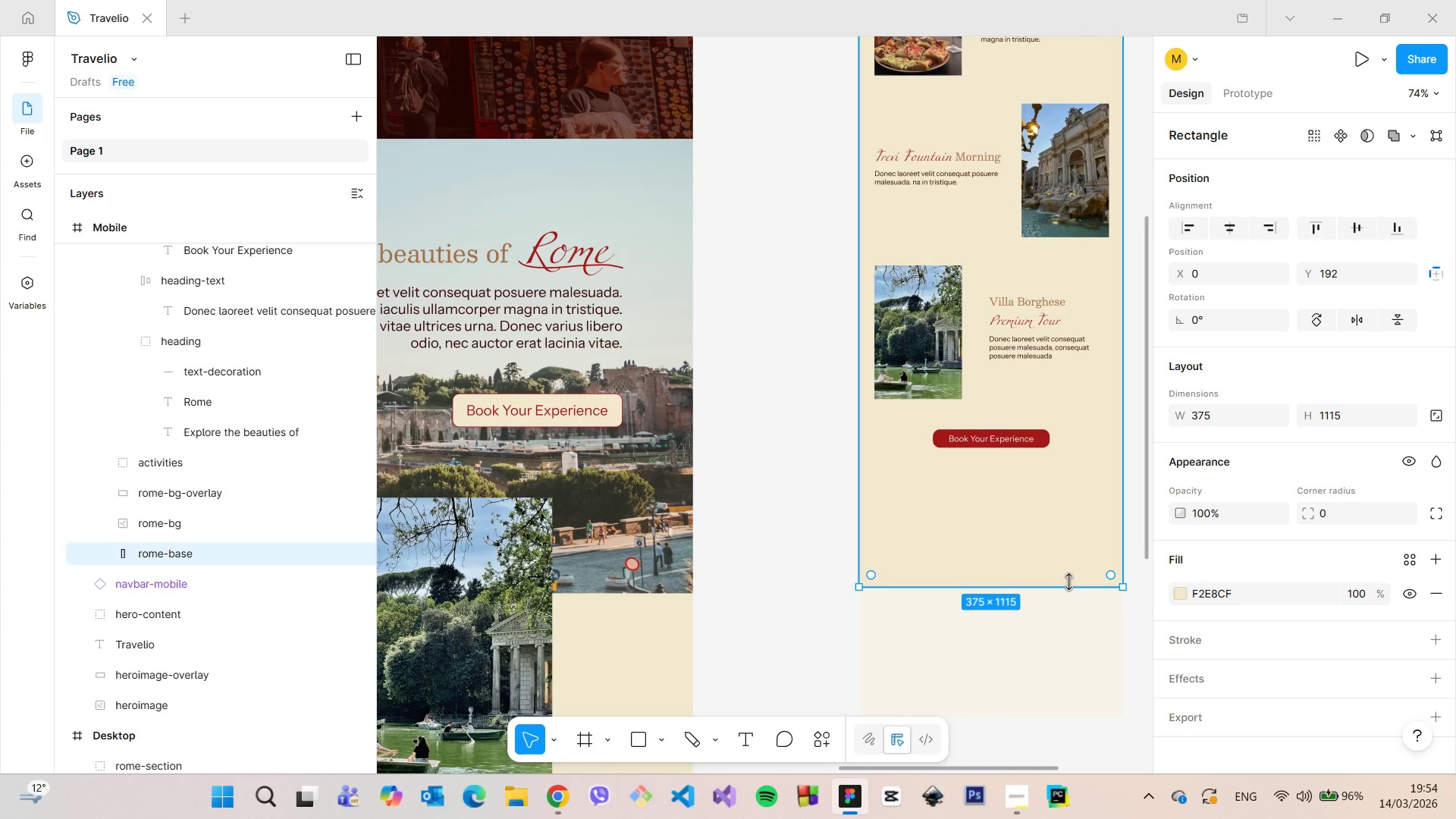 
left_click_drag(start_coordinate=[1060, 585], to_coordinate=[1065, 506])
 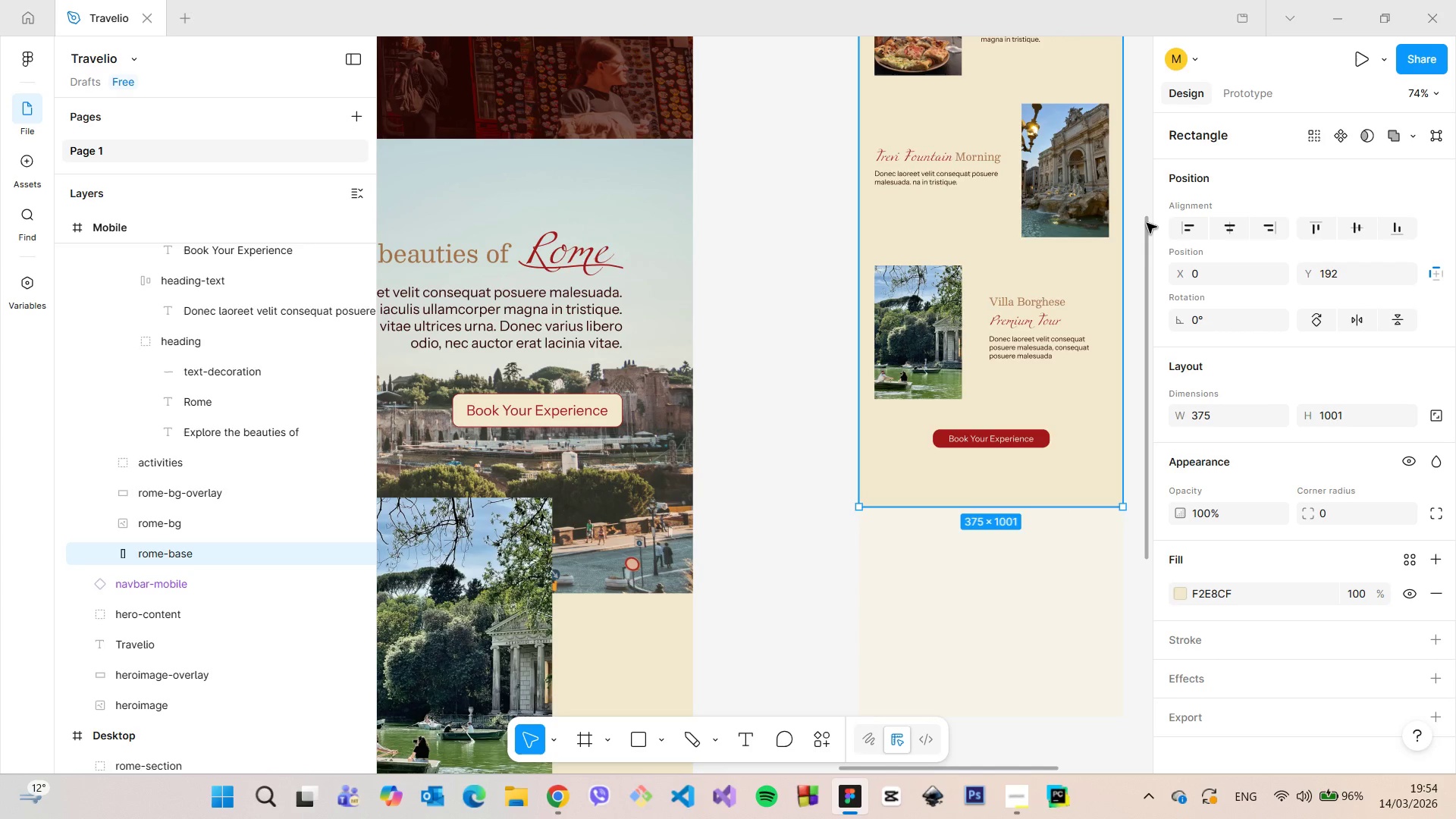 
left_click_drag(start_coordinate=[1146, 224], to_coordinate=[1163, 89])
 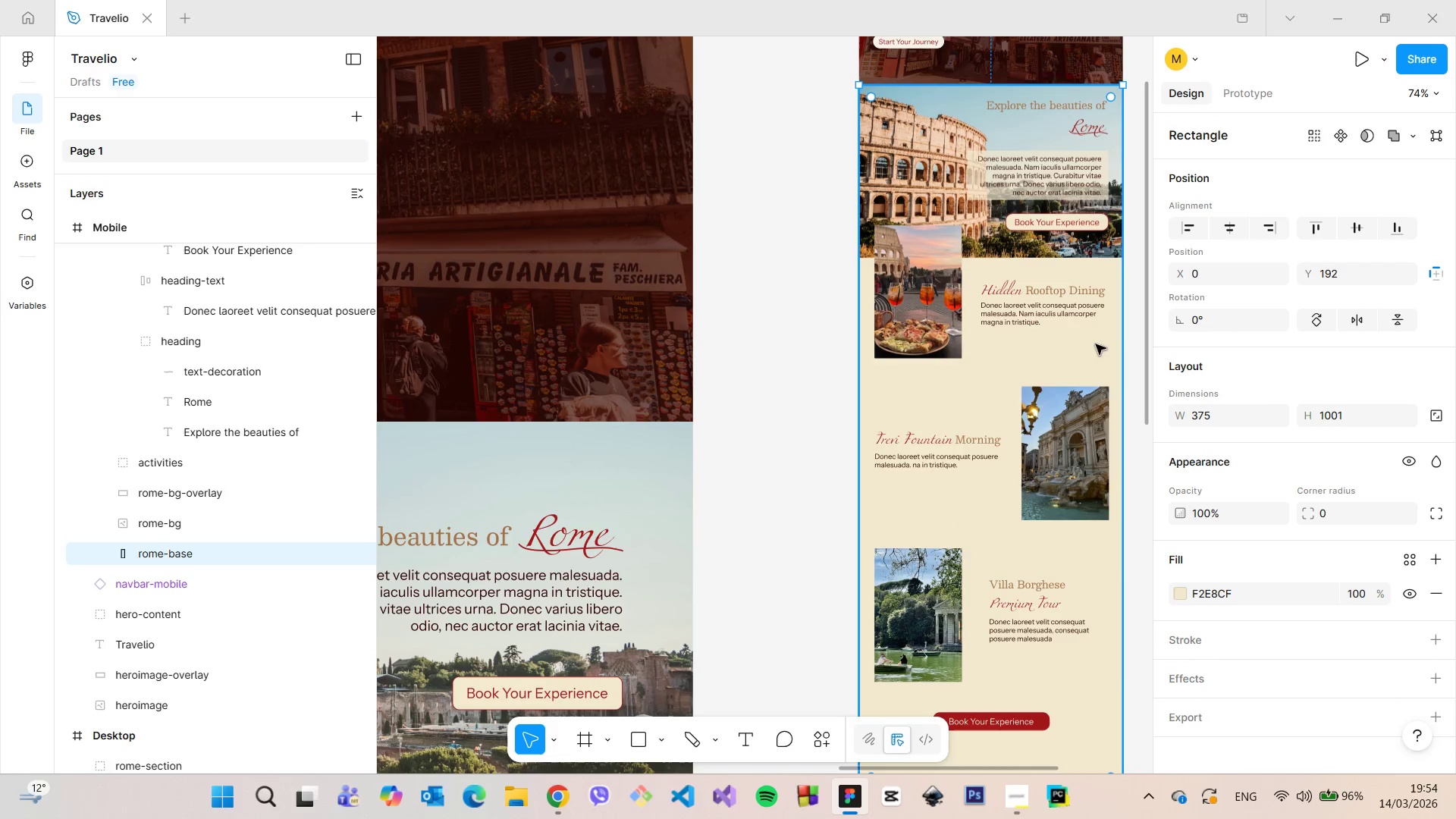 
scroll: coordinate [1121, 315], scroll_direction: up, amount: 4.0
 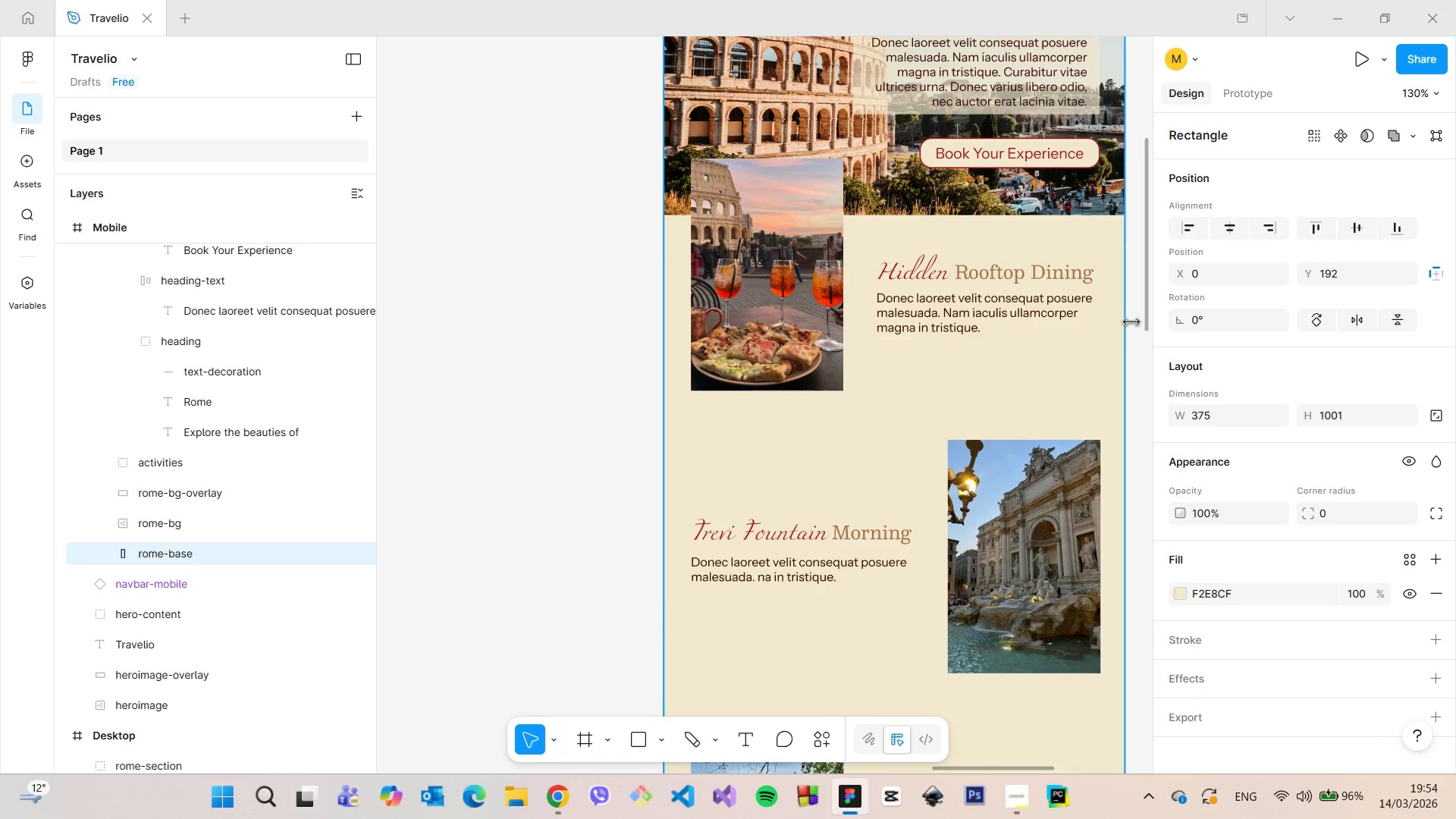 
left_click([1136, 322])
 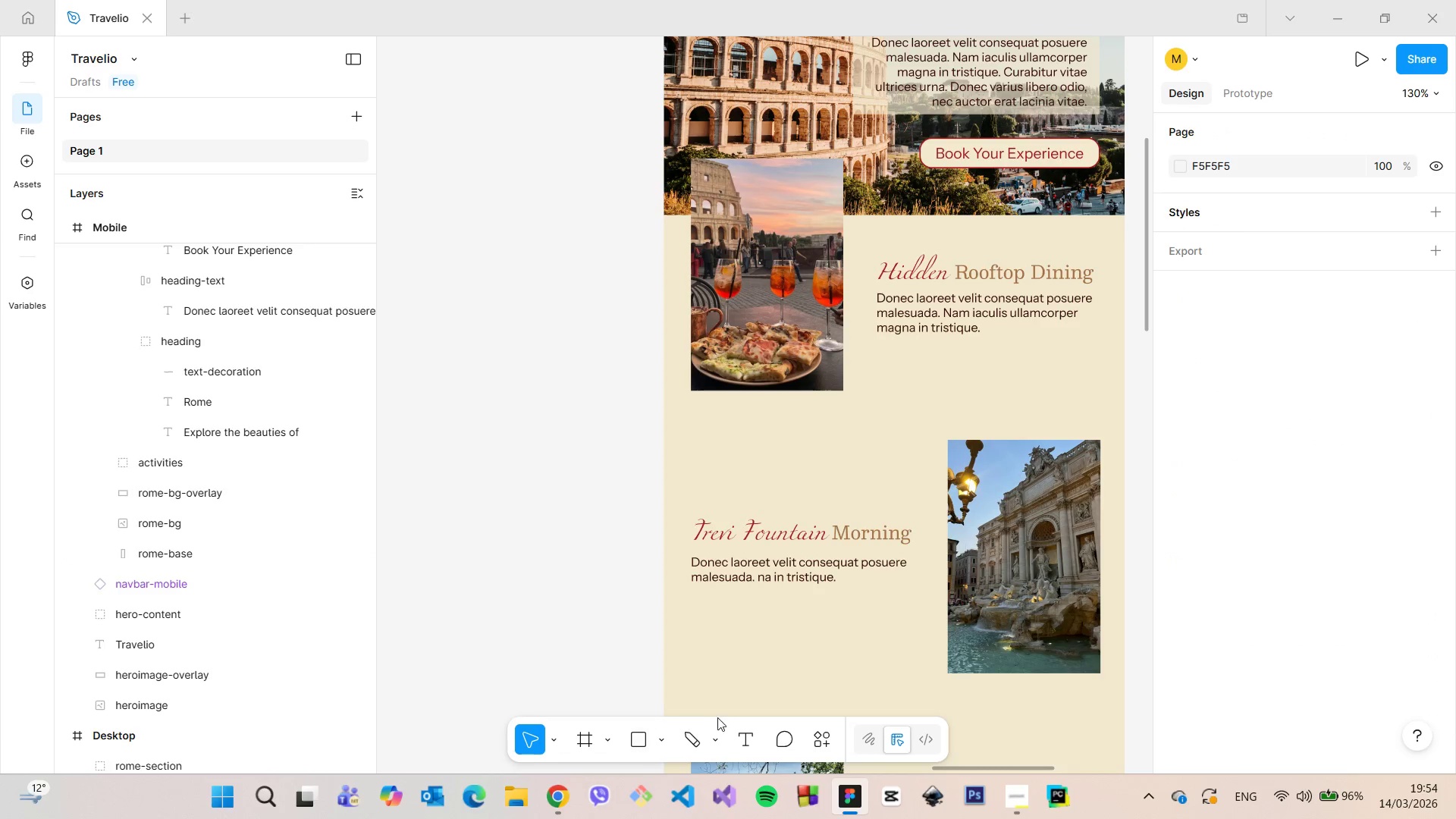 
left_click([719, 732])
 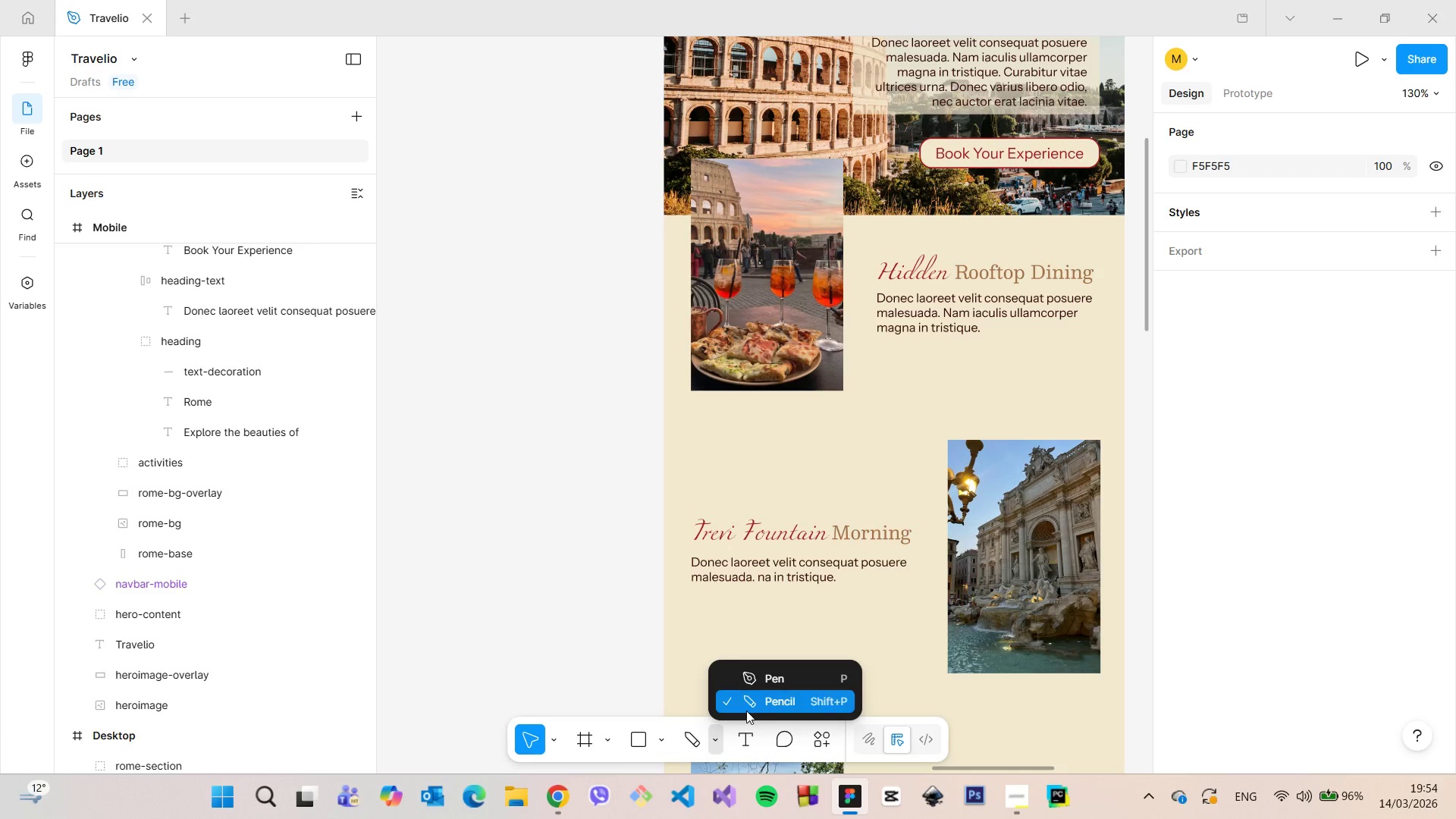 
left_click([747, 709])
 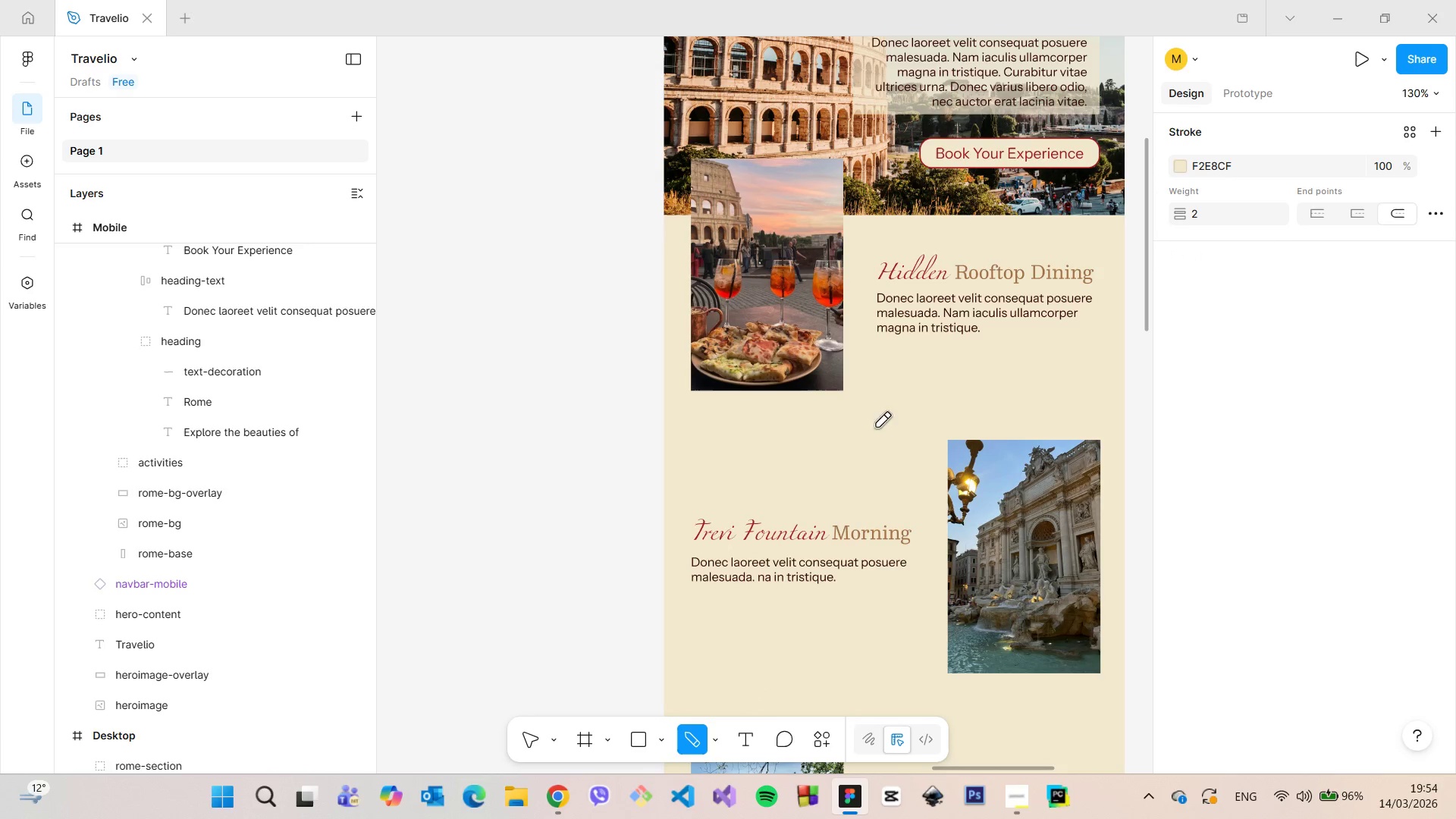 
left_click_drag(start_coordinate=[830, 410], to_coordinate=[911, 453])
 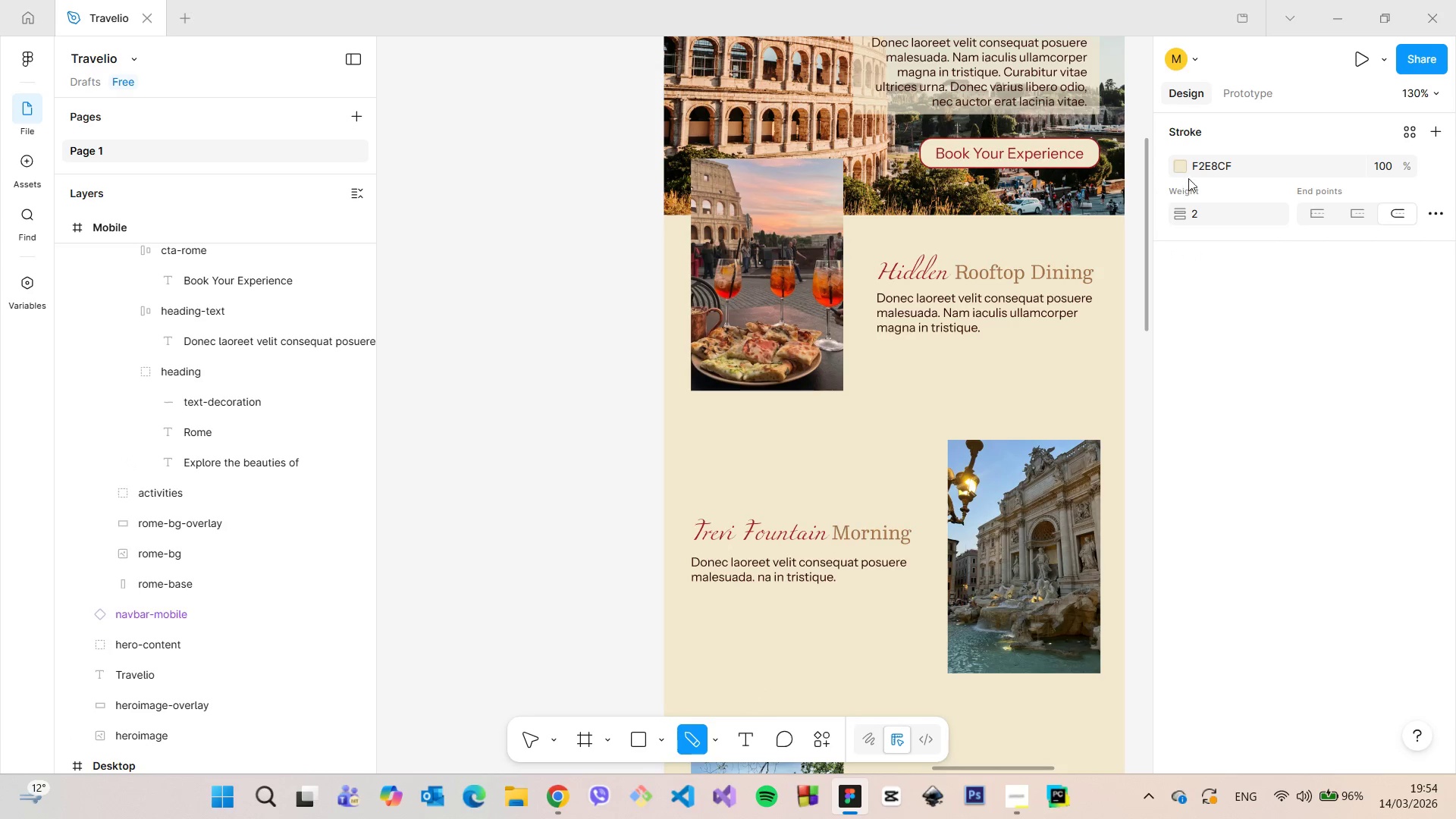 
left_click([1185, 168])
 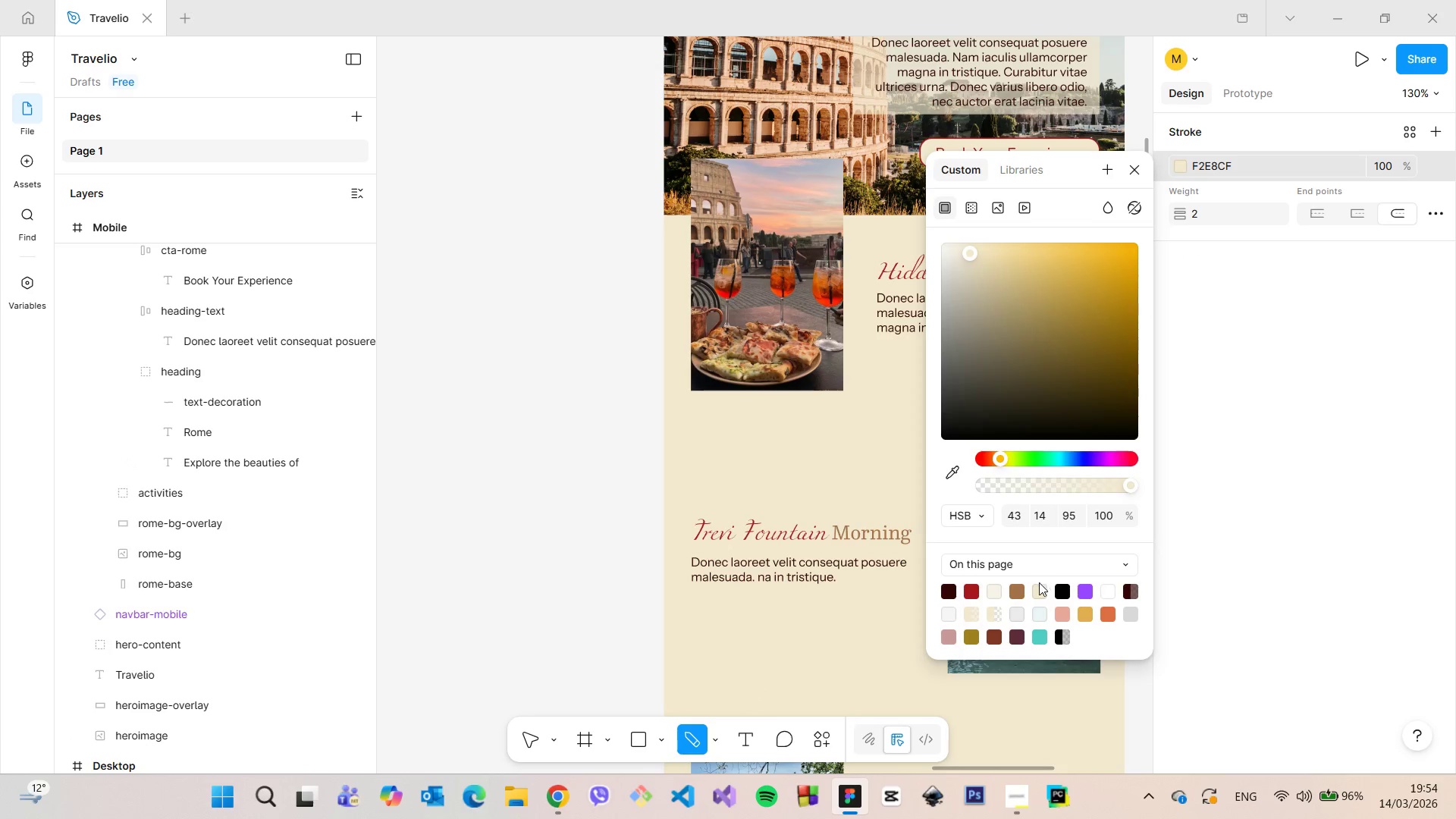 
left_click([1018, 591])
 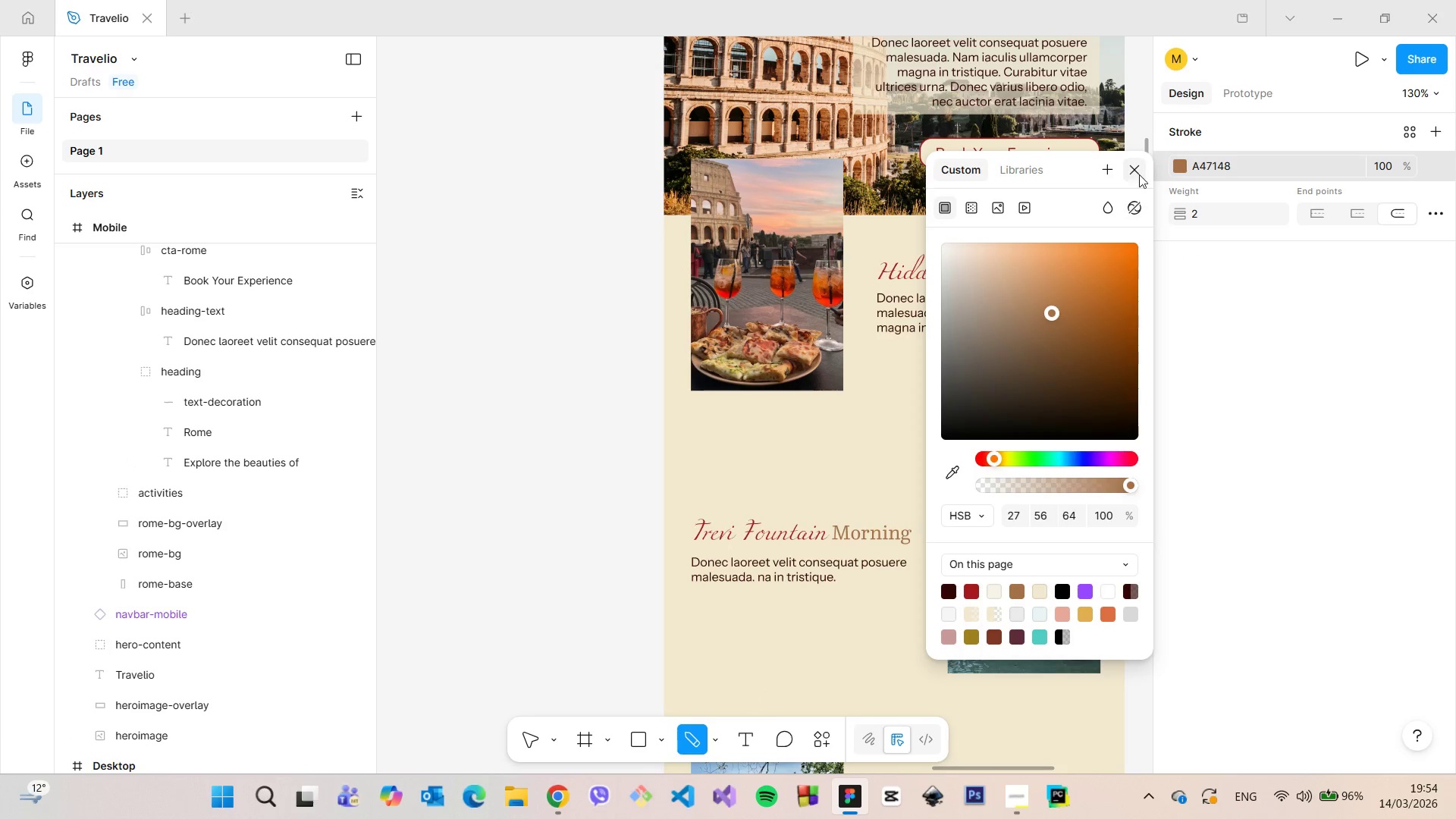 
left_click([1137, 166])
 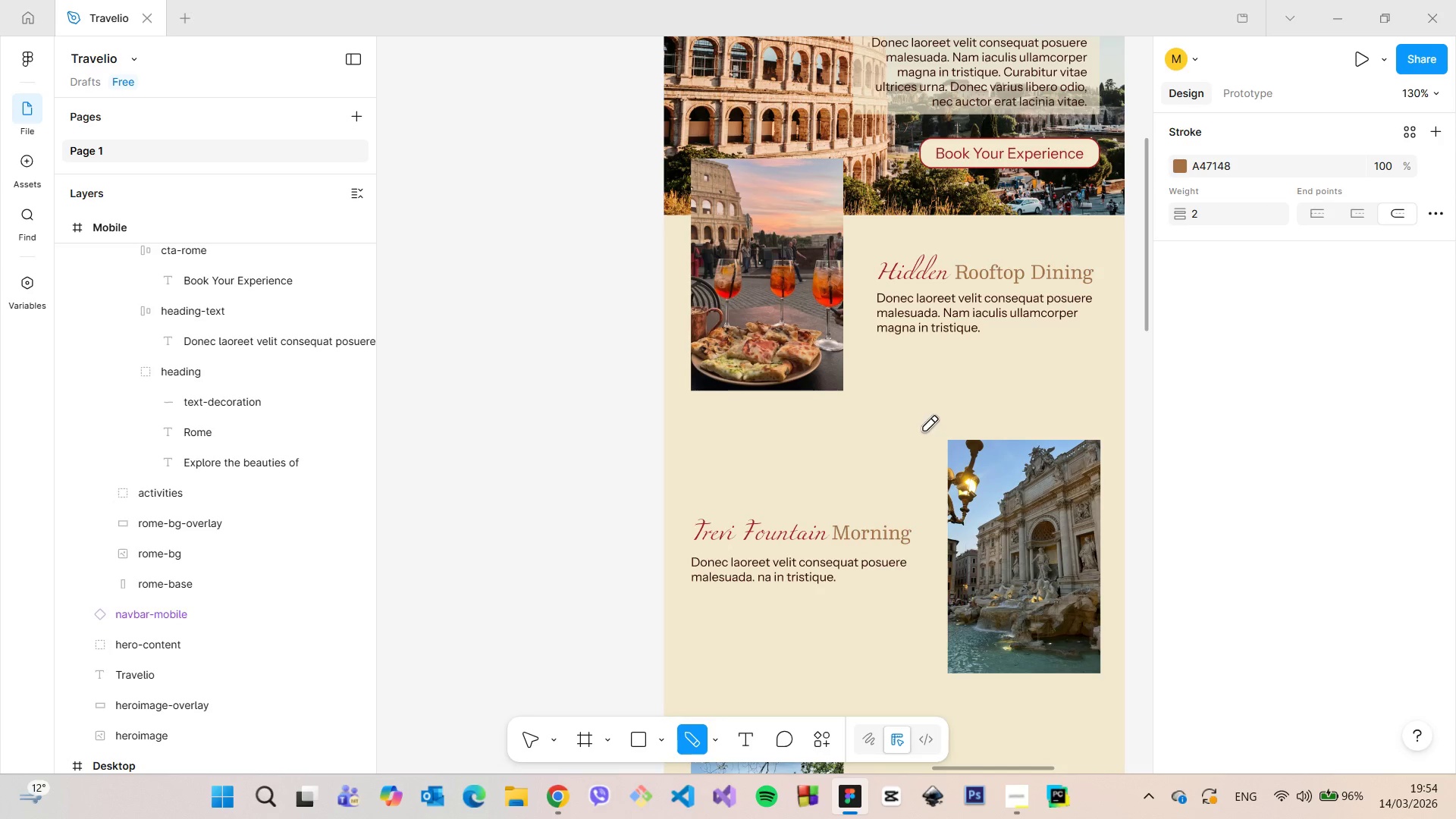 
scroll: coordinate [328, 373], scroll_direction: up, amount: 4.0
 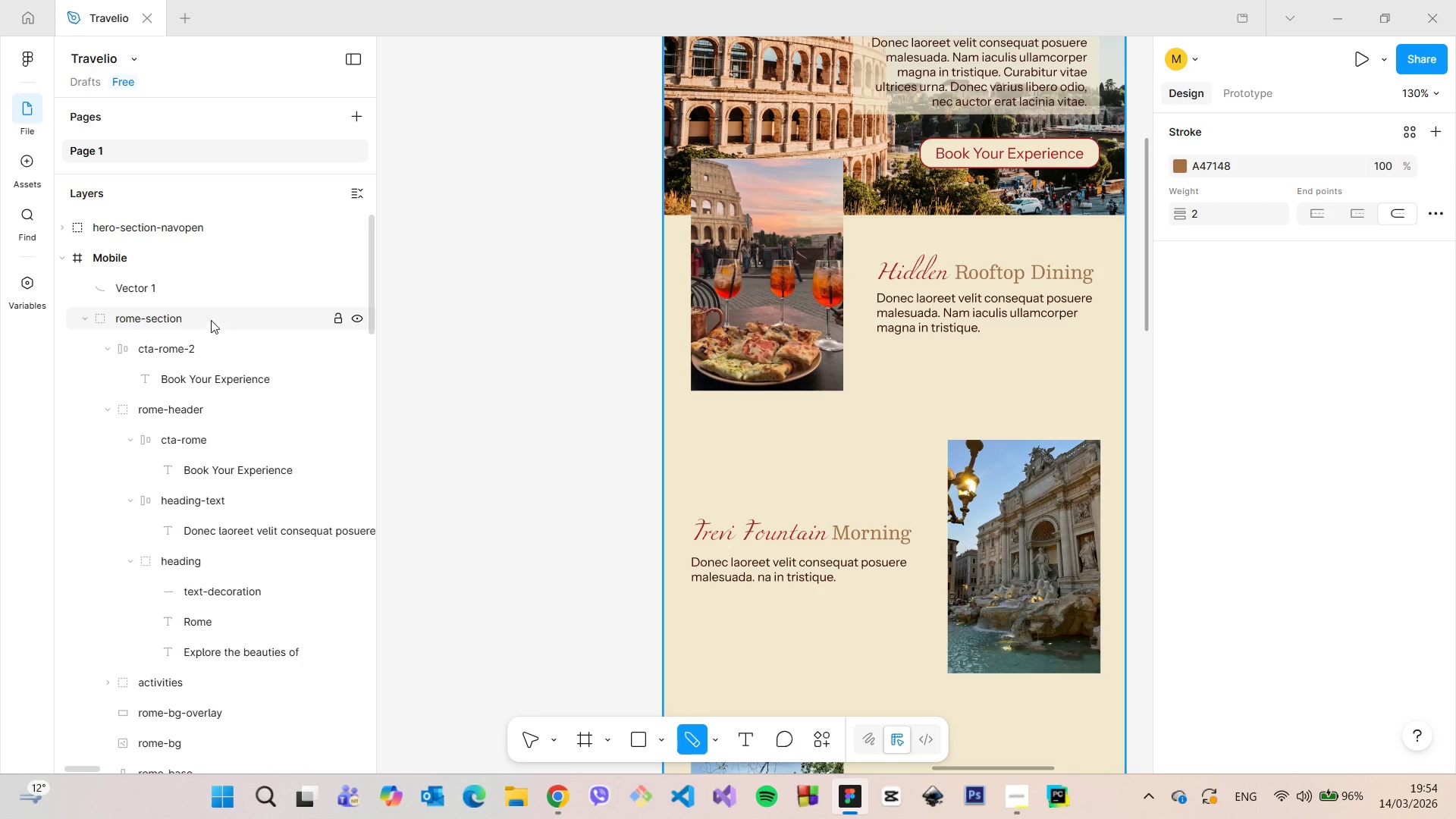 
left_click([202, 293])
 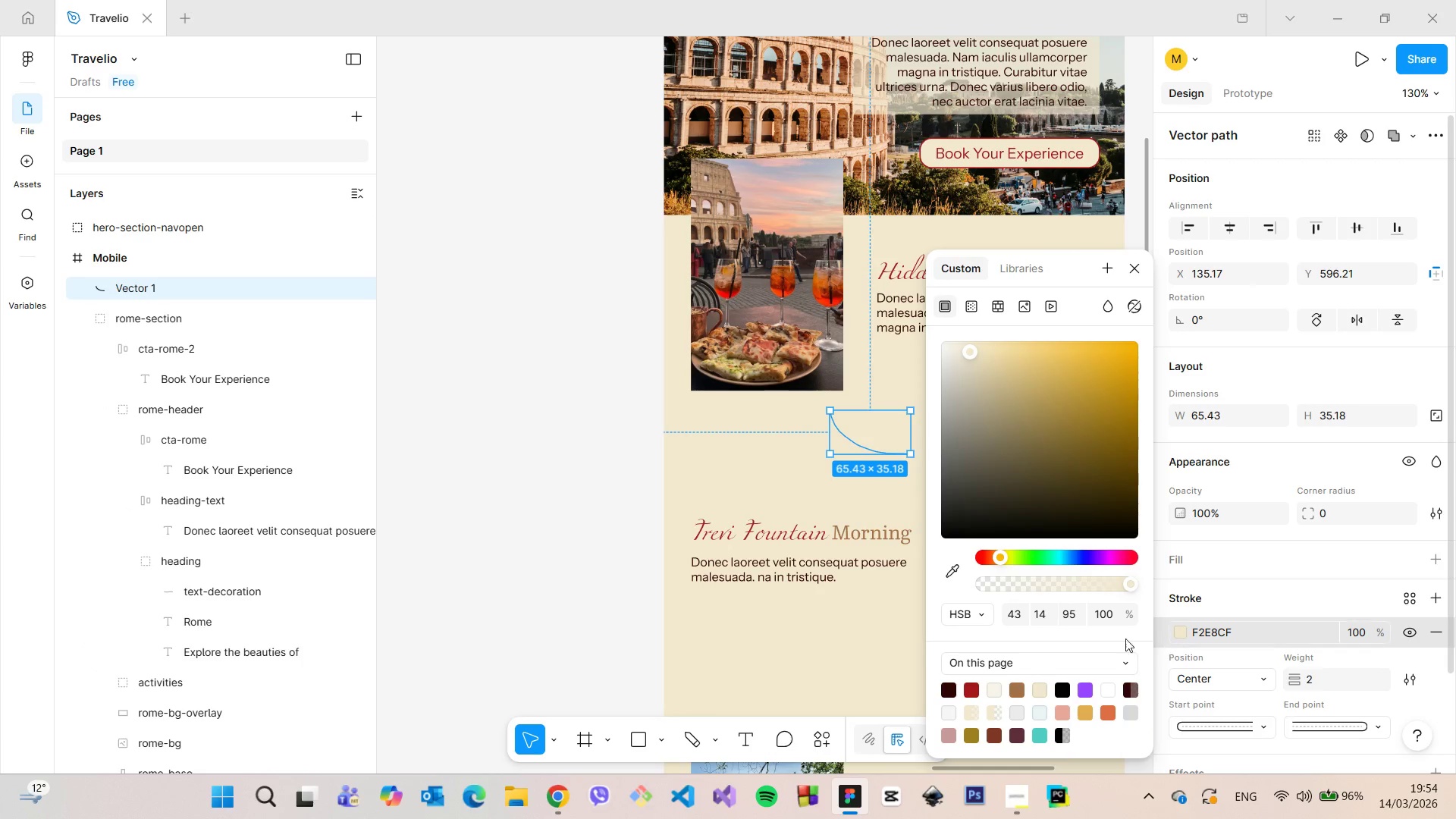 
left_click([1017, 688])
 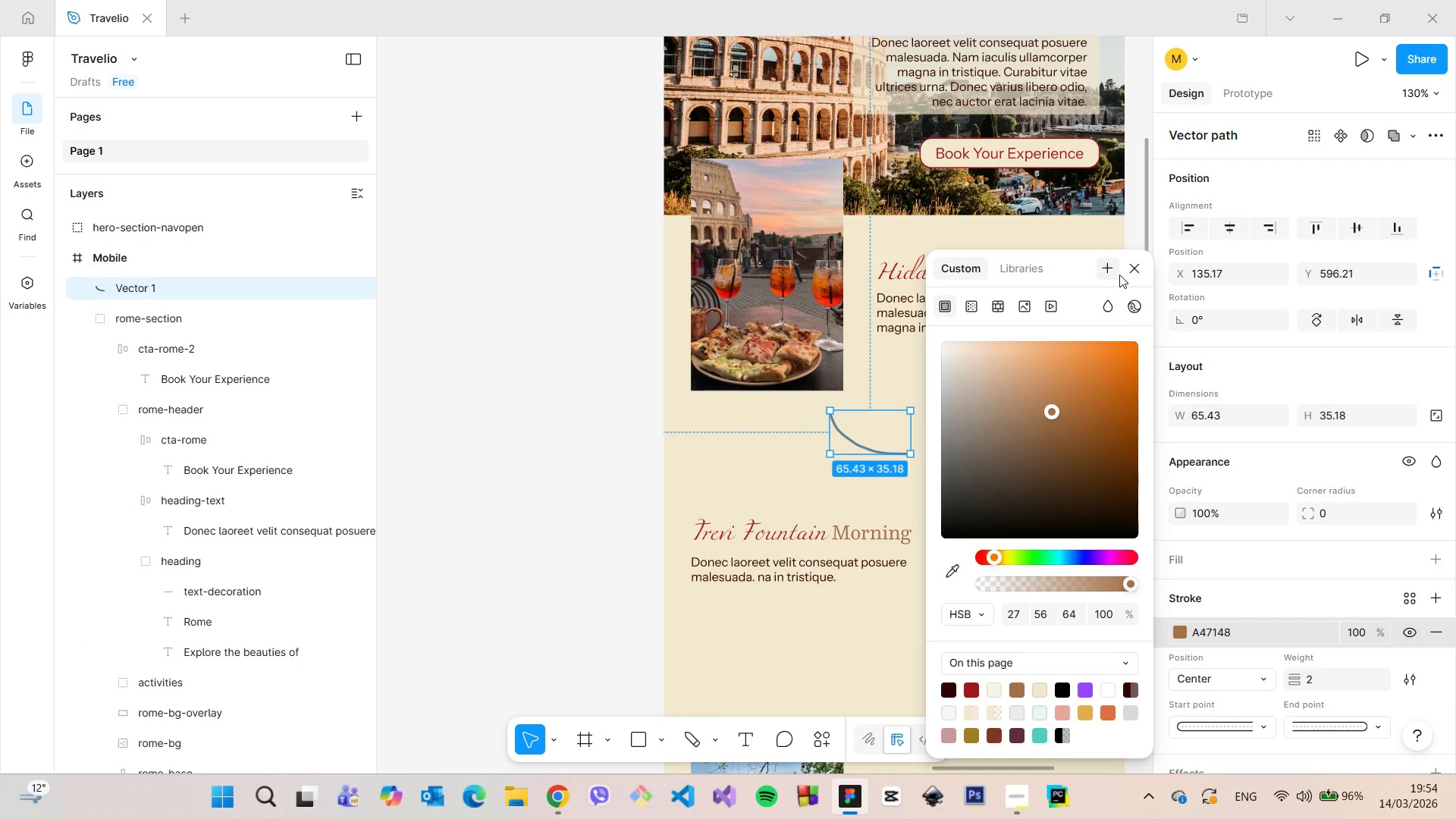 
left_click([1128, 273])
 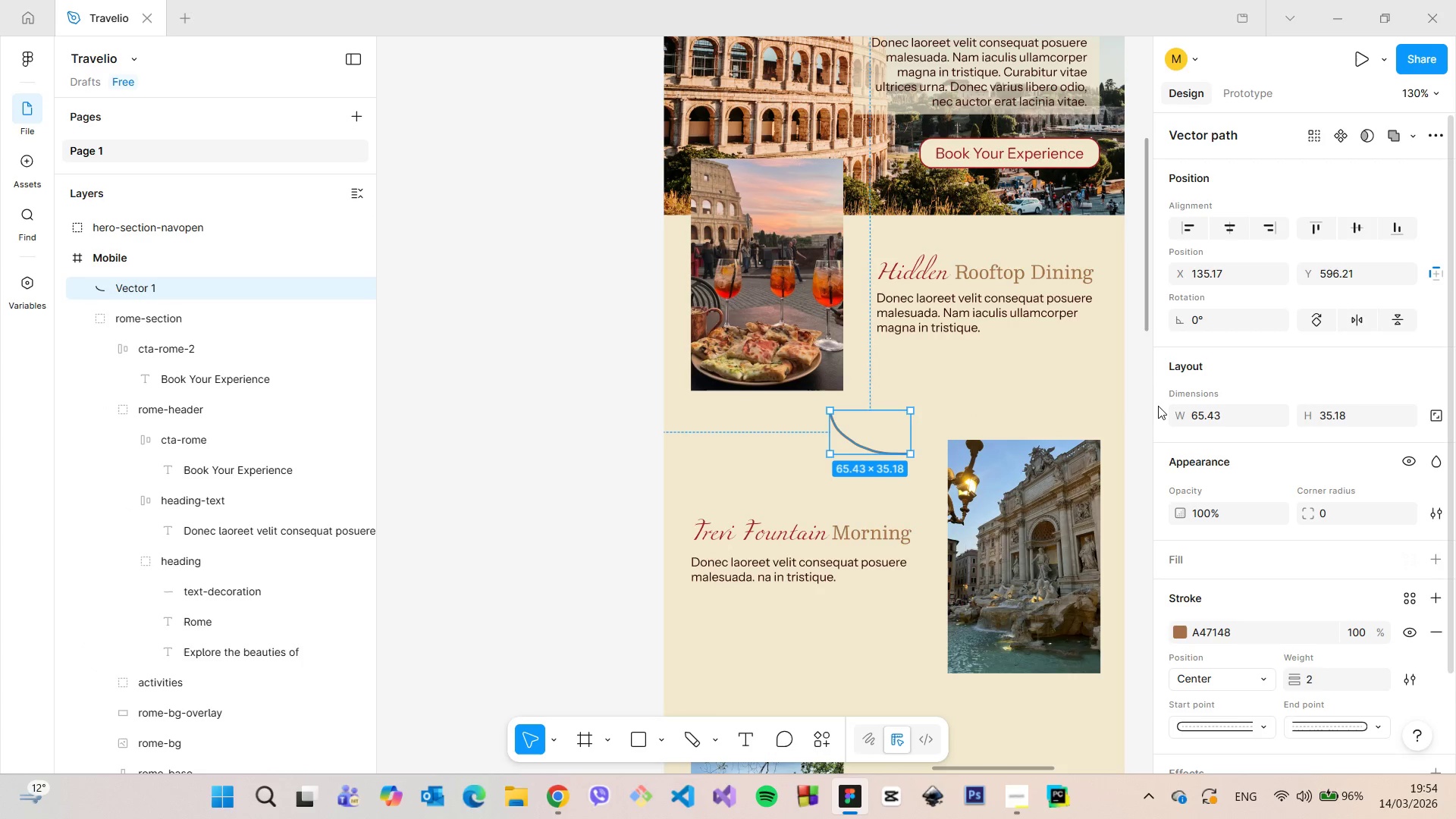 
left_click([1142, 359])
 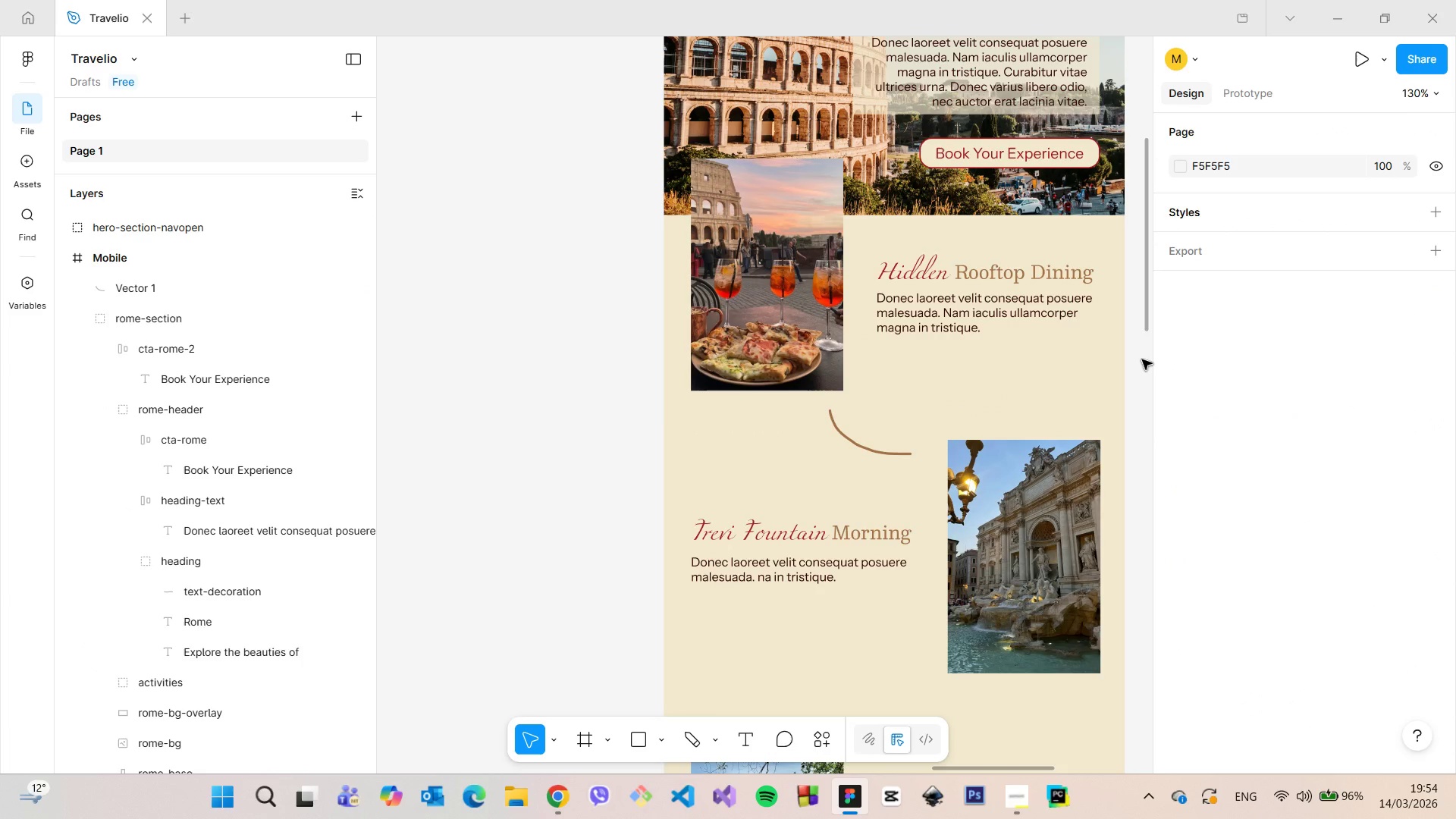 
scroll: coordinate [1141, 361], scroll_direction: down, amount: 7.0
 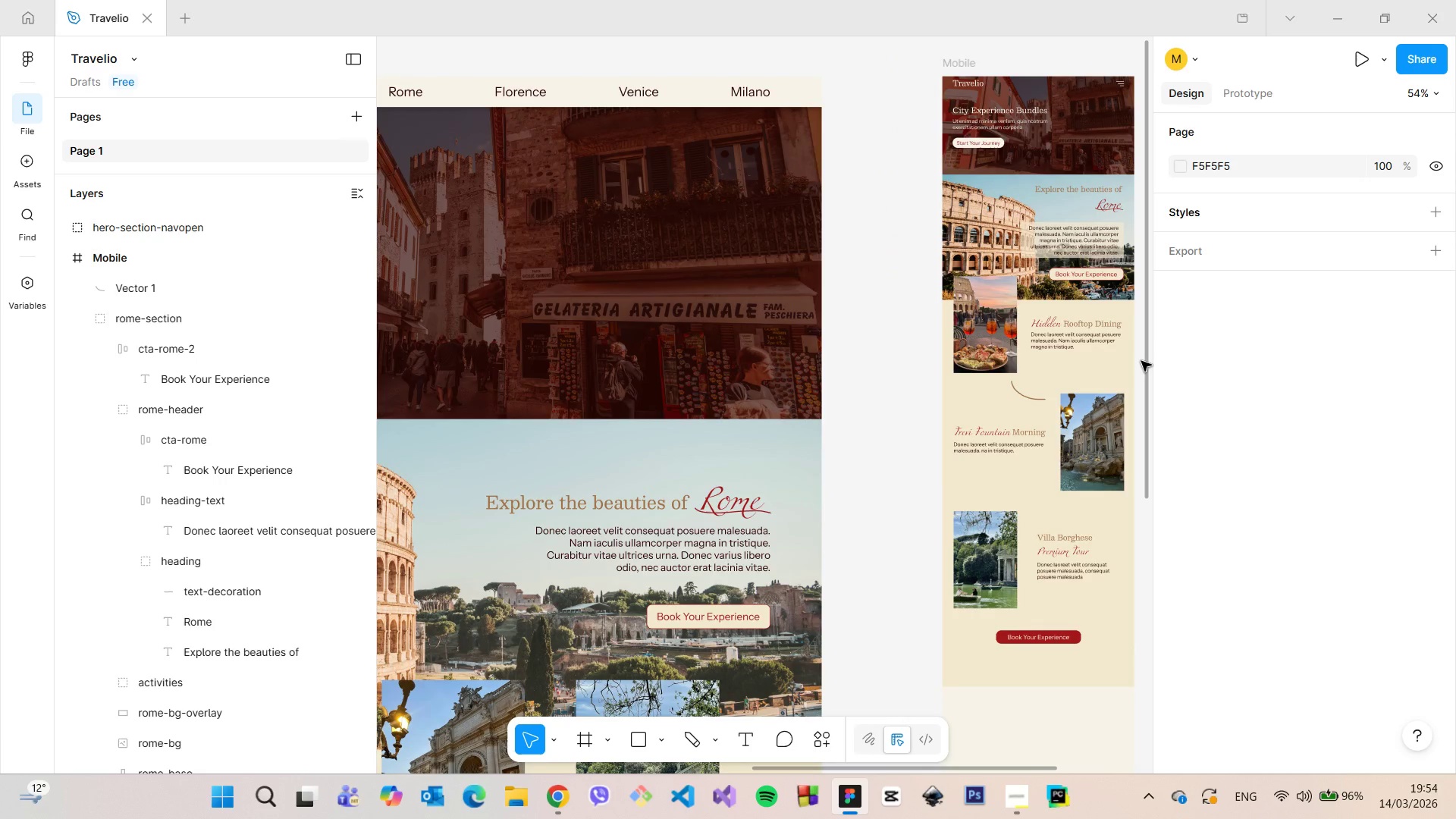 
scroll: coordinate [1138, 363], scroll_direction: up, amount: 11.0
 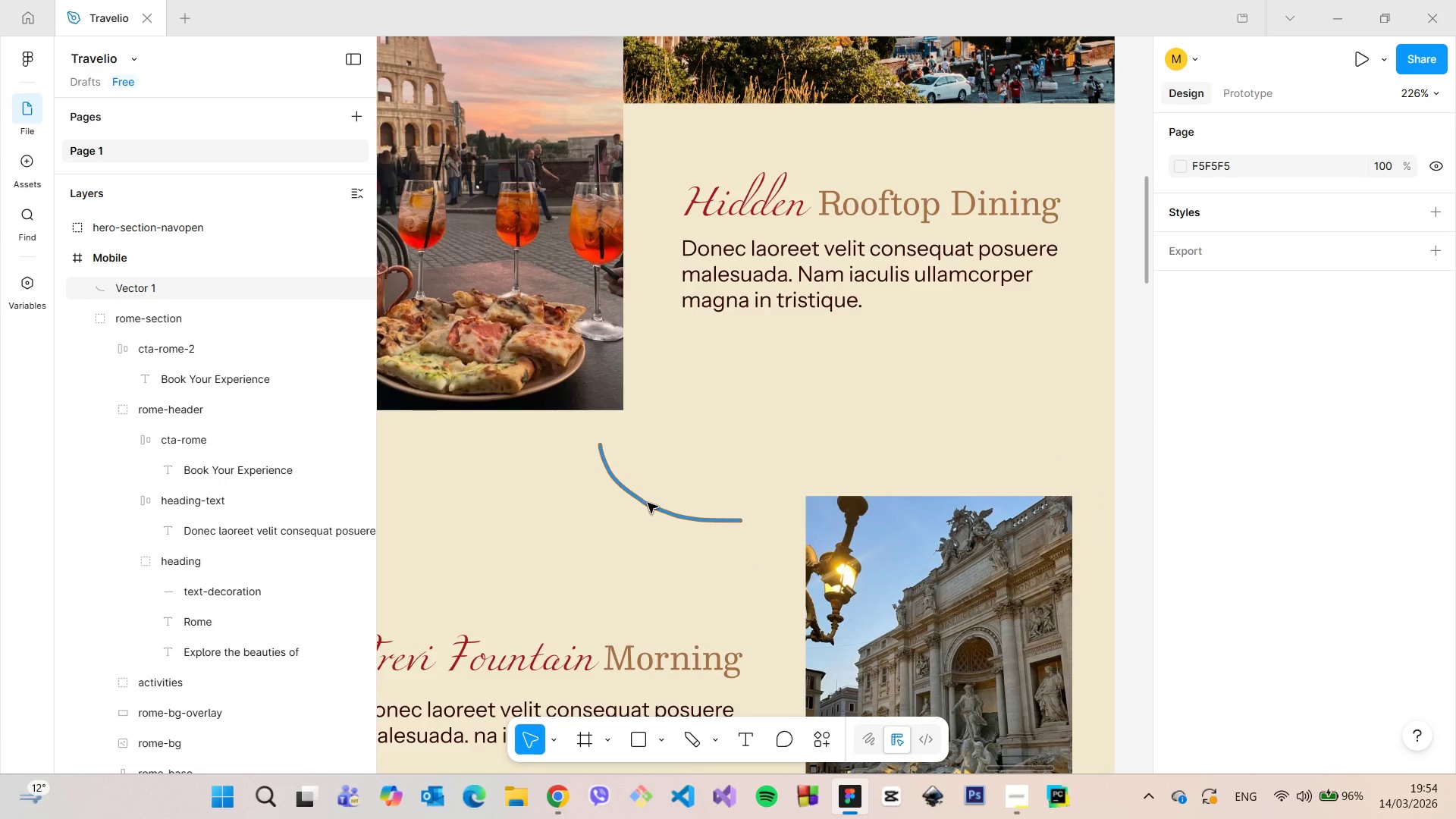 
double_click([648, 503])
 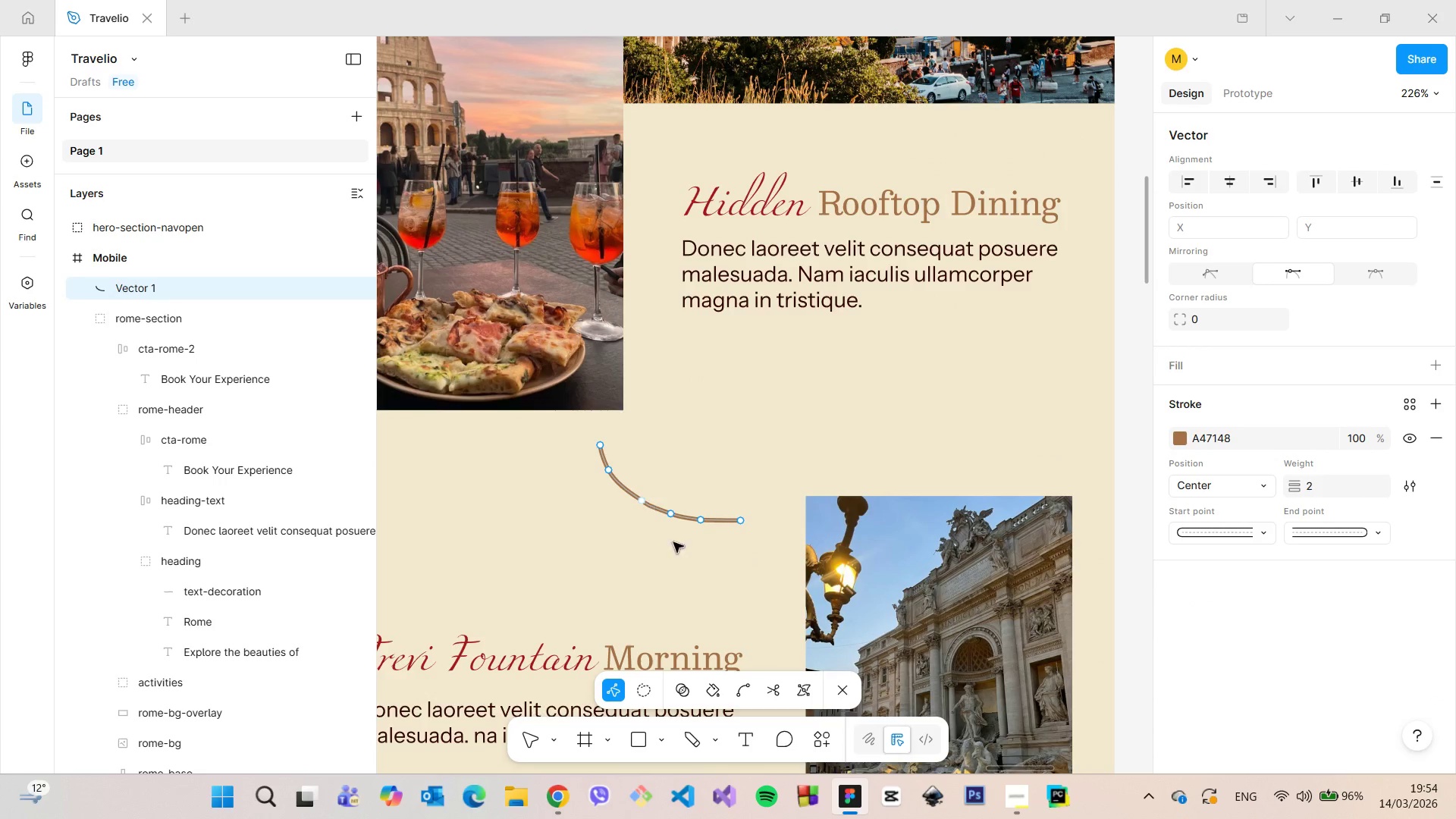 
left_click([747, 691])
 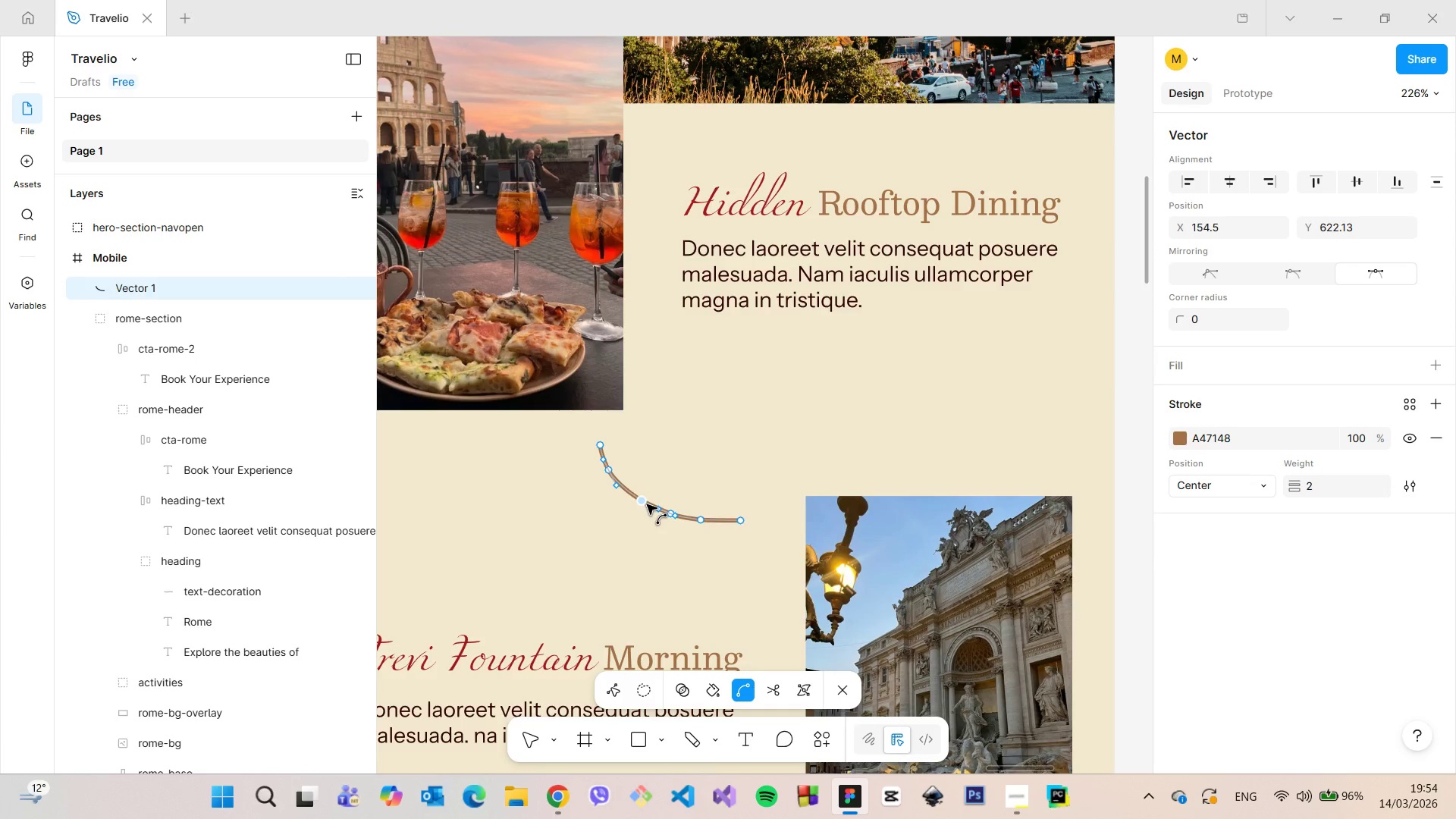 
wait(6.44)
 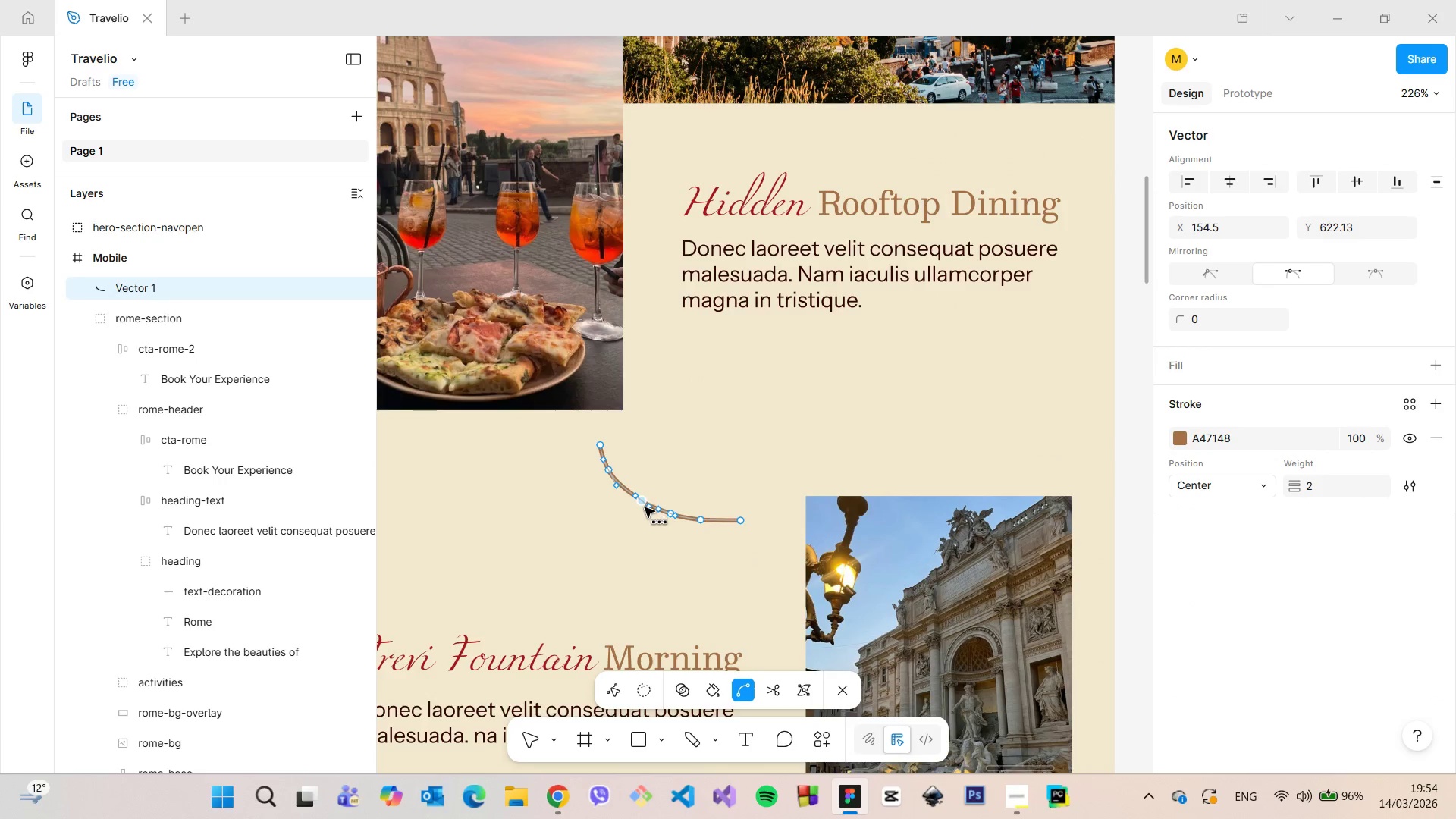 
left_click([704, 522])
 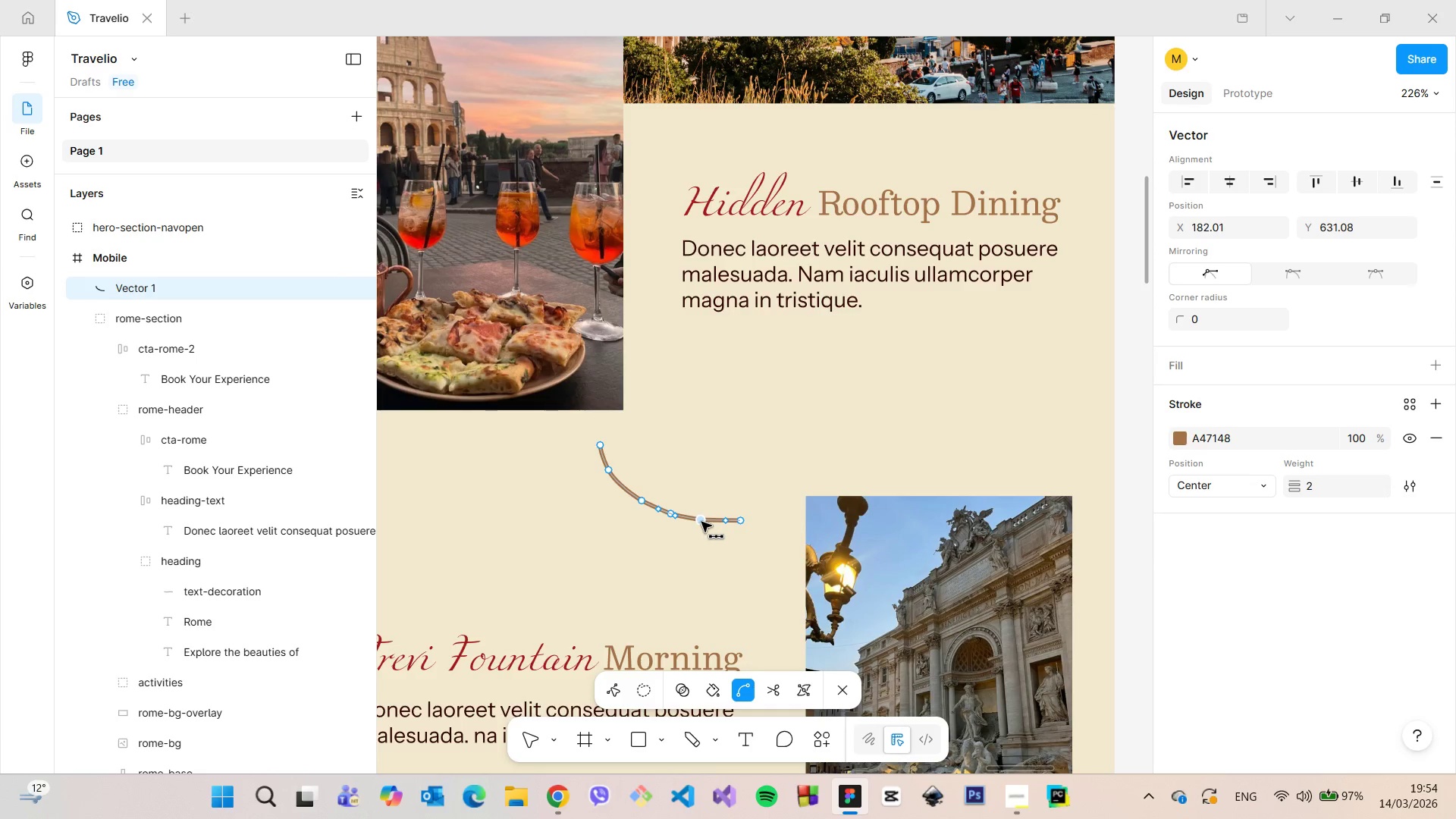 
left_click_drag(start_coordinate=[700, 522], to_coordinate=[704, 524])
 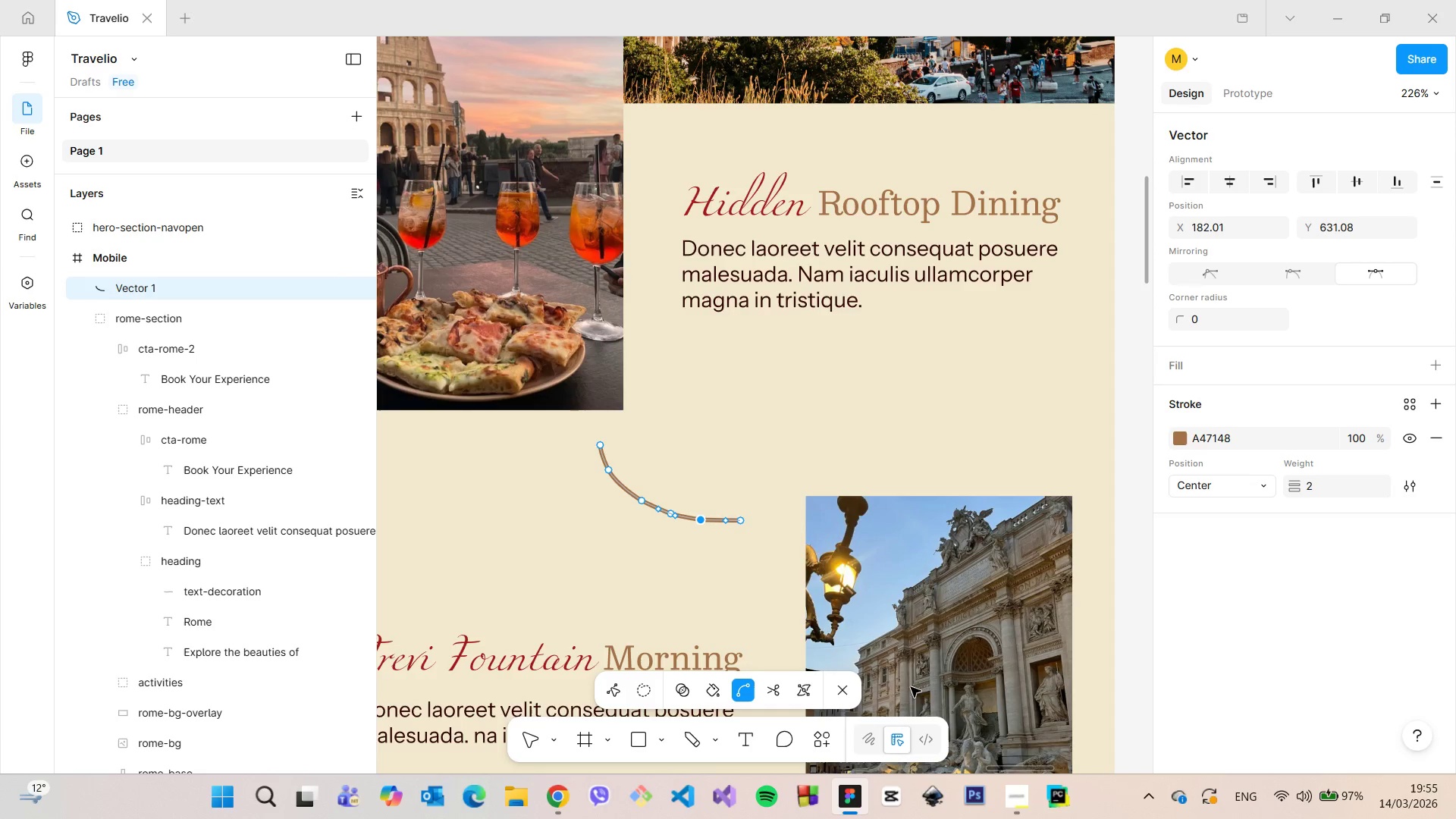 
left_click([846, 692])
 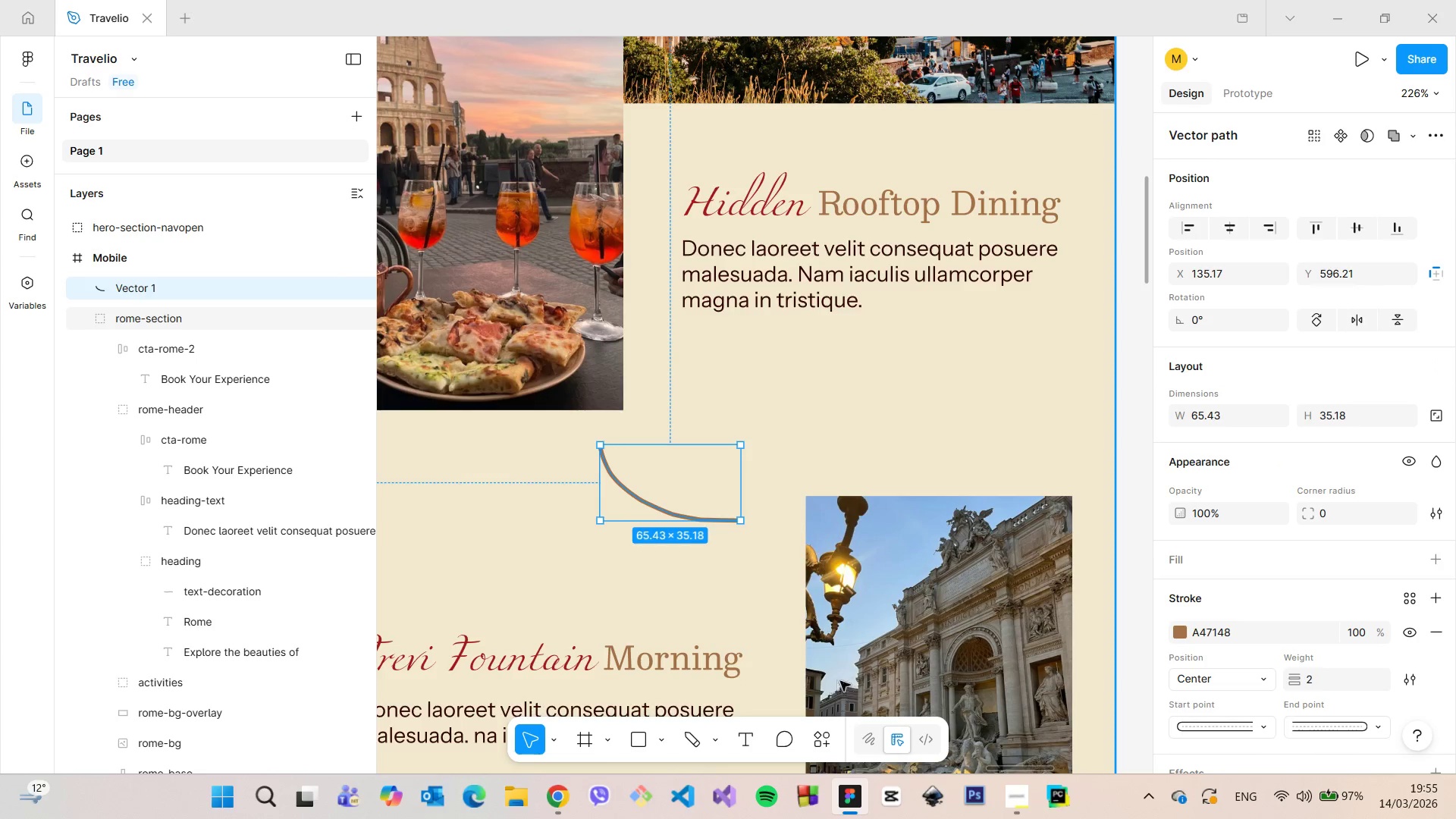 
left_click([772, 619])
 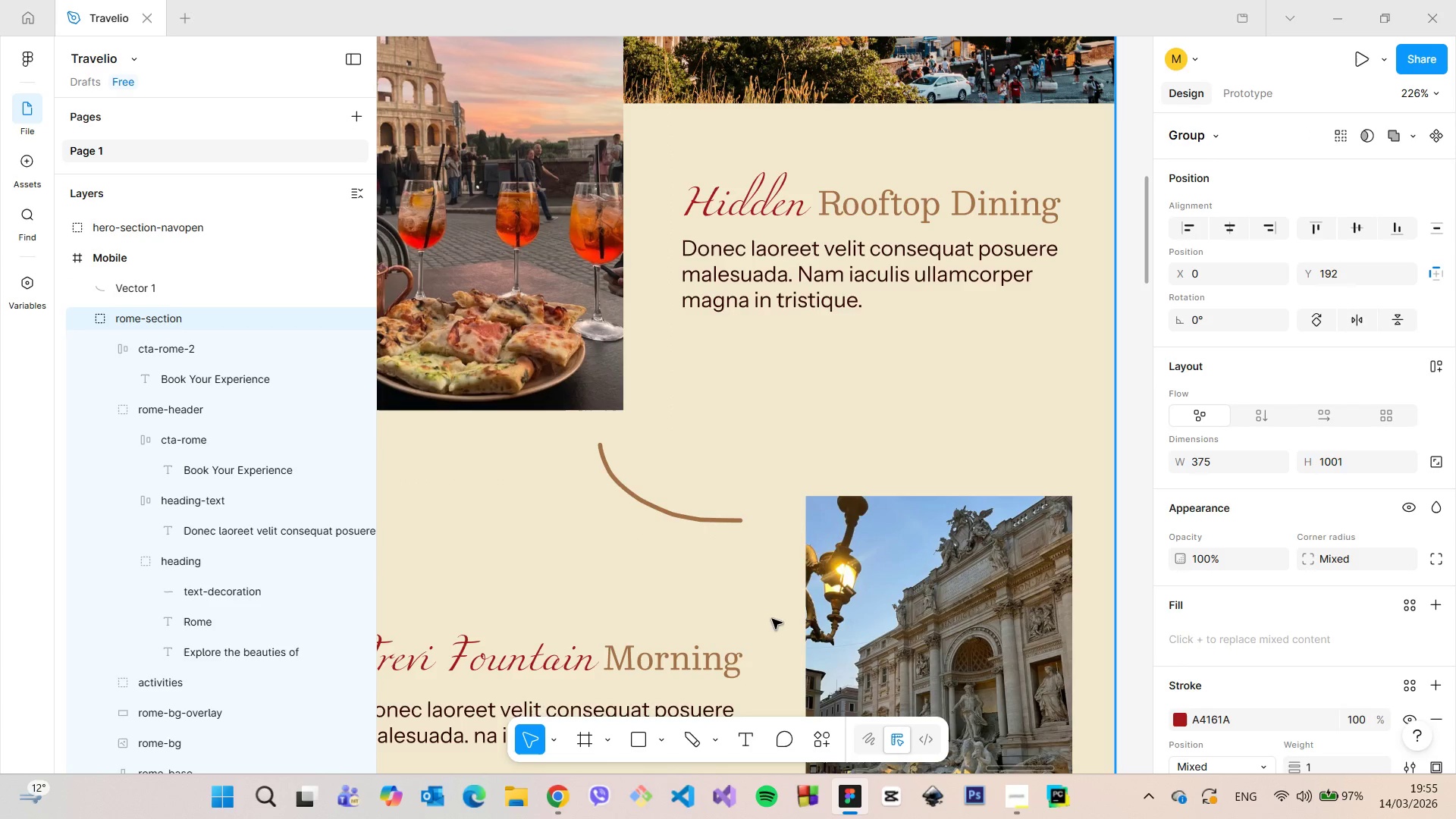 
scroll: coordinate [773, 617], scroll_direction: down, amount: 7.0
 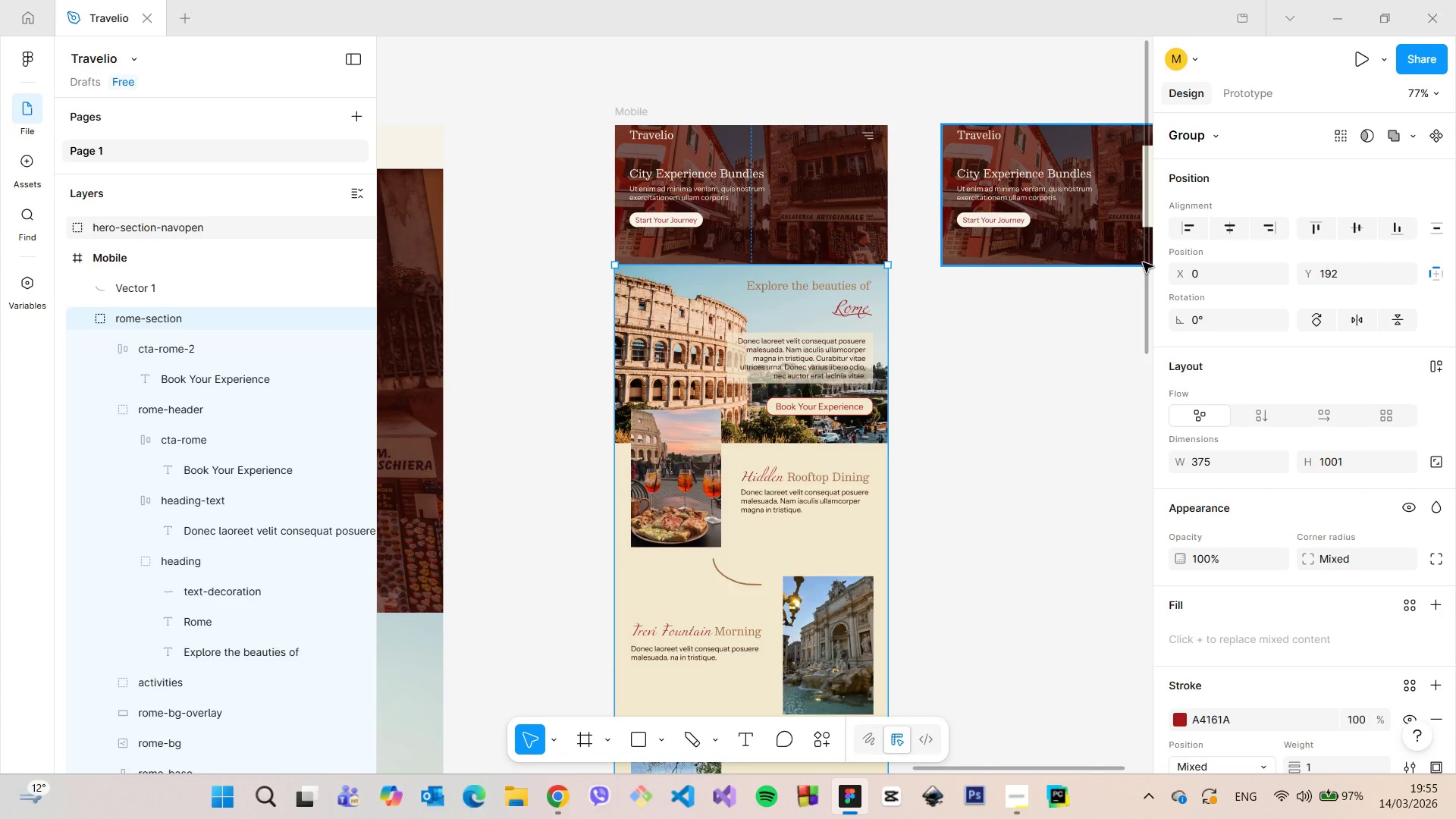 
left_click_drag(start_coordinate=[1144, 268], to_coordinate=[1144, 374])
 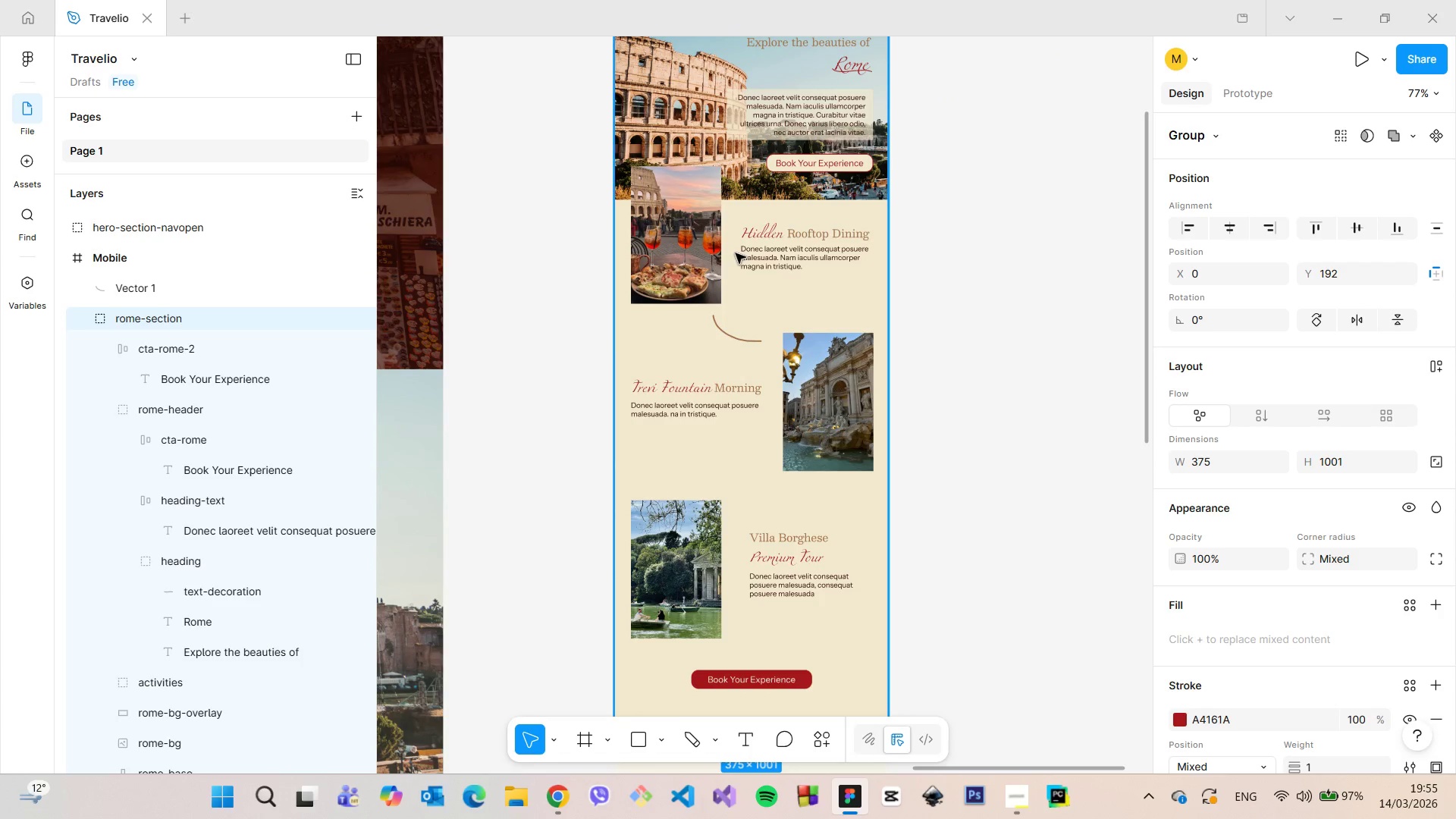 
scroll: coordinate [736, 254], scroll_direction: up, amount: 6.0
 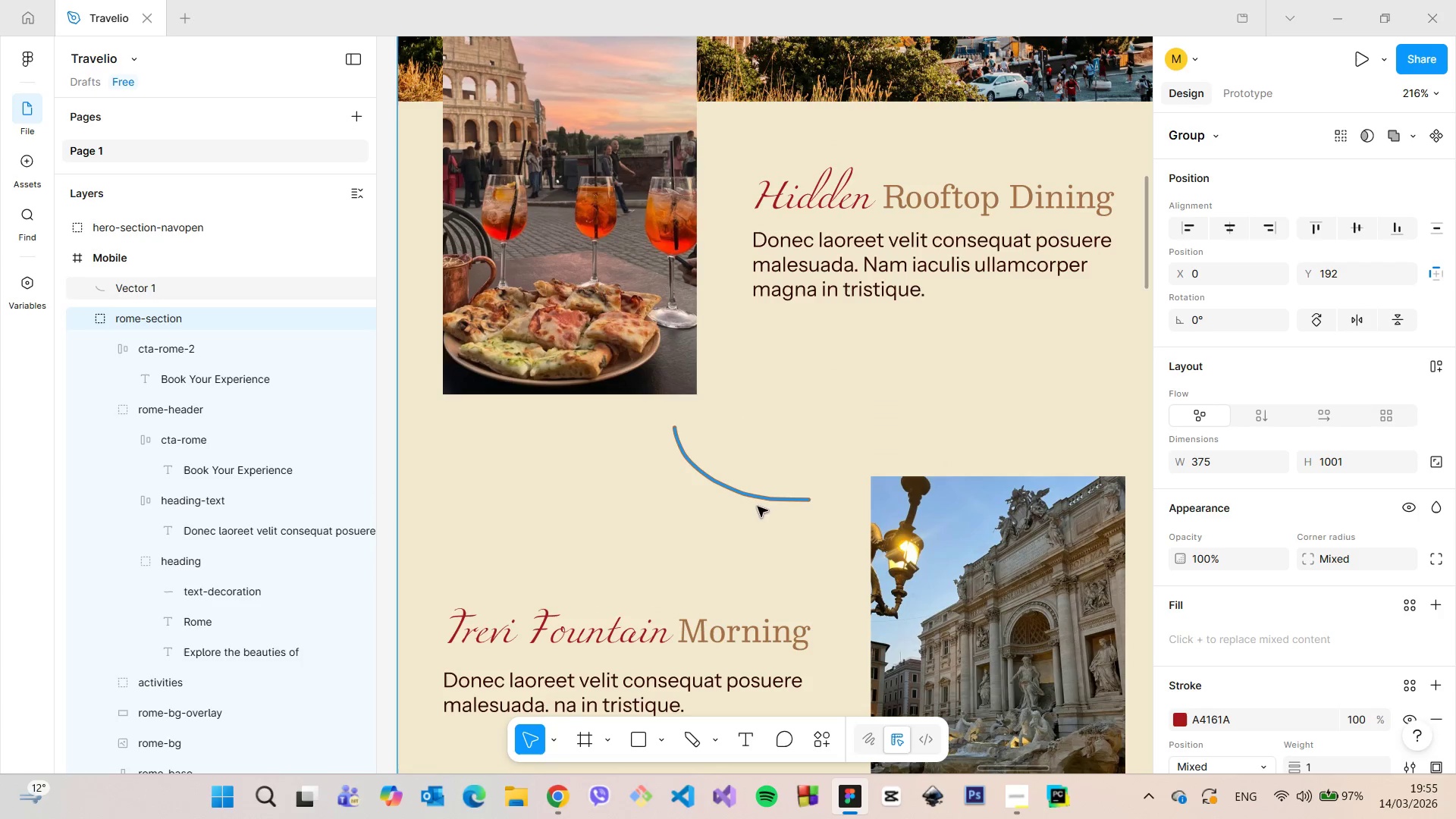 
left_click([747, 495])
 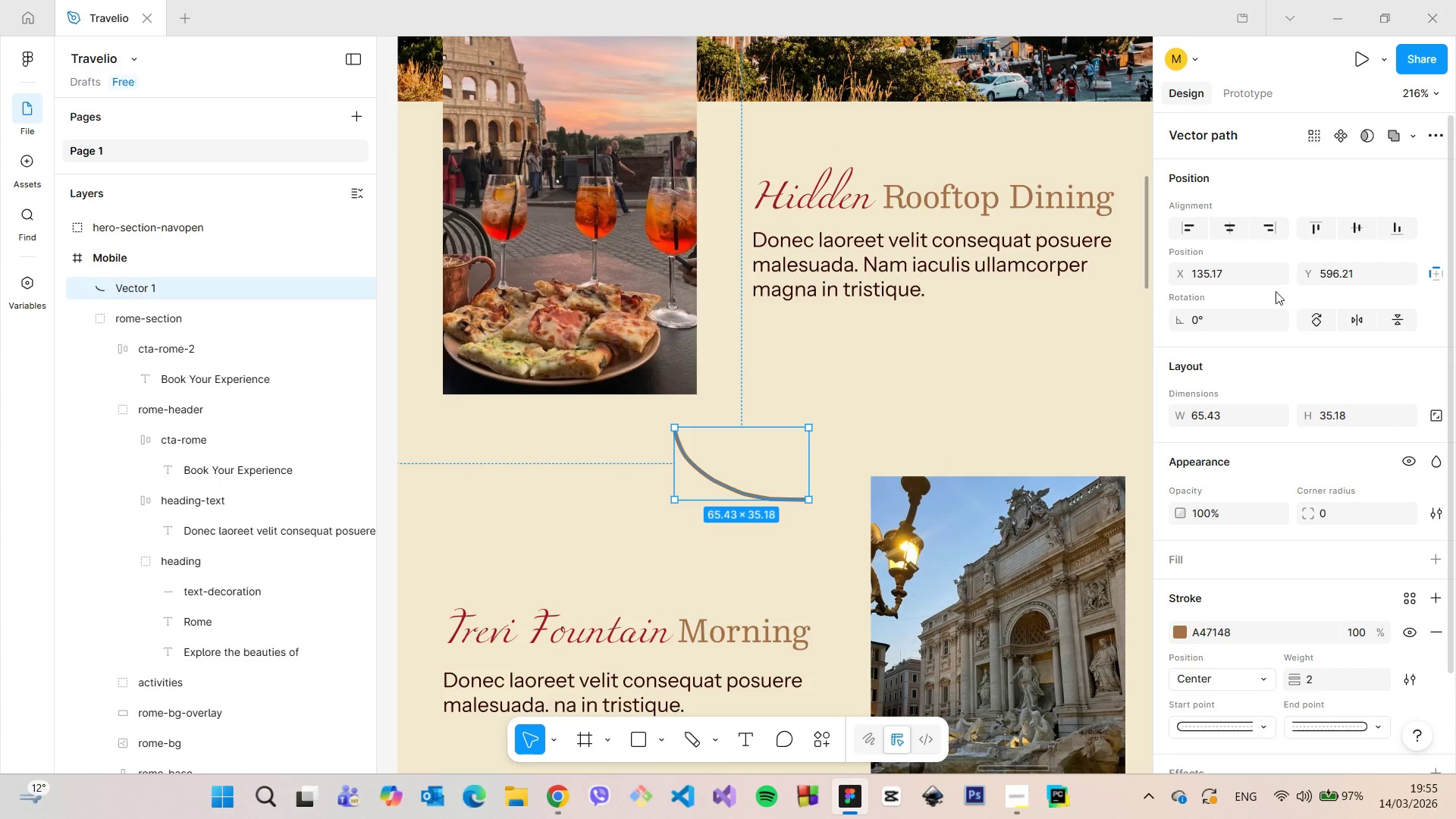 
scroll: coordinate [1279, 400], scroll_direction: down, amount: 5.0
 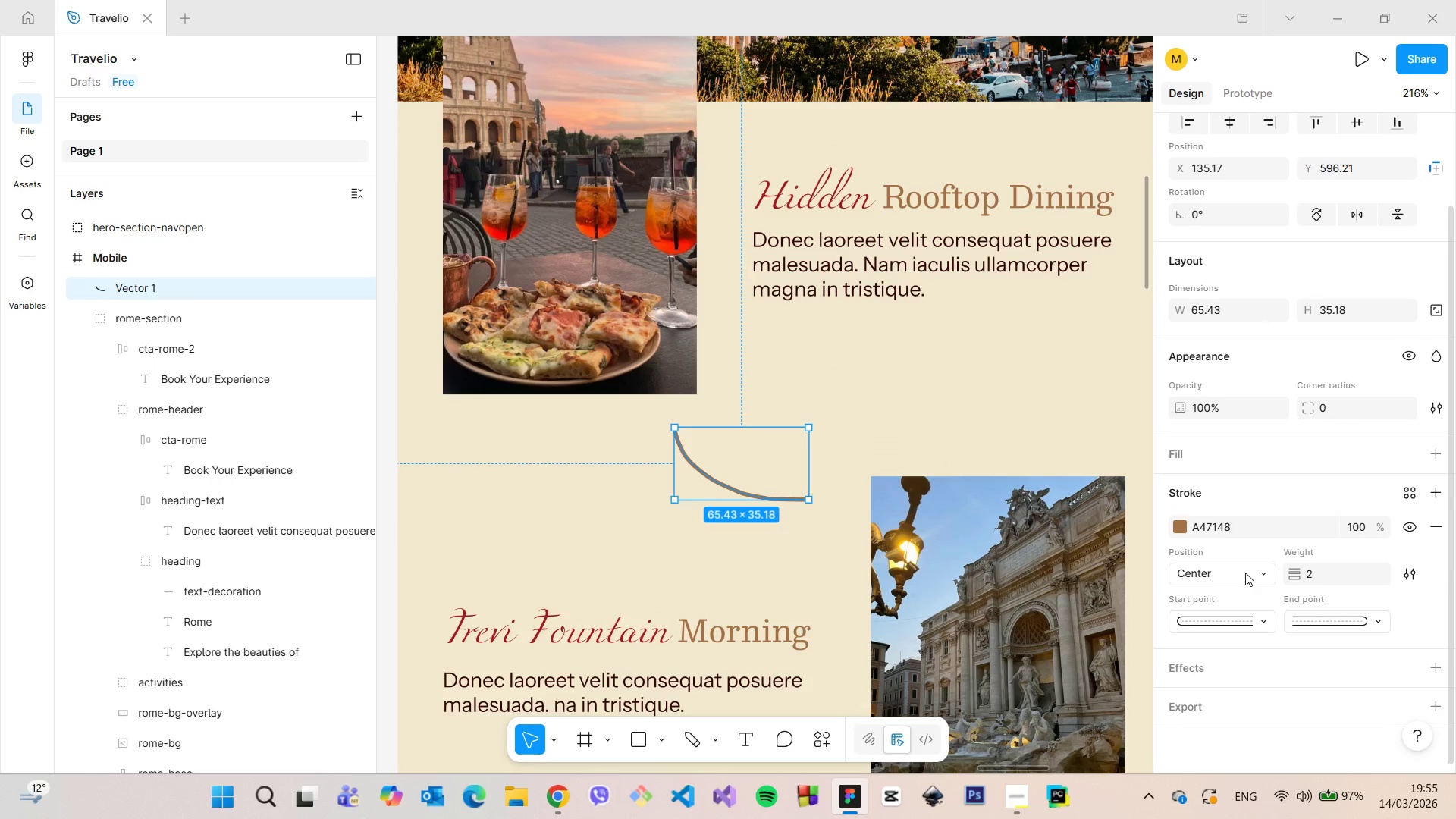 
left_click([1404, 572])
 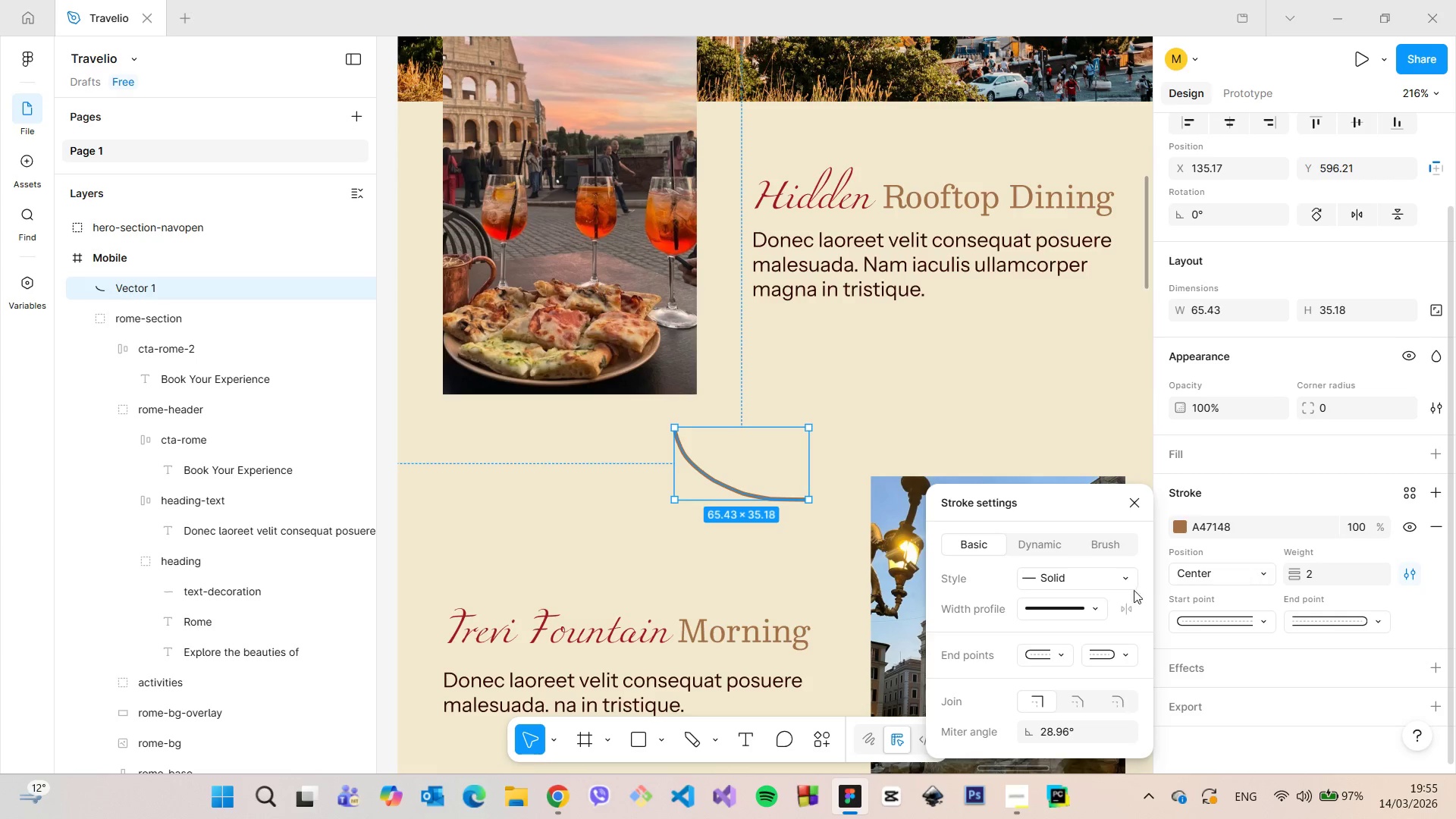 
left_click([1085, 582])
 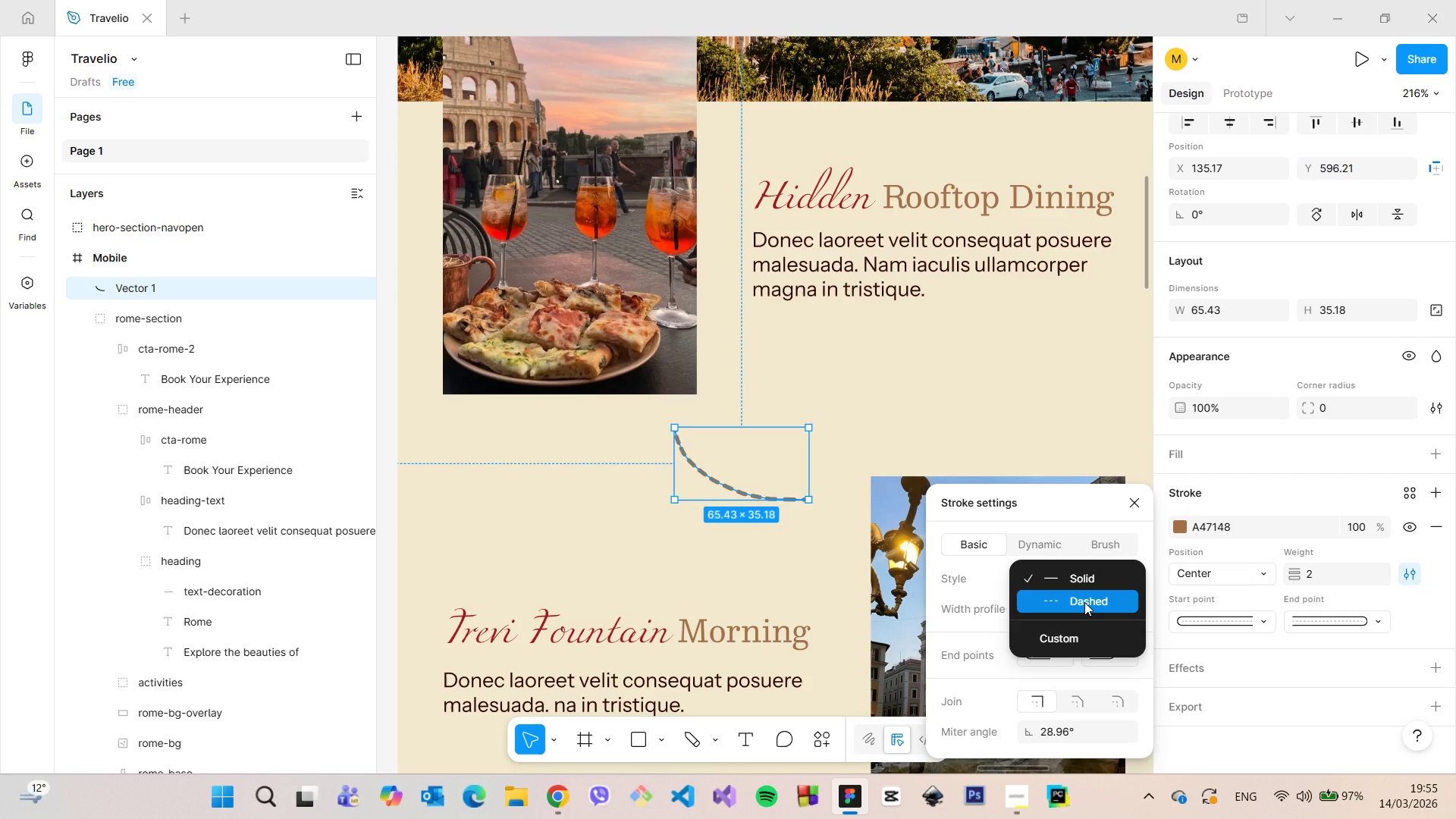 
left_click([1084, 602])
 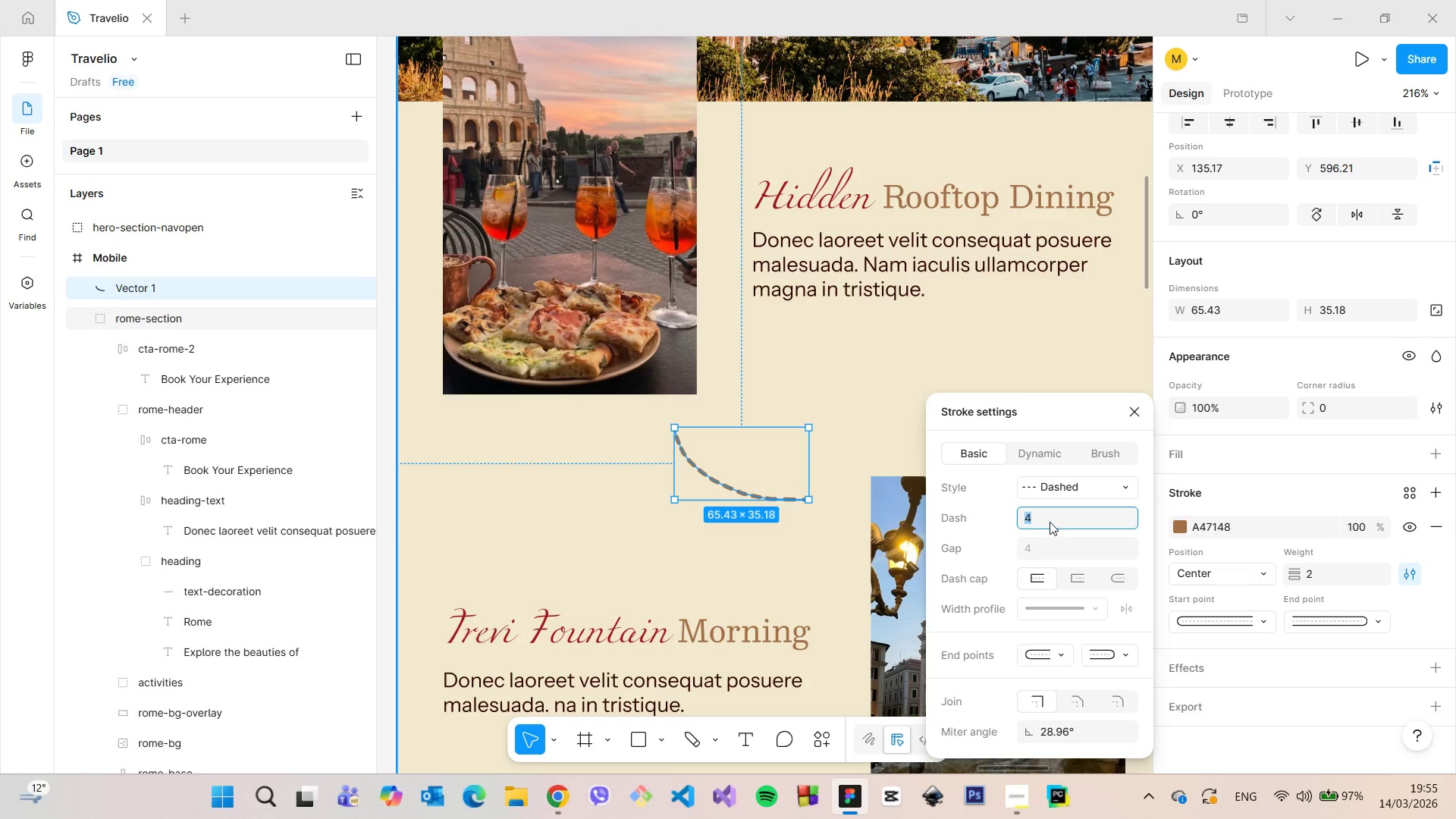 
key(ArrowDown)
 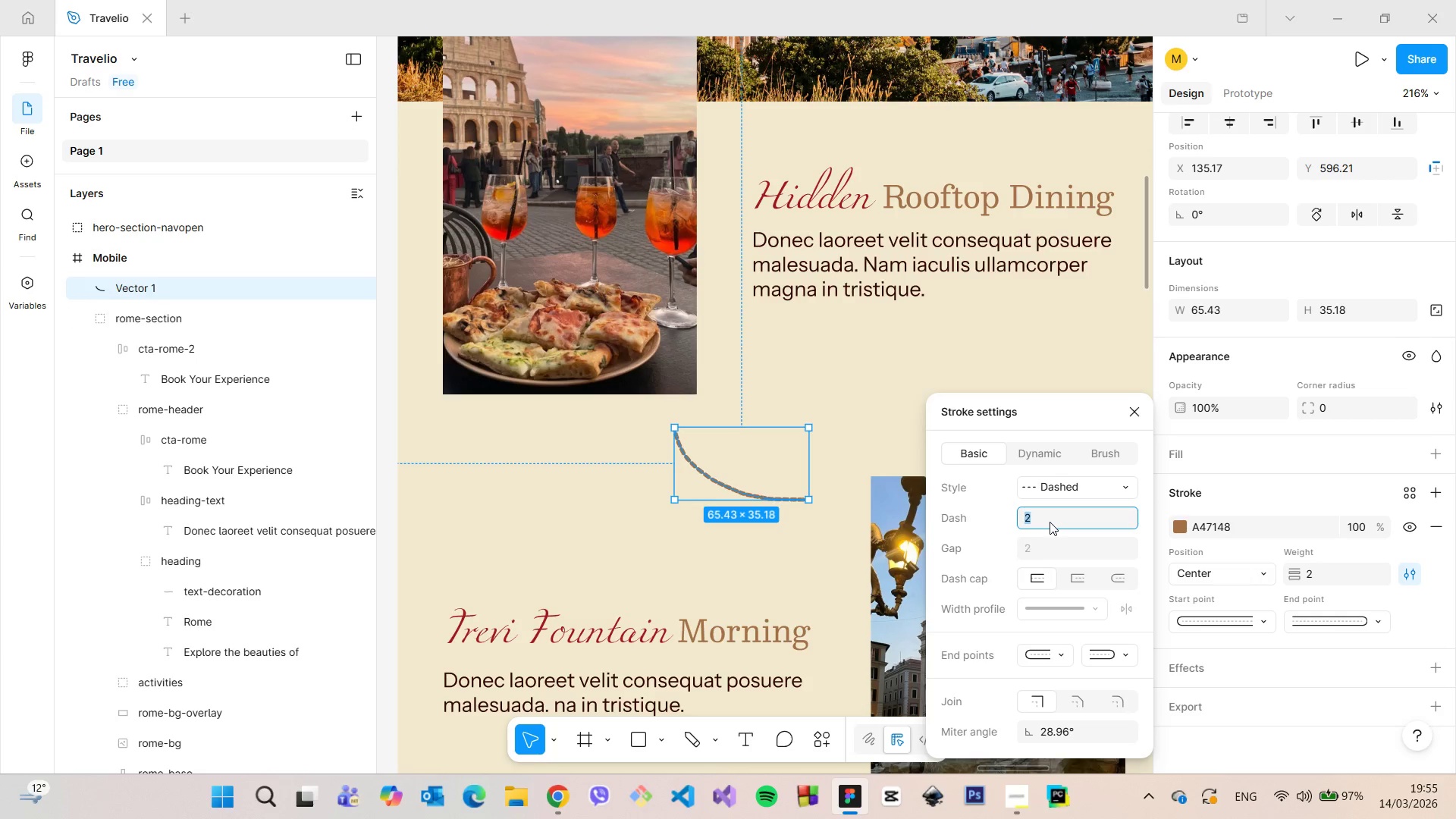 
key(ArrowDown)
 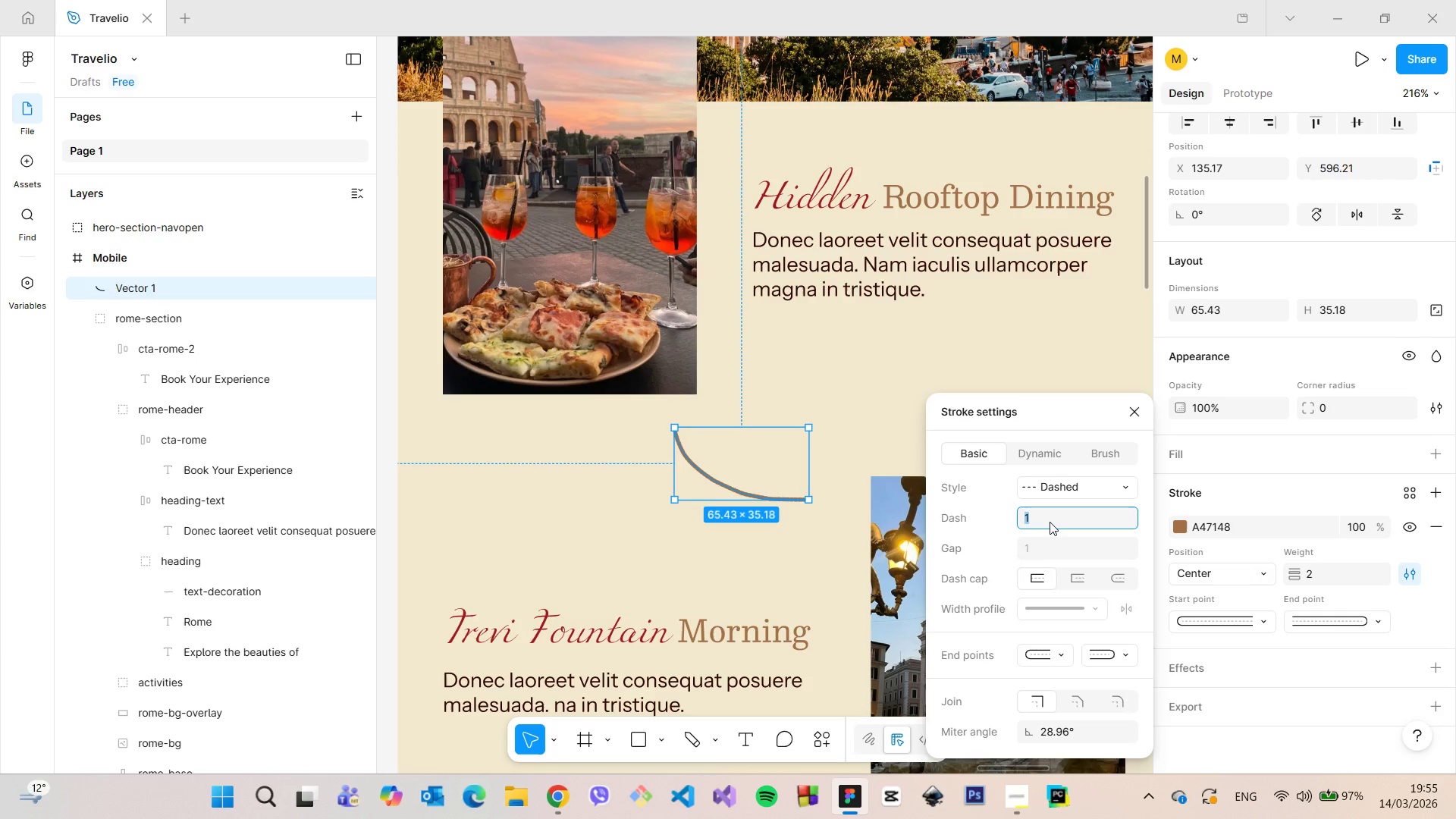 
key(ArrowDown)
 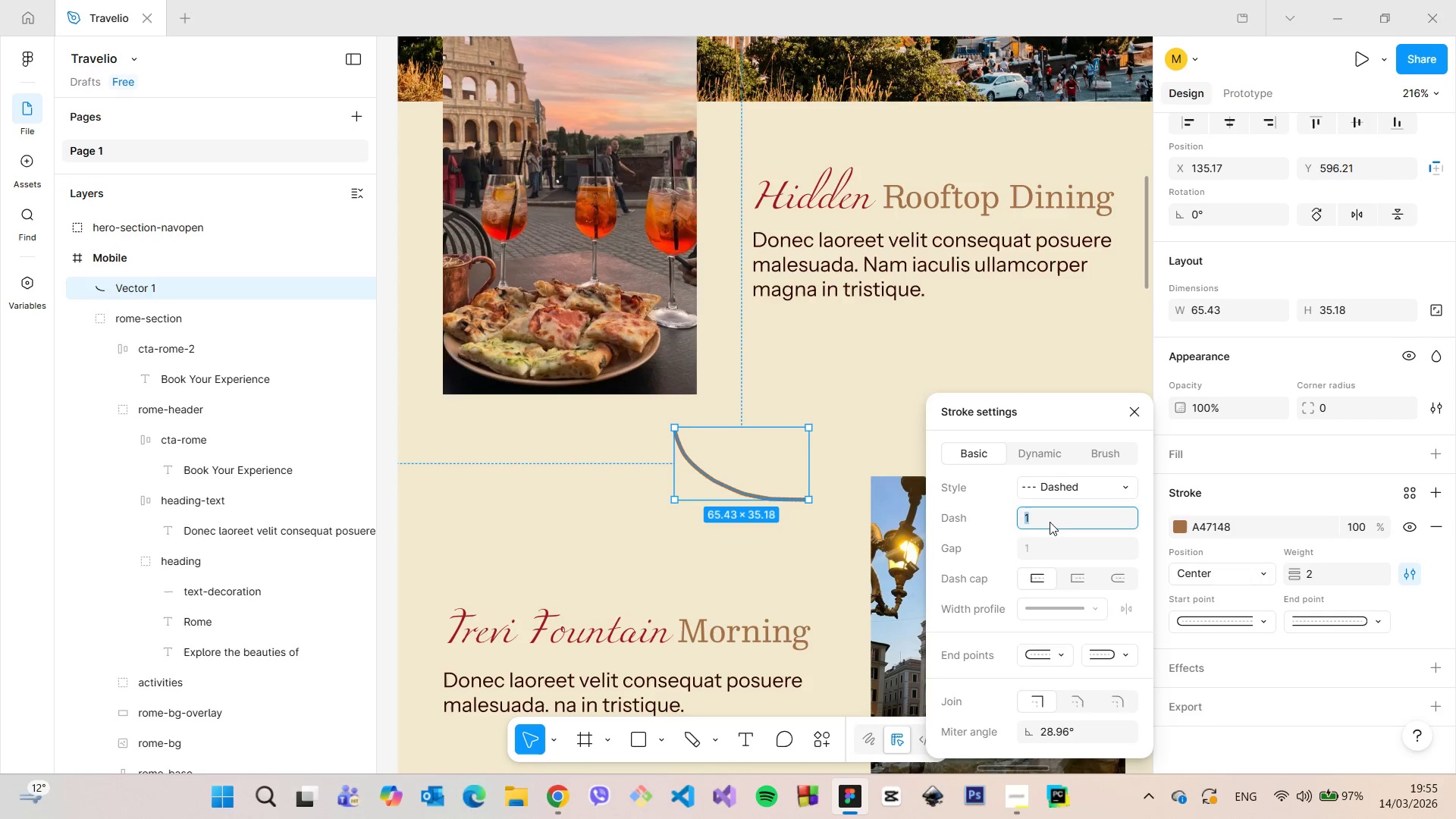 
key(ArrowDown)
 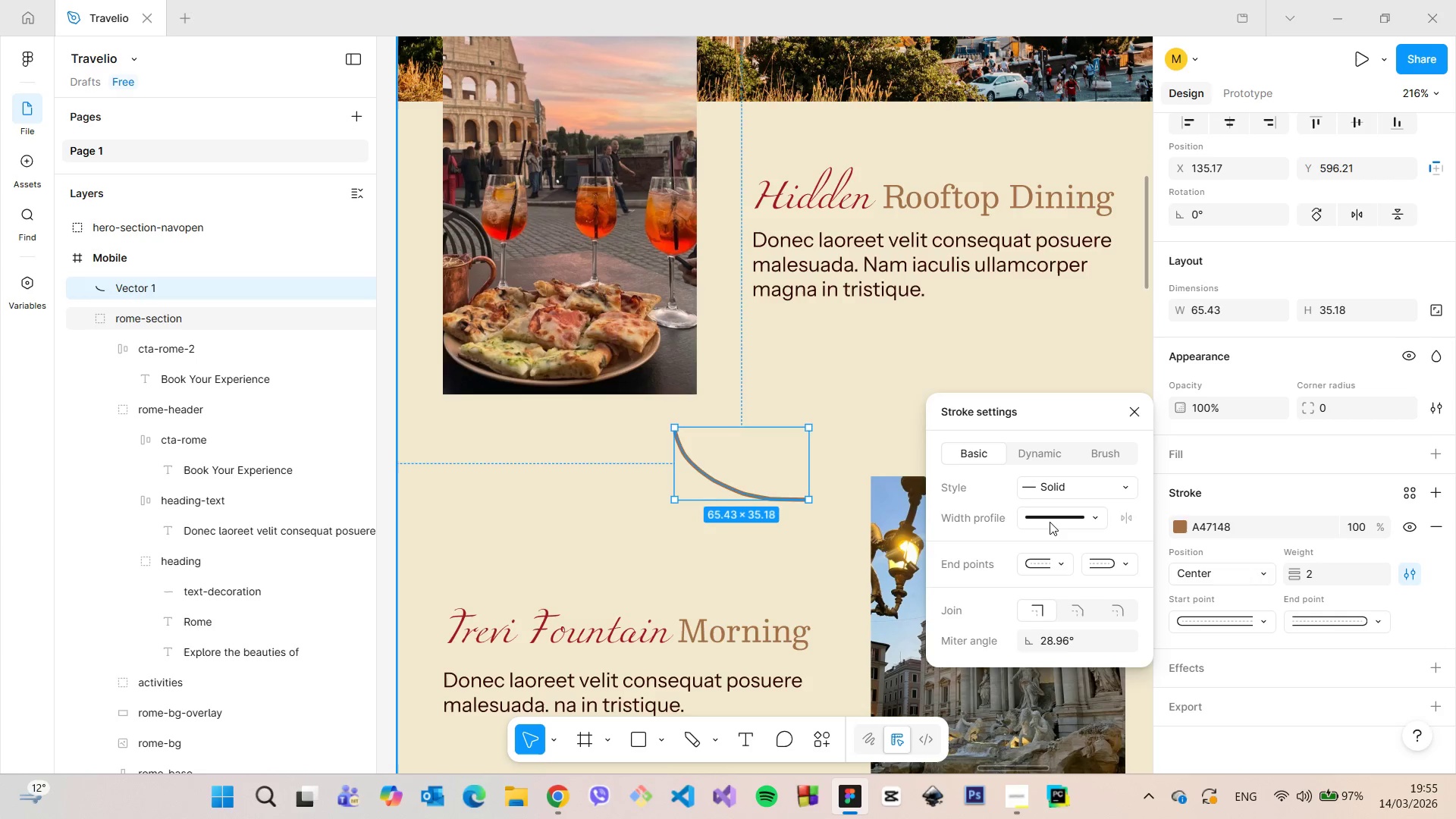 
hold_key(key=ArrowUp, duration=0.81)
 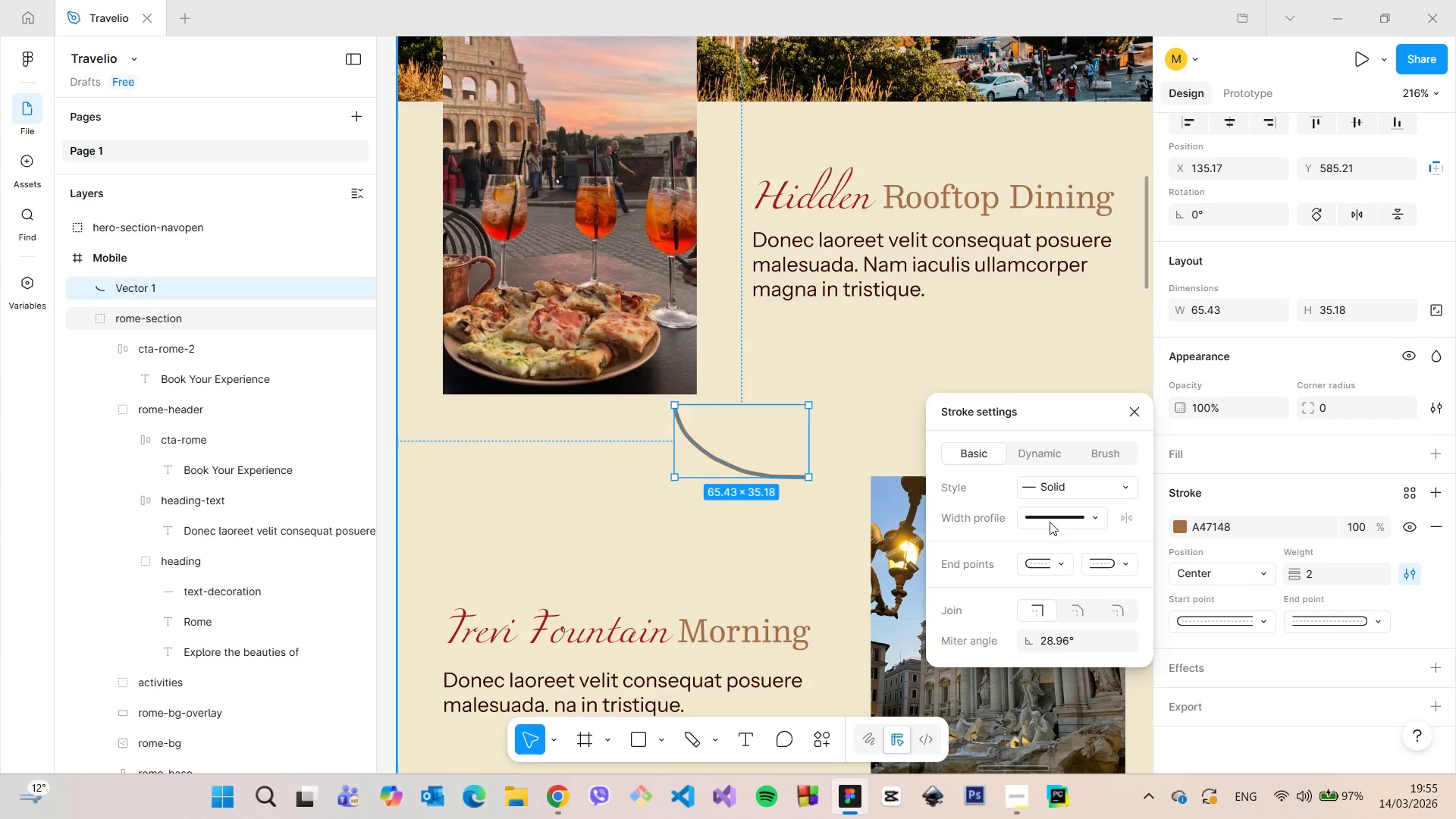 
left_click([1050, 522])
 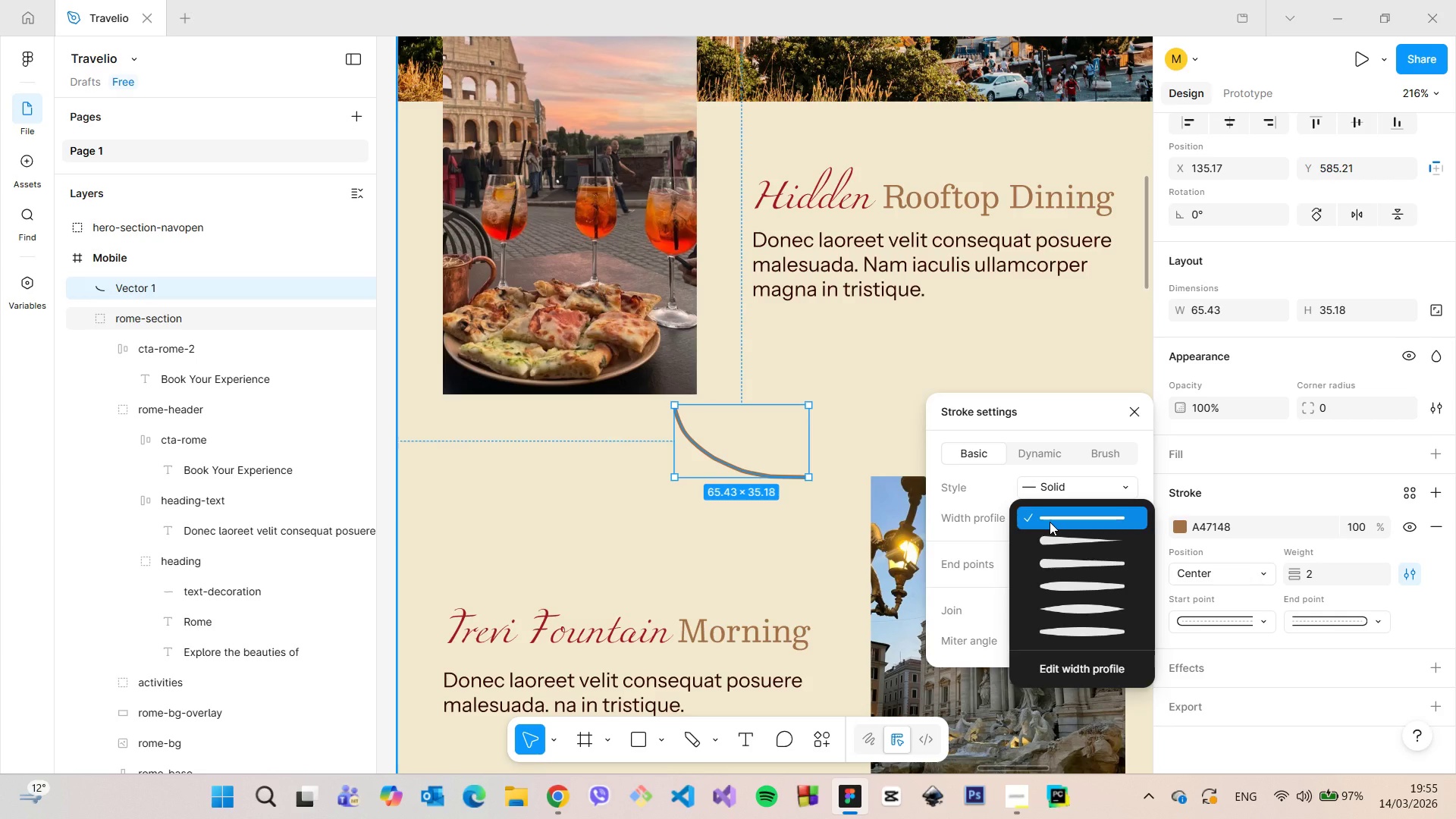 
left_click([1050, 522])
 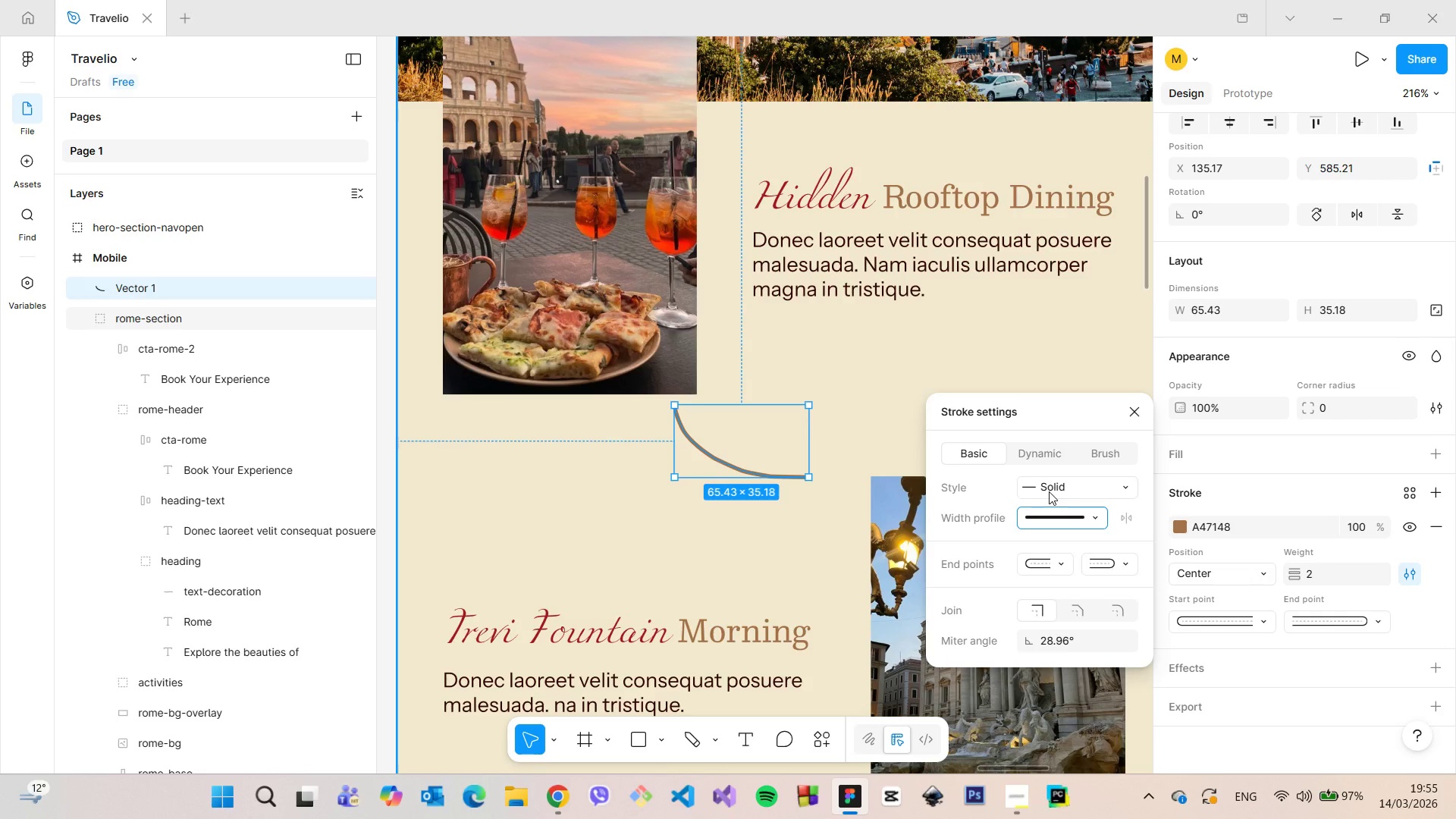 
double_click([1049, 491])
 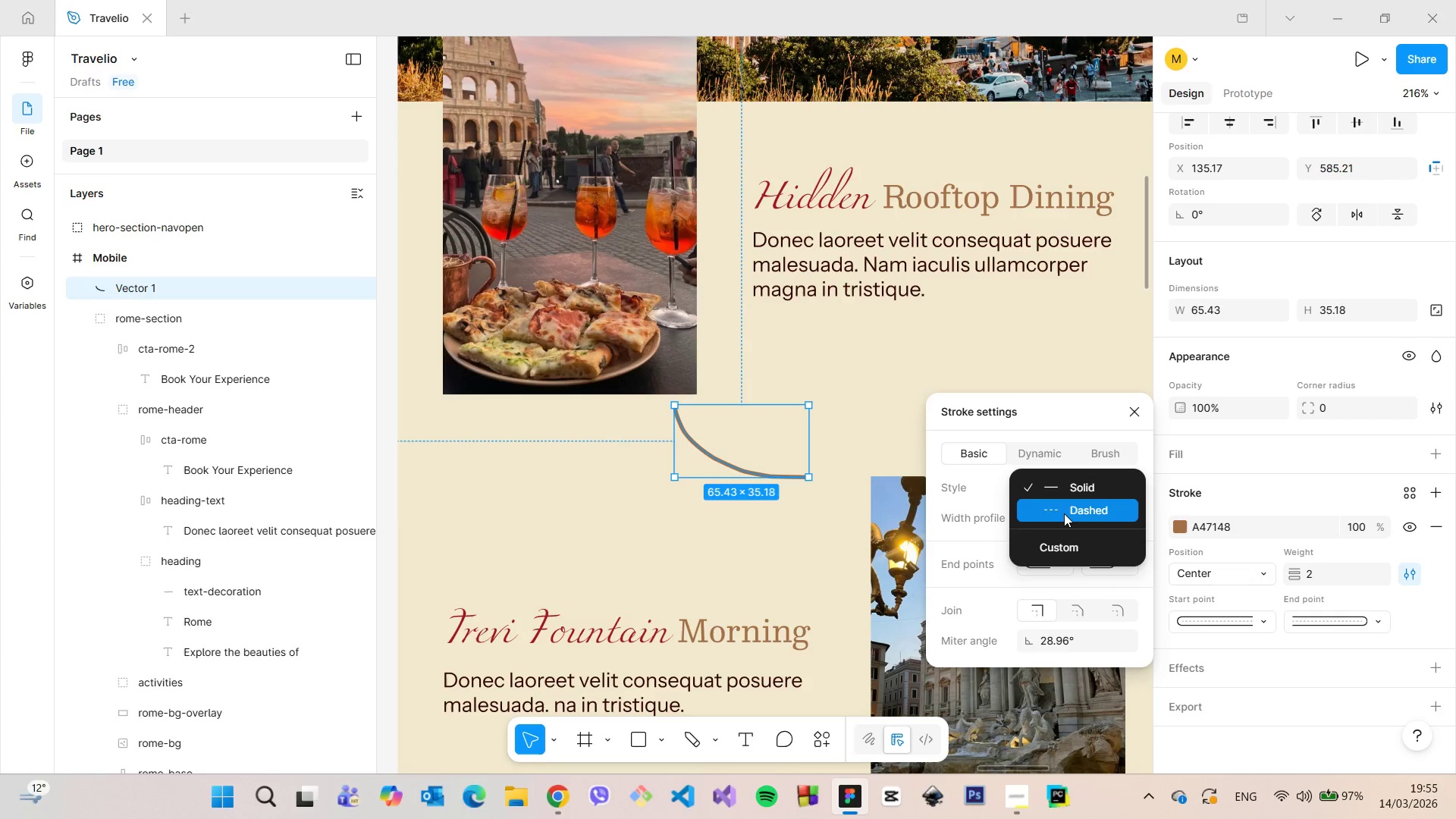 
left_click([1064, 513])
 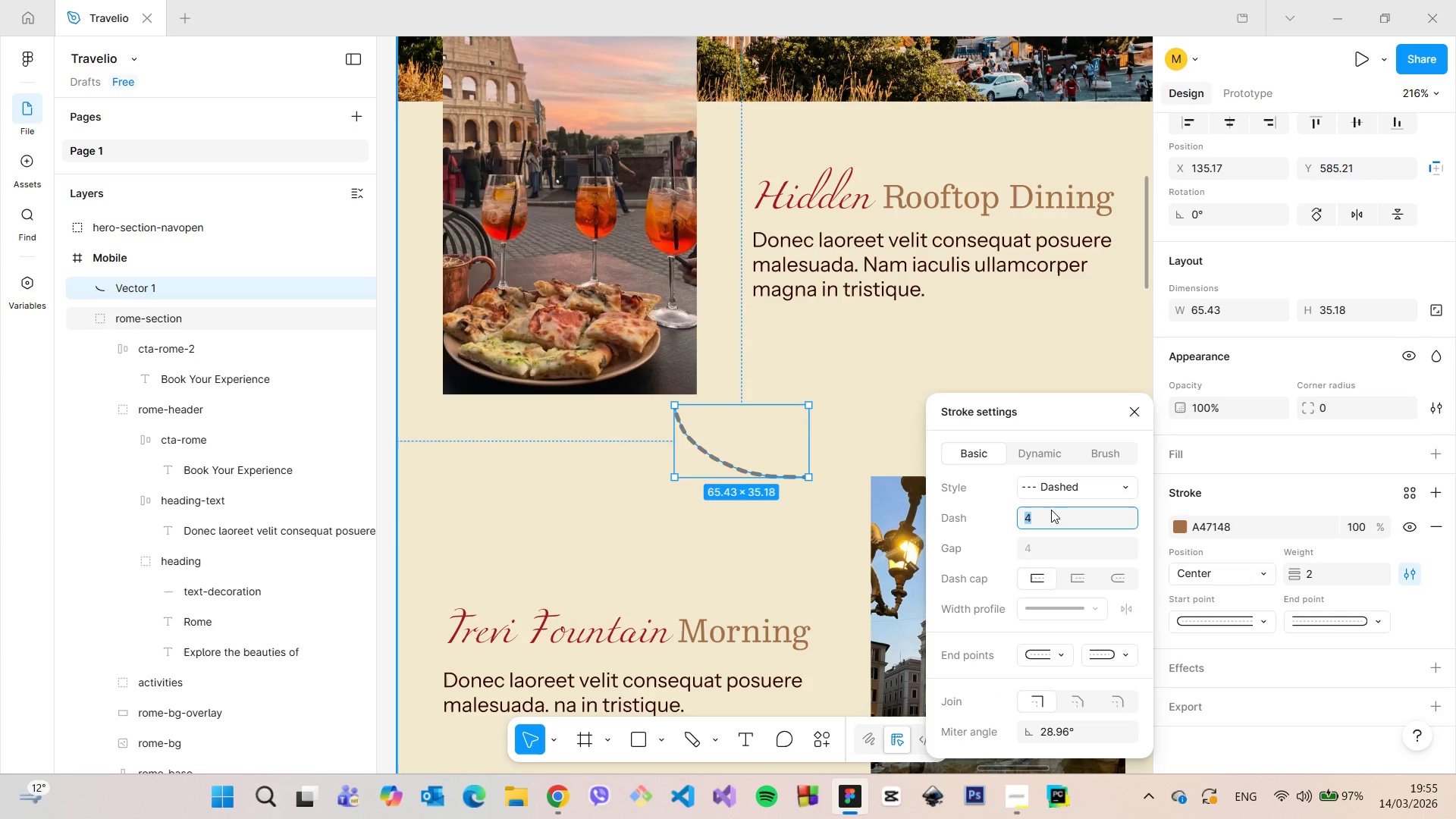 
key(ArrowUp)
 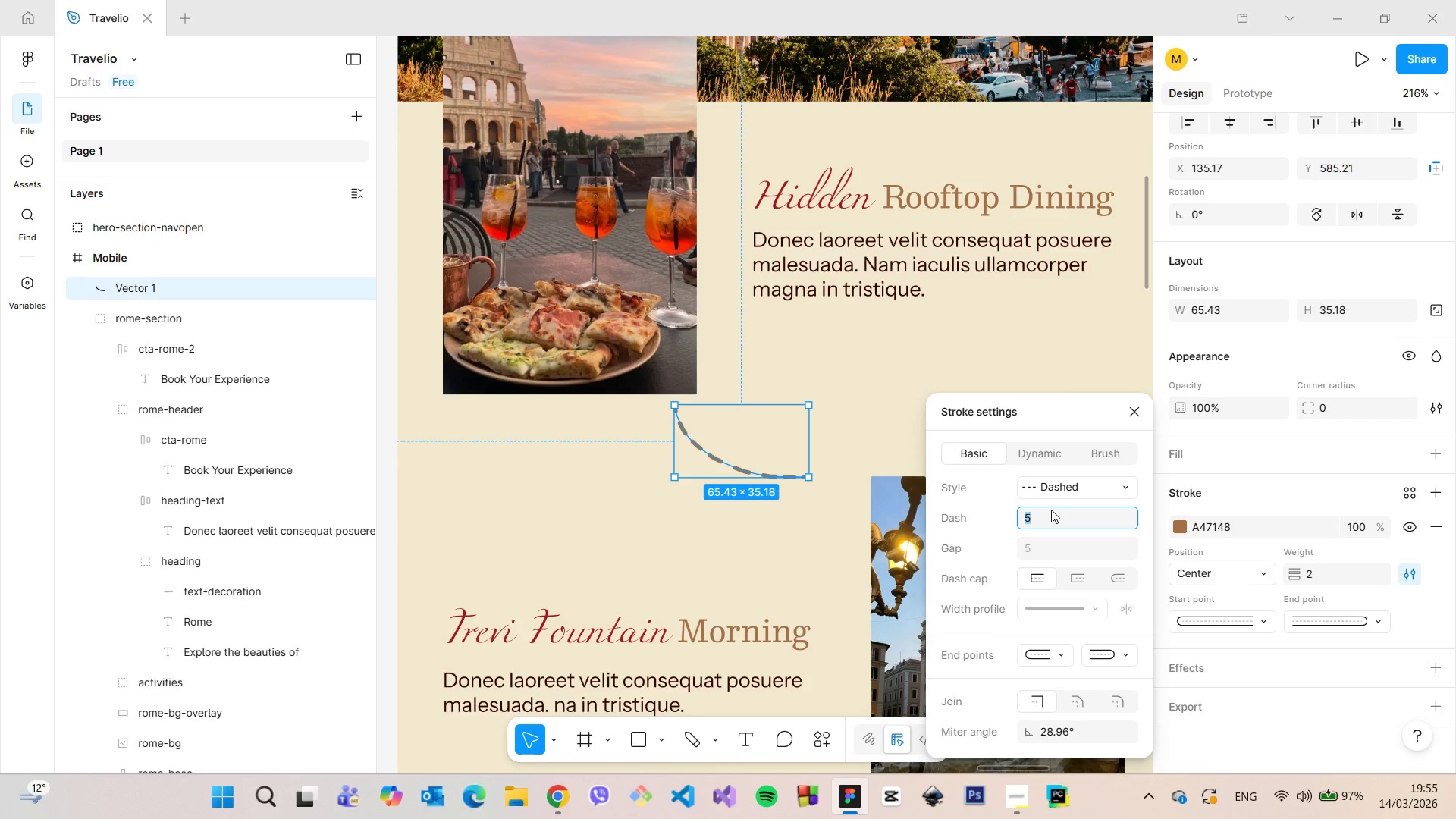 
key(ArrowUp)
 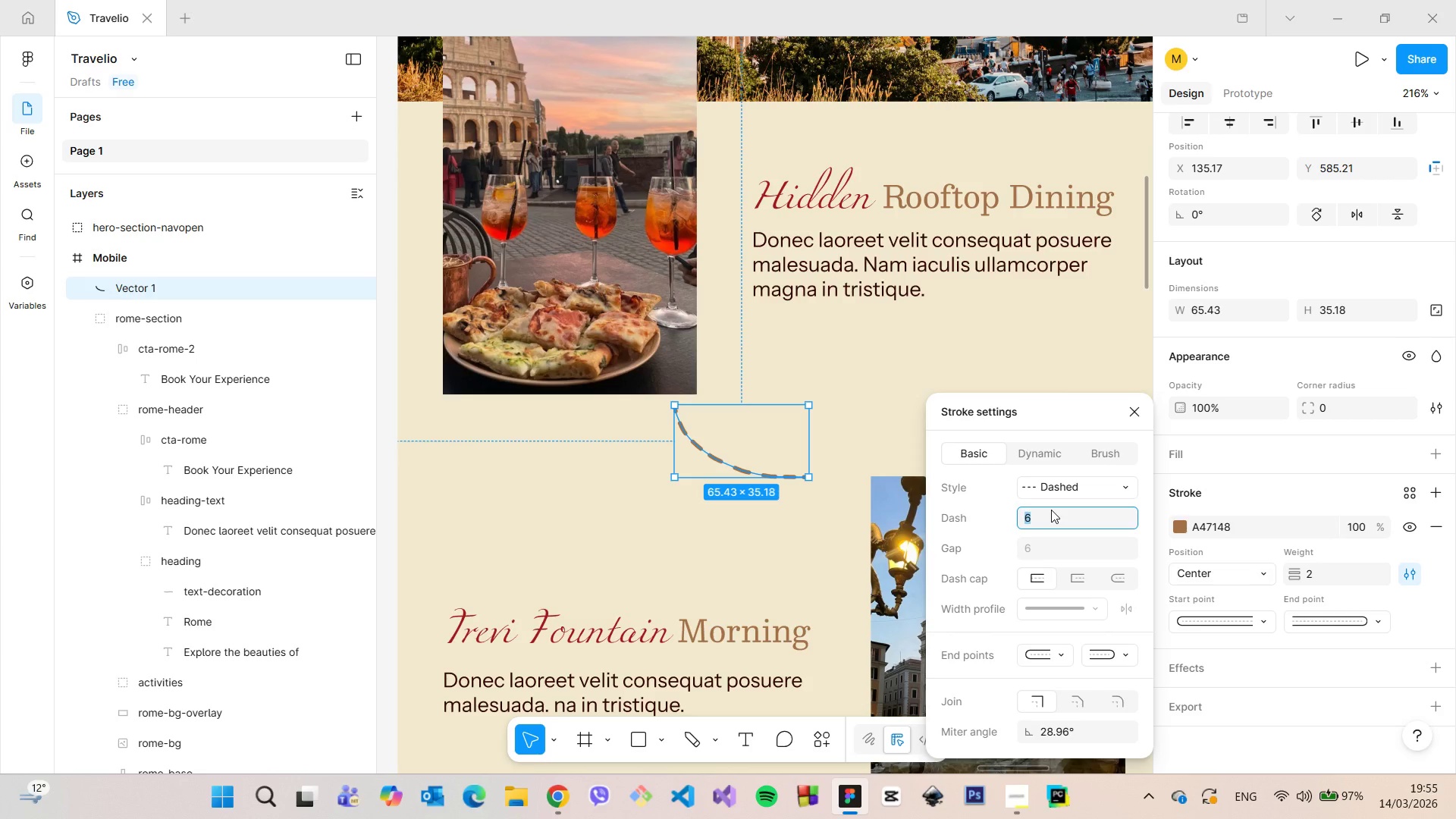 
key(ArrowUp)
 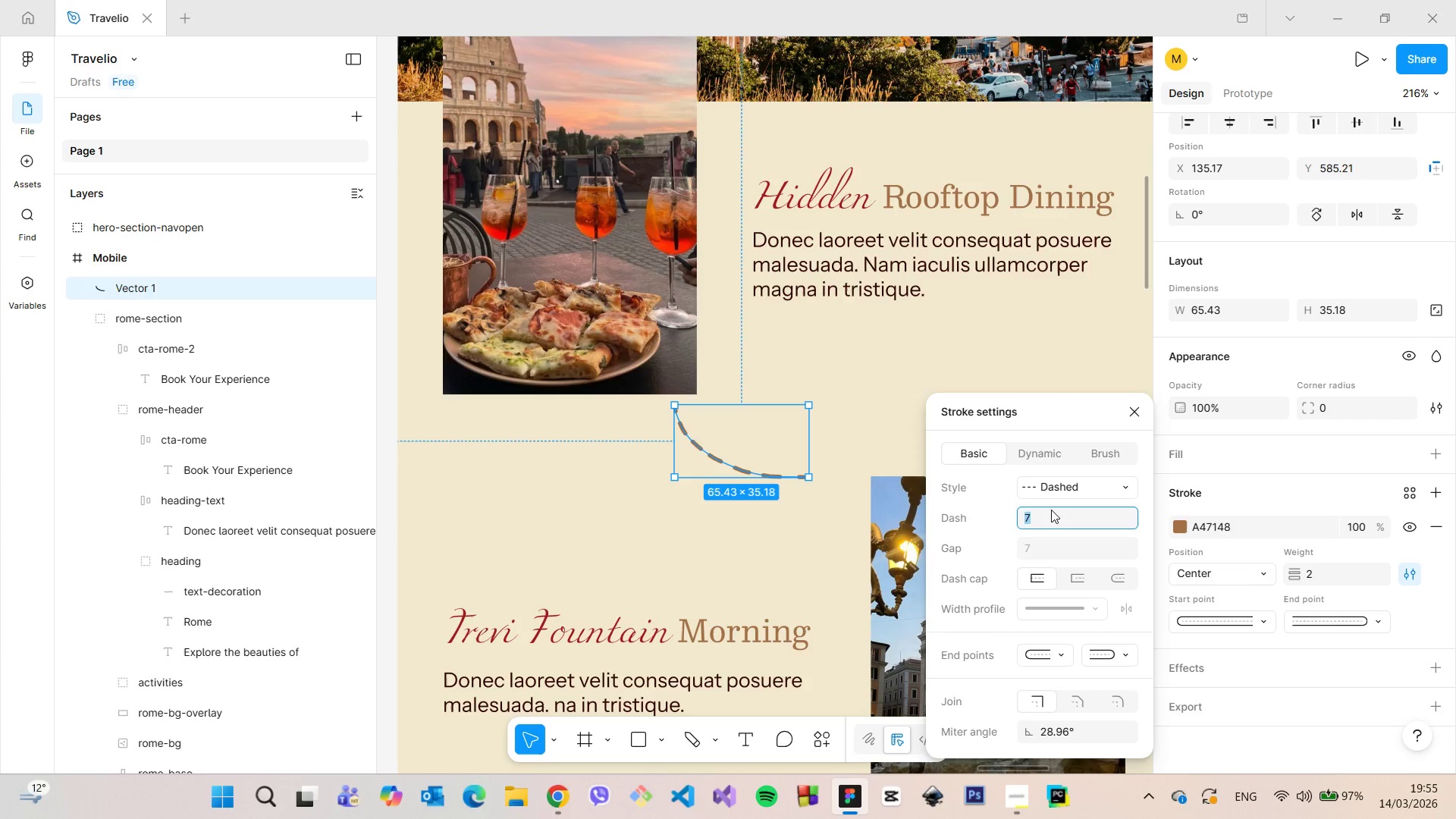 
key(ArrowUp)
 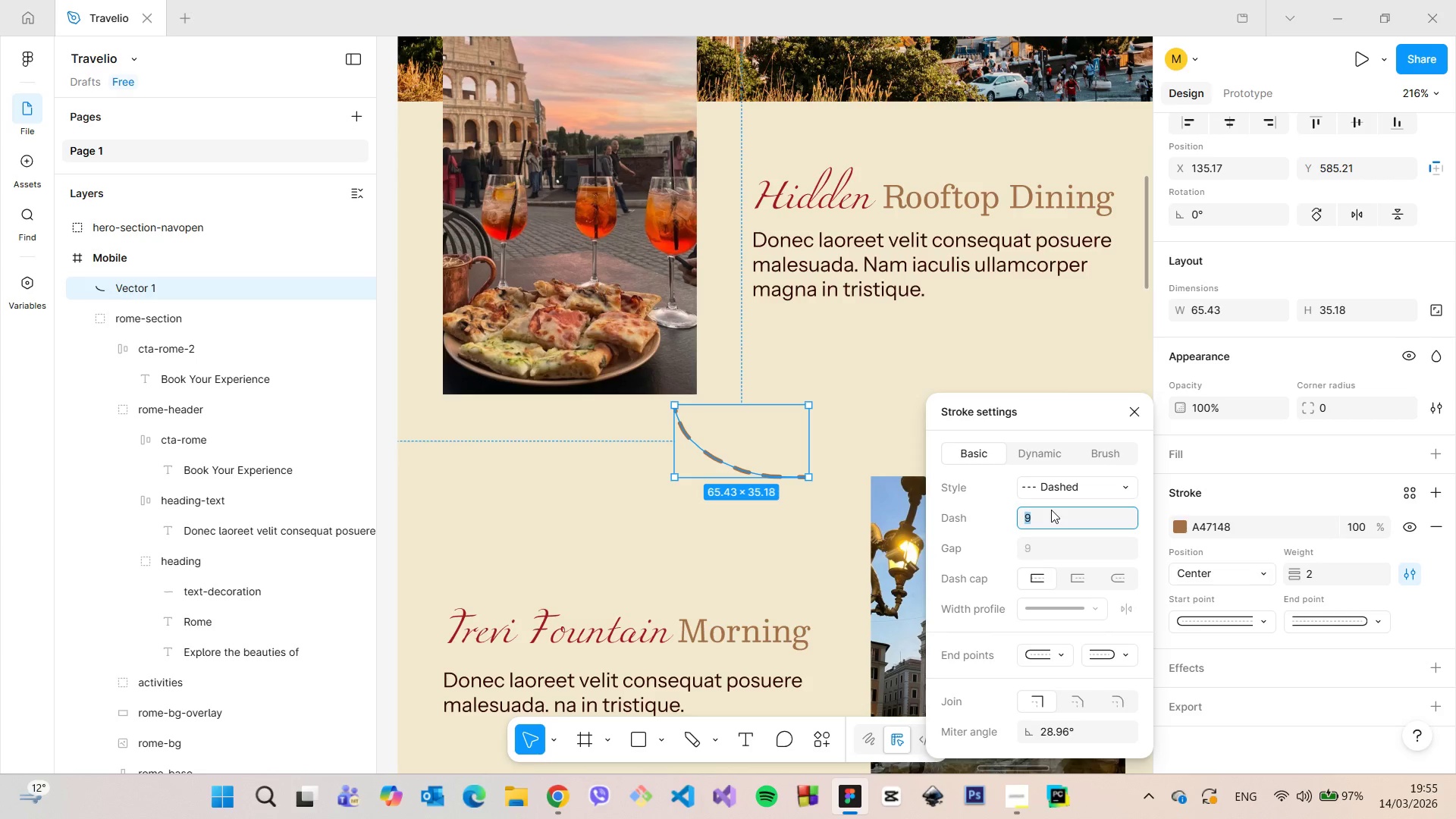 
key(ArrowUp)
 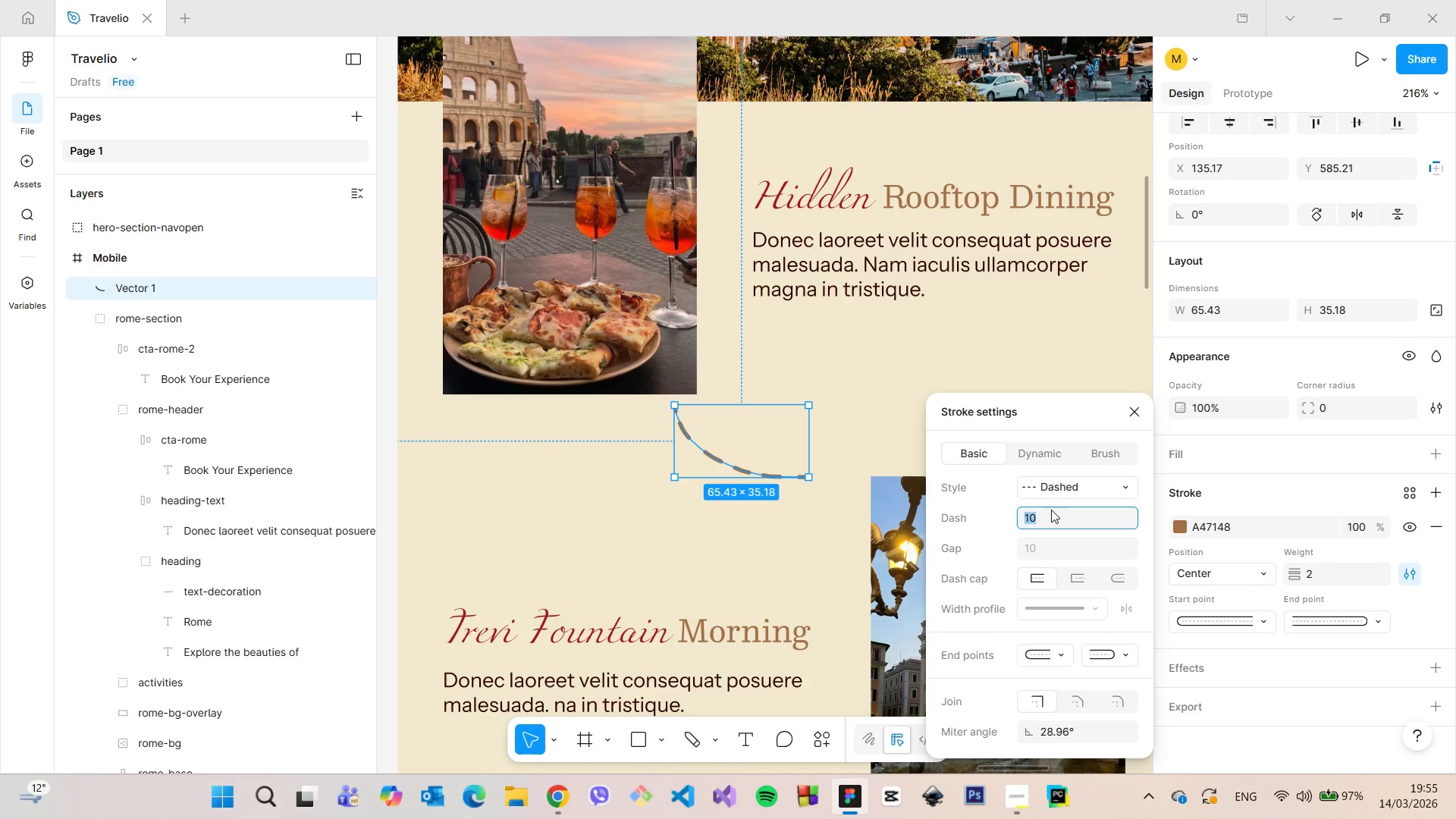 
key(ArrowUp)
 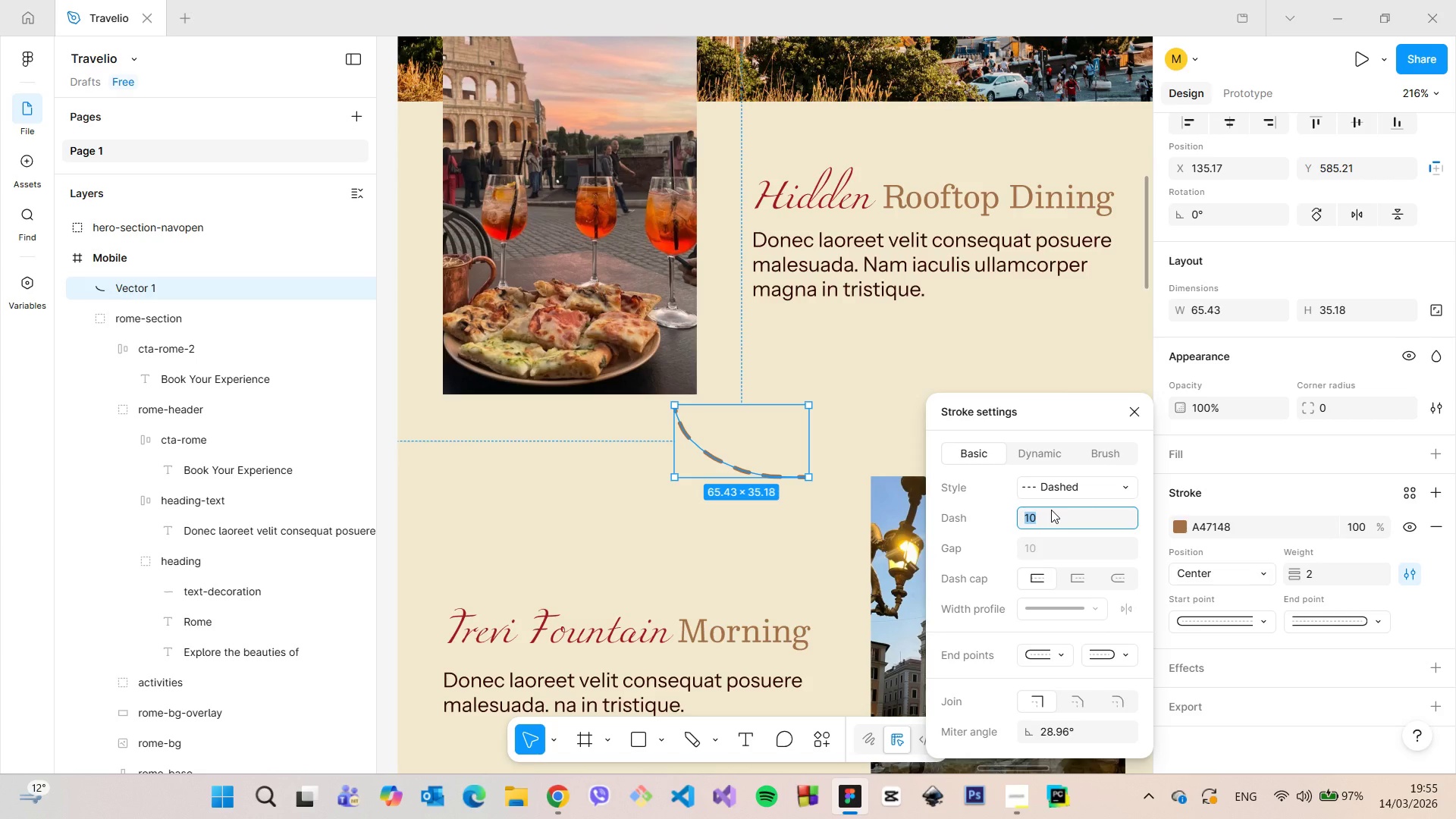 
key(ArrowUp)
 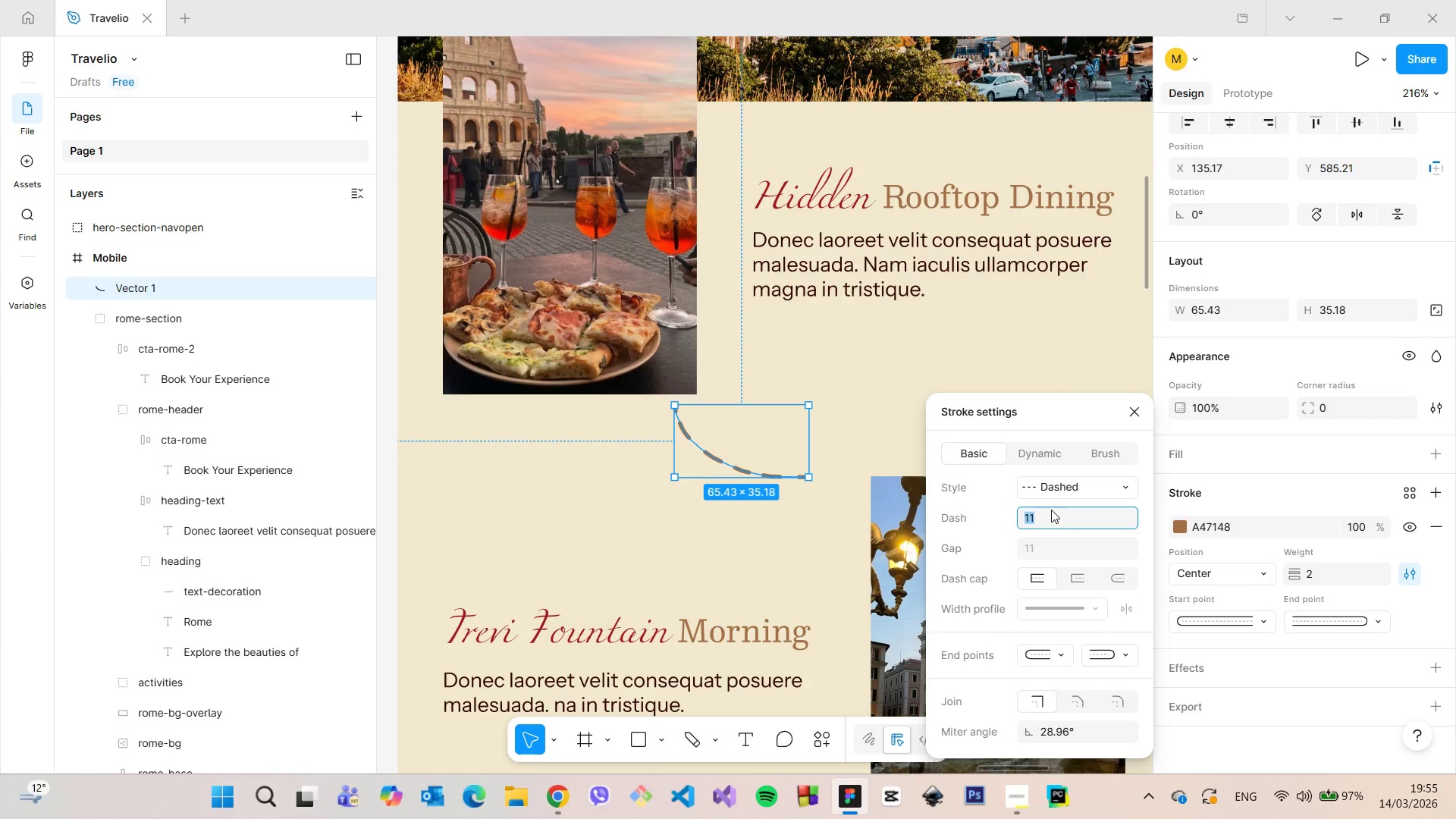 
key(ArrowUp)
 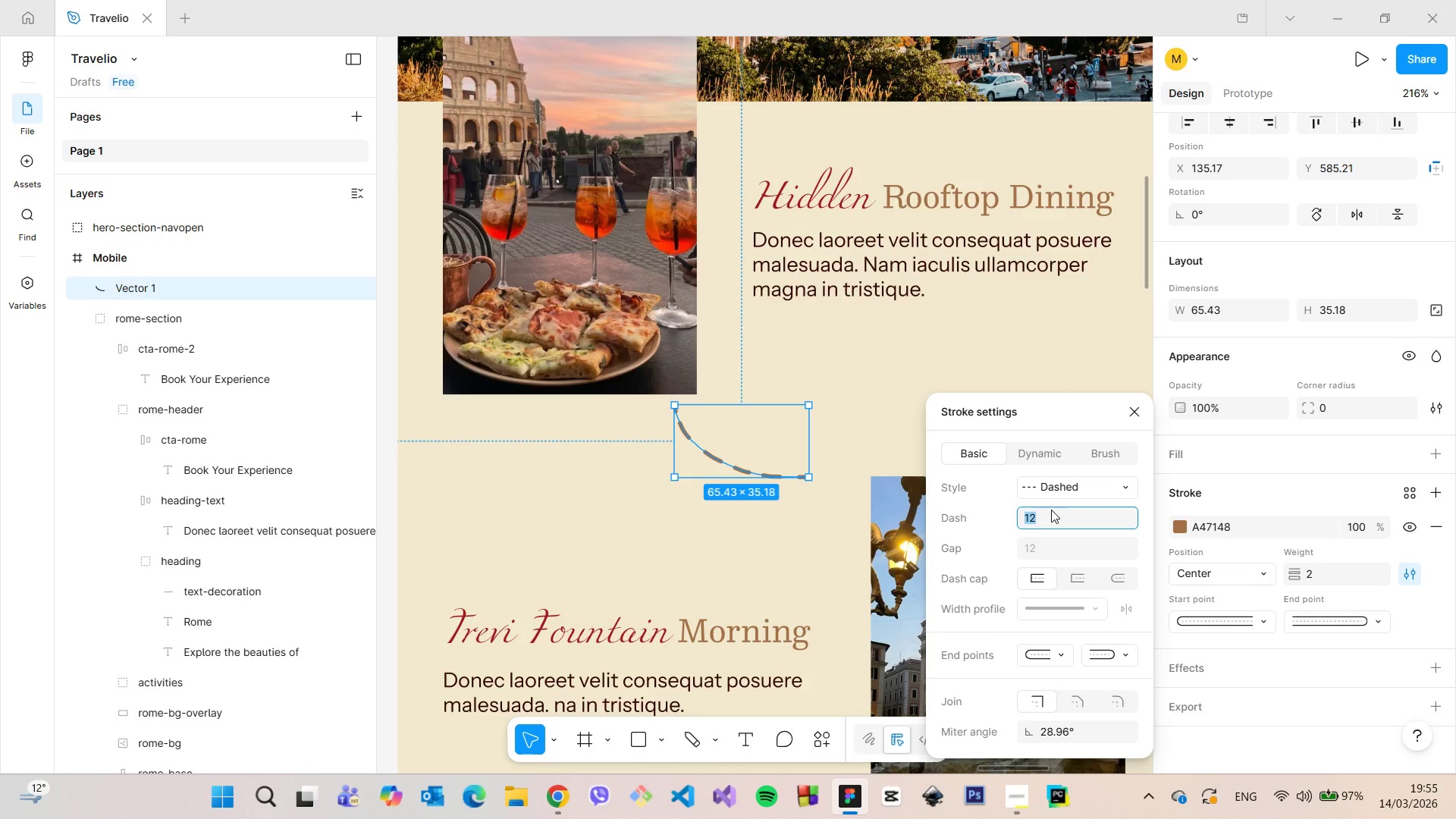 
key(ArrowUp)
 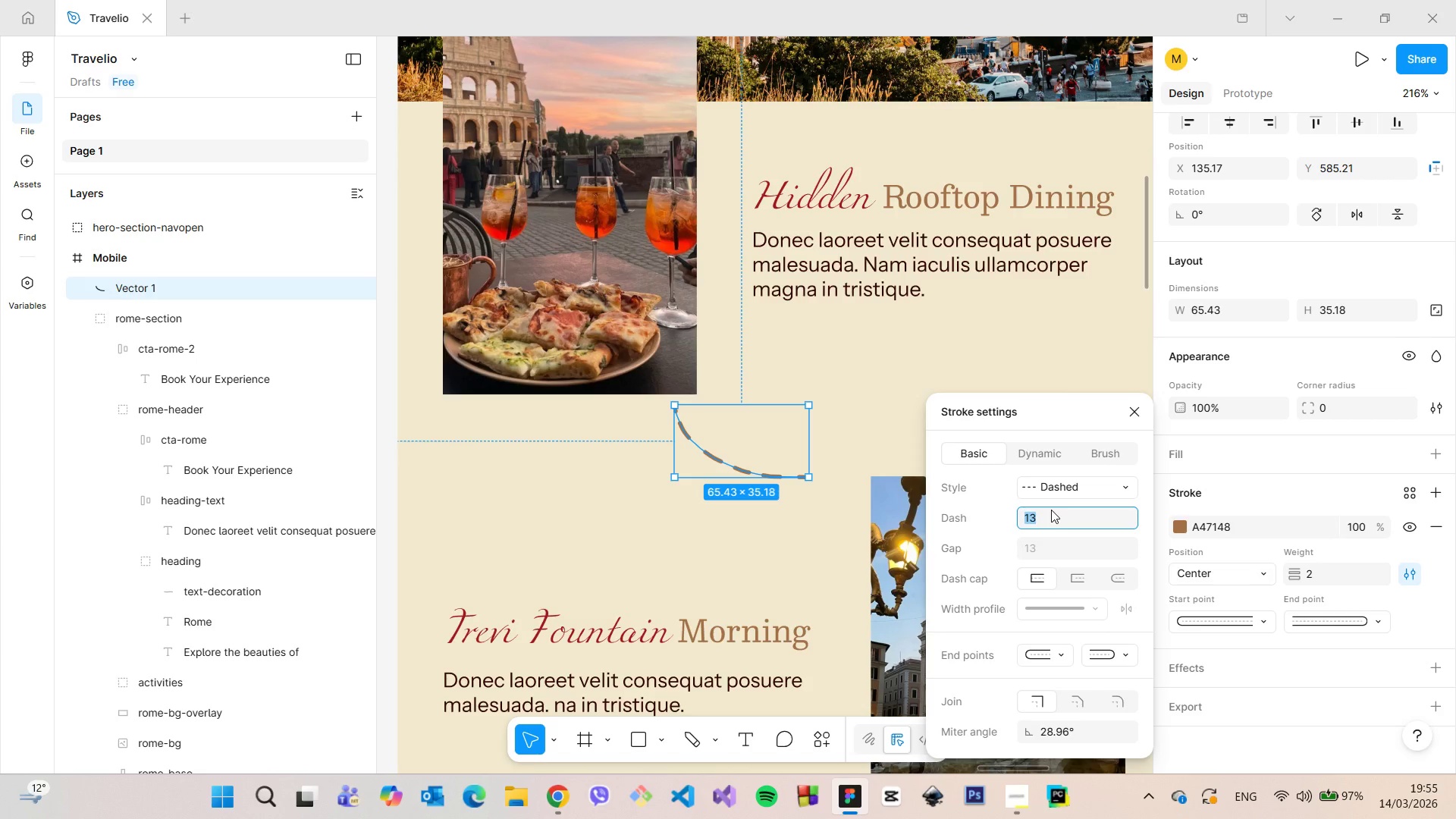 
key(ArrowUp)
 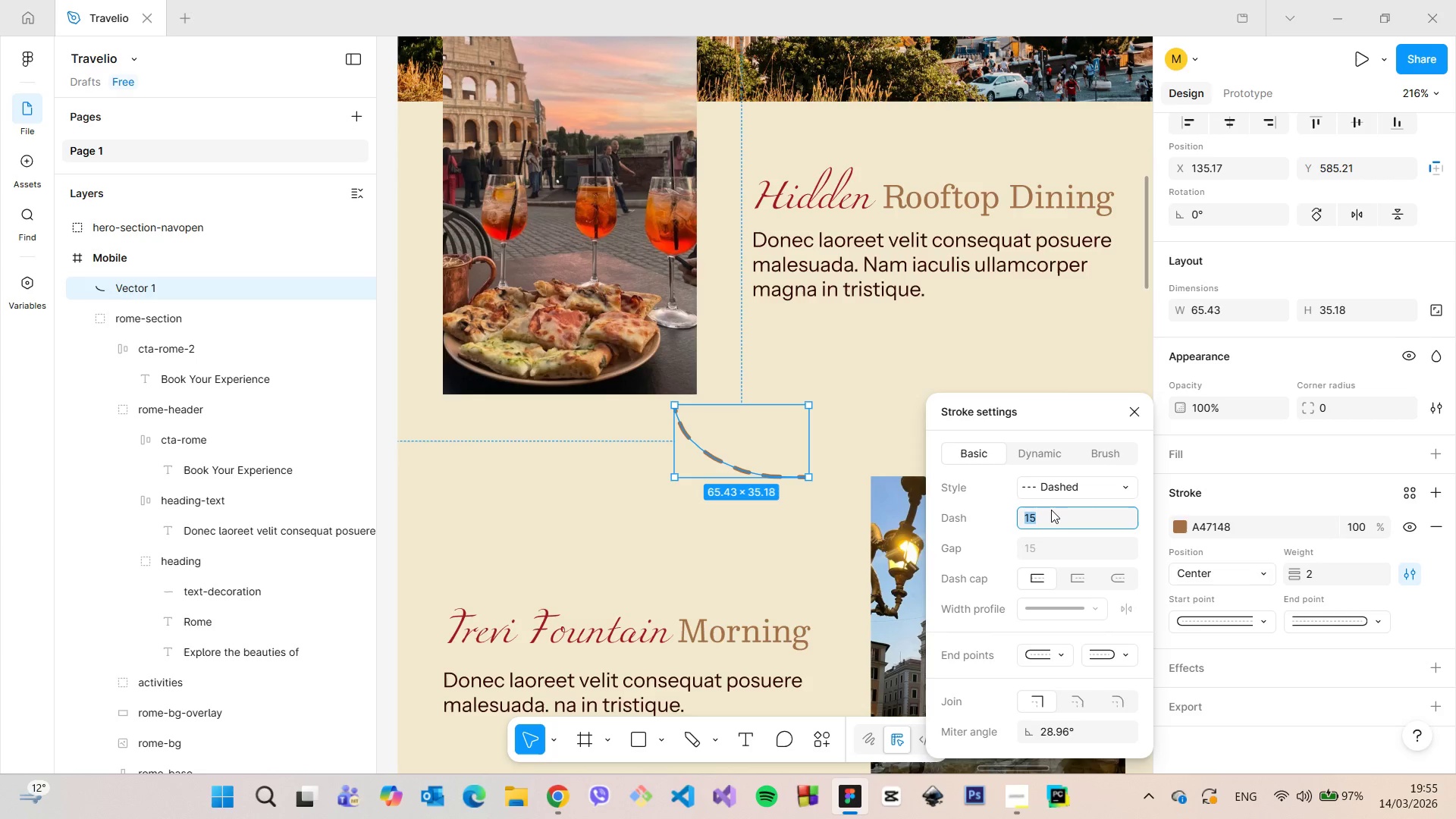 
hold_key(key=ArrowUp, duration=1.5)
 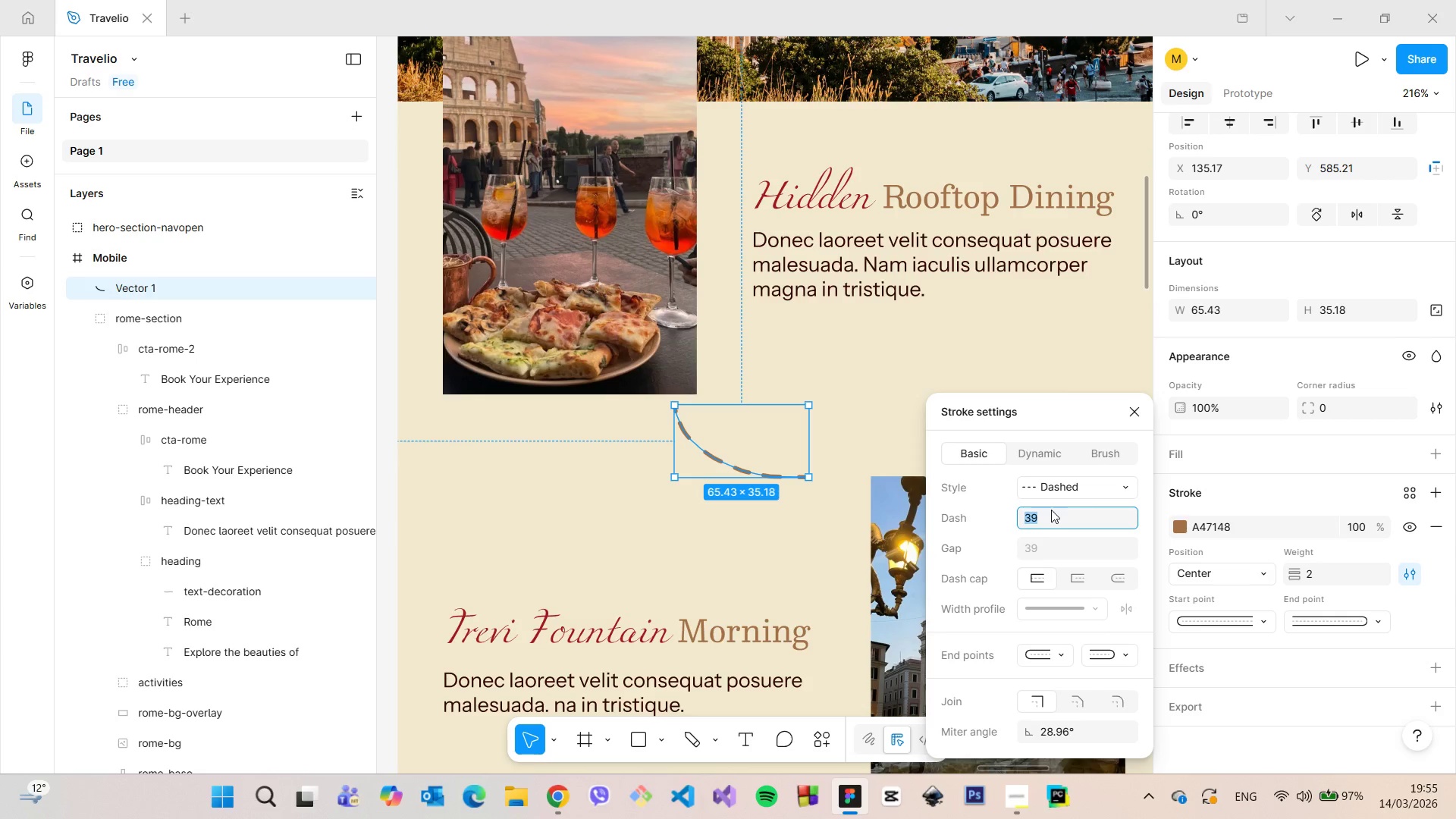 
hold_key(key=ArrowUp, duration=0.34)
 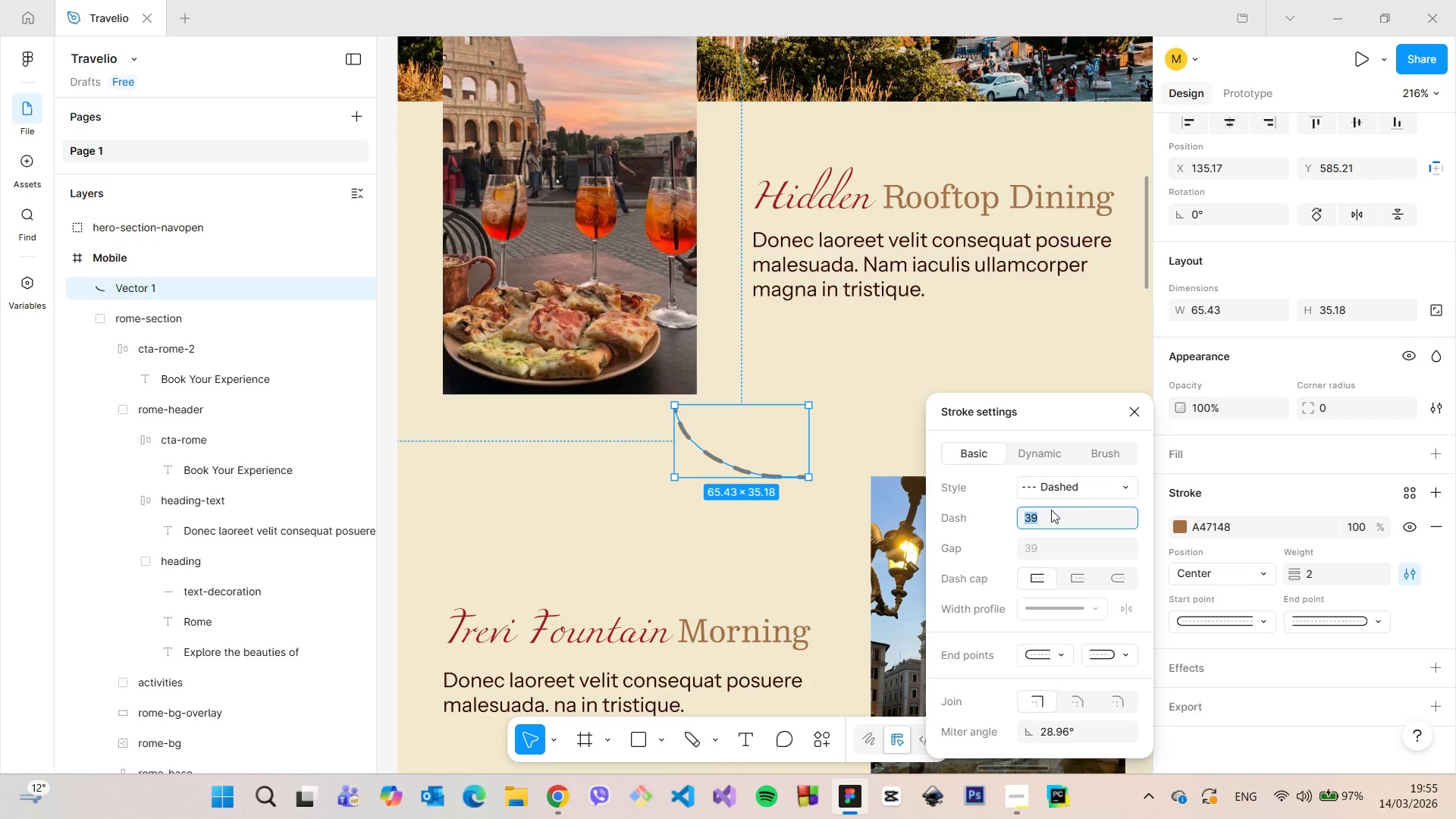 
key(ArrowDown)
 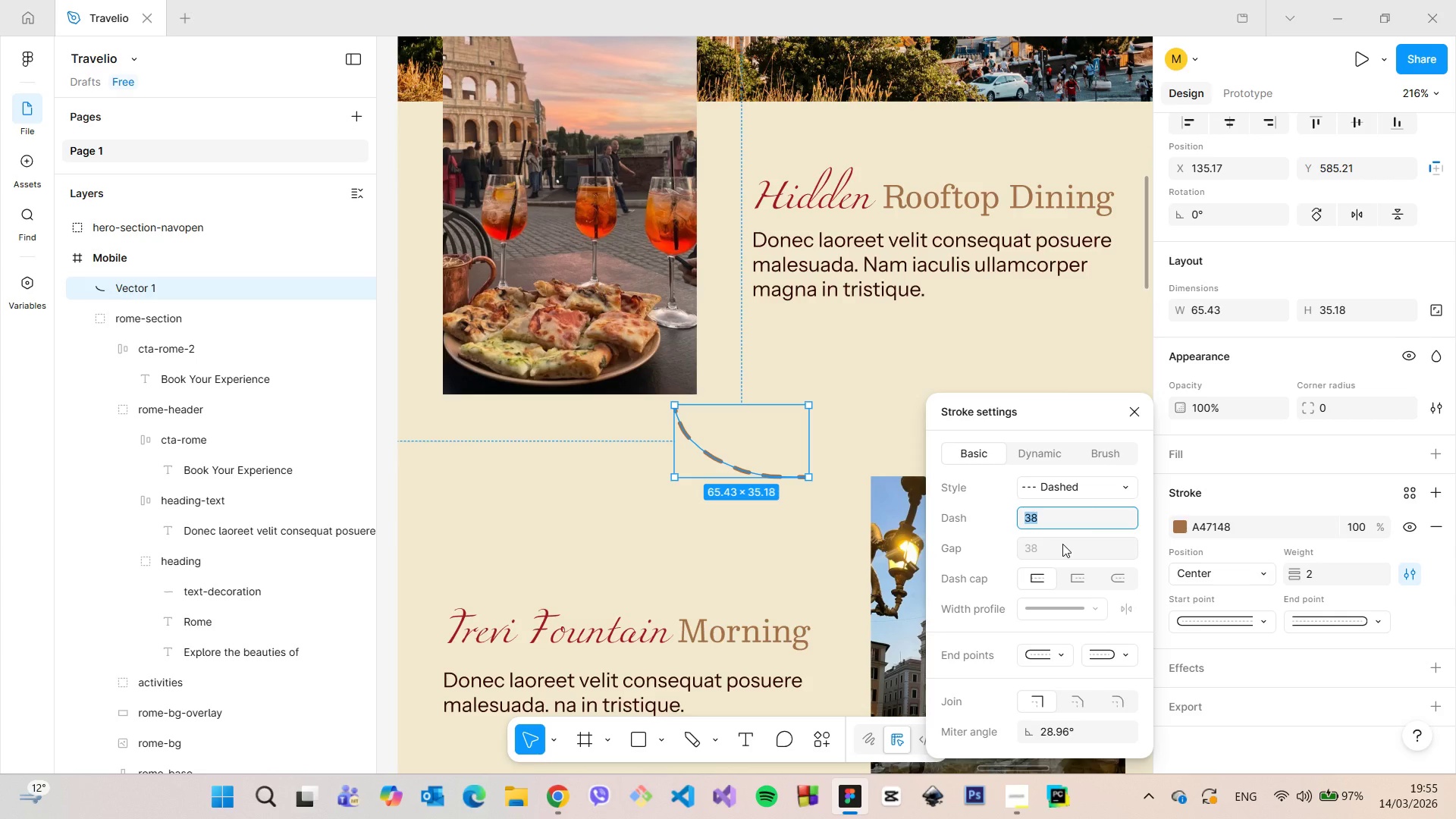 
left_click([1056, 541])
 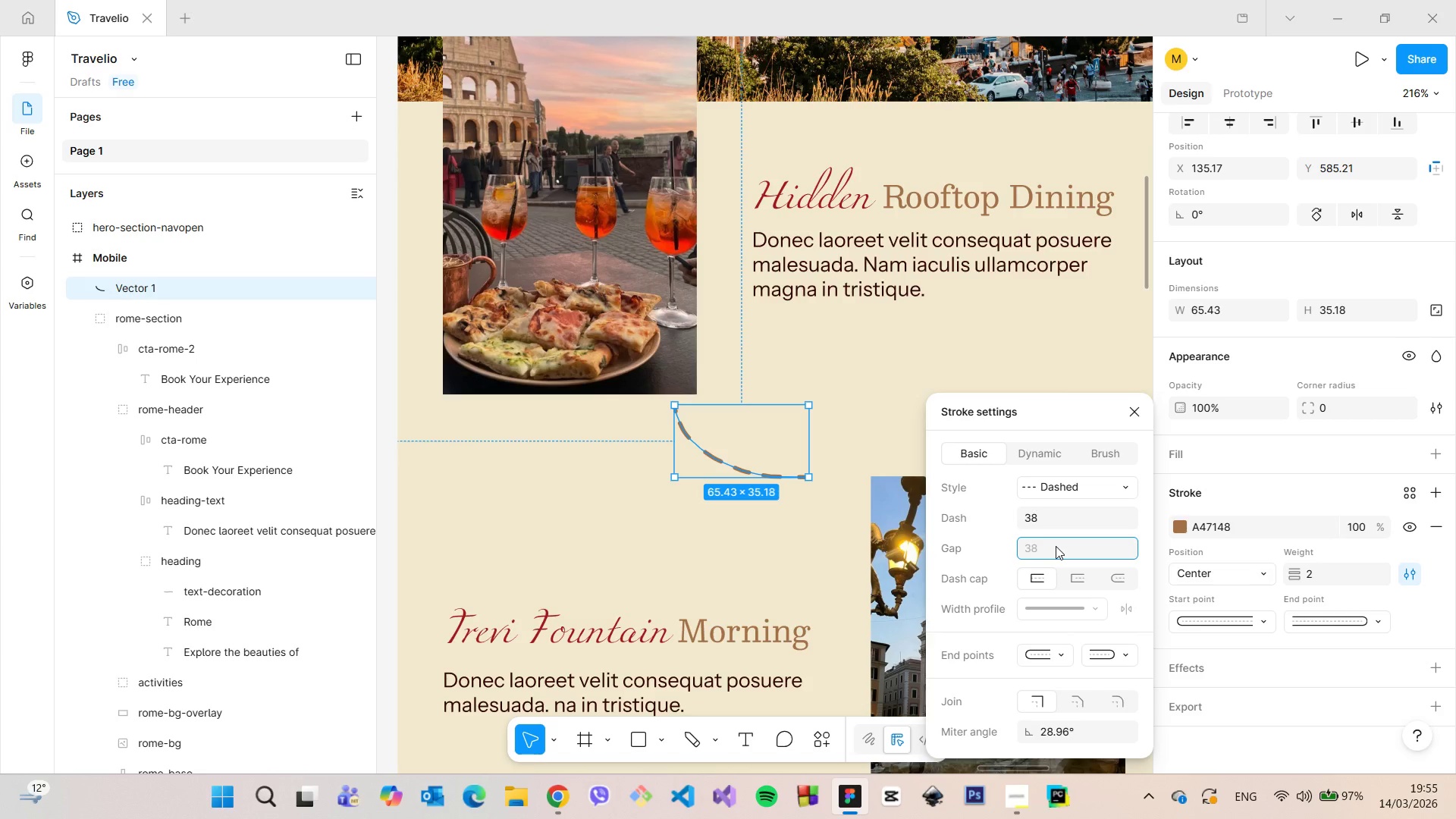 
key(ArrowUp)
 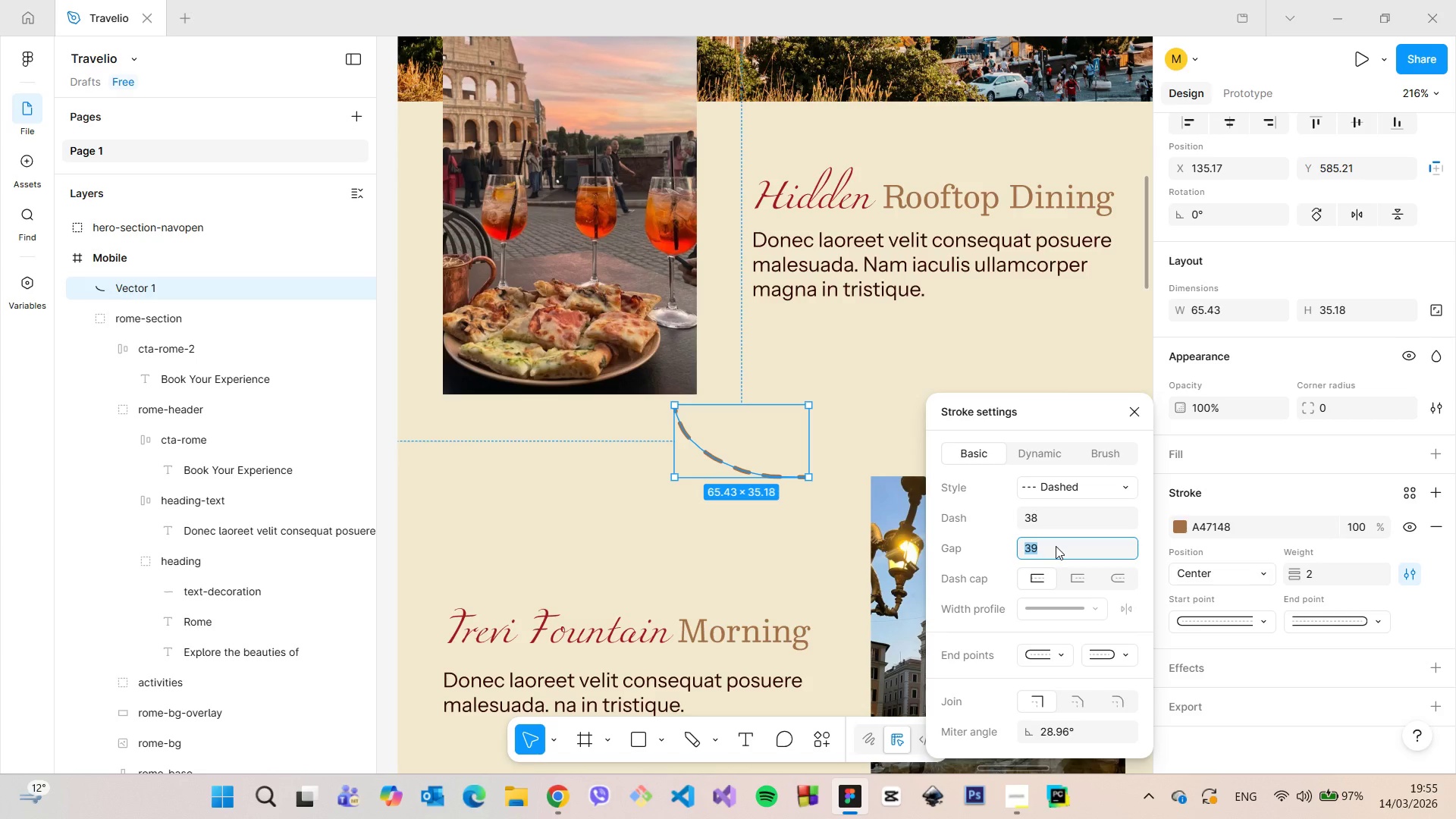 
key(ArrowUp)
 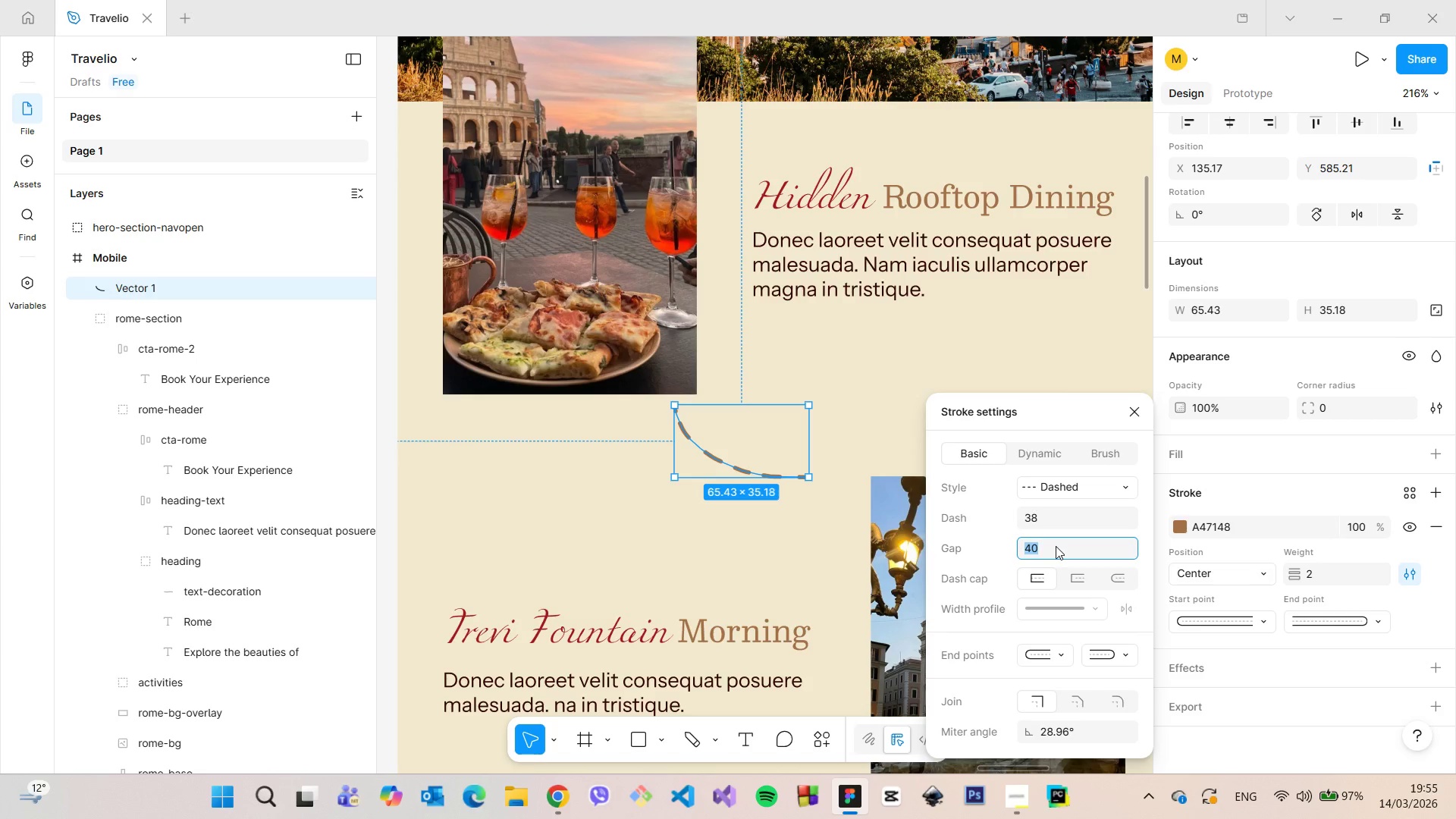 
hold_key(key=ArrowUp, duration=0.92)
 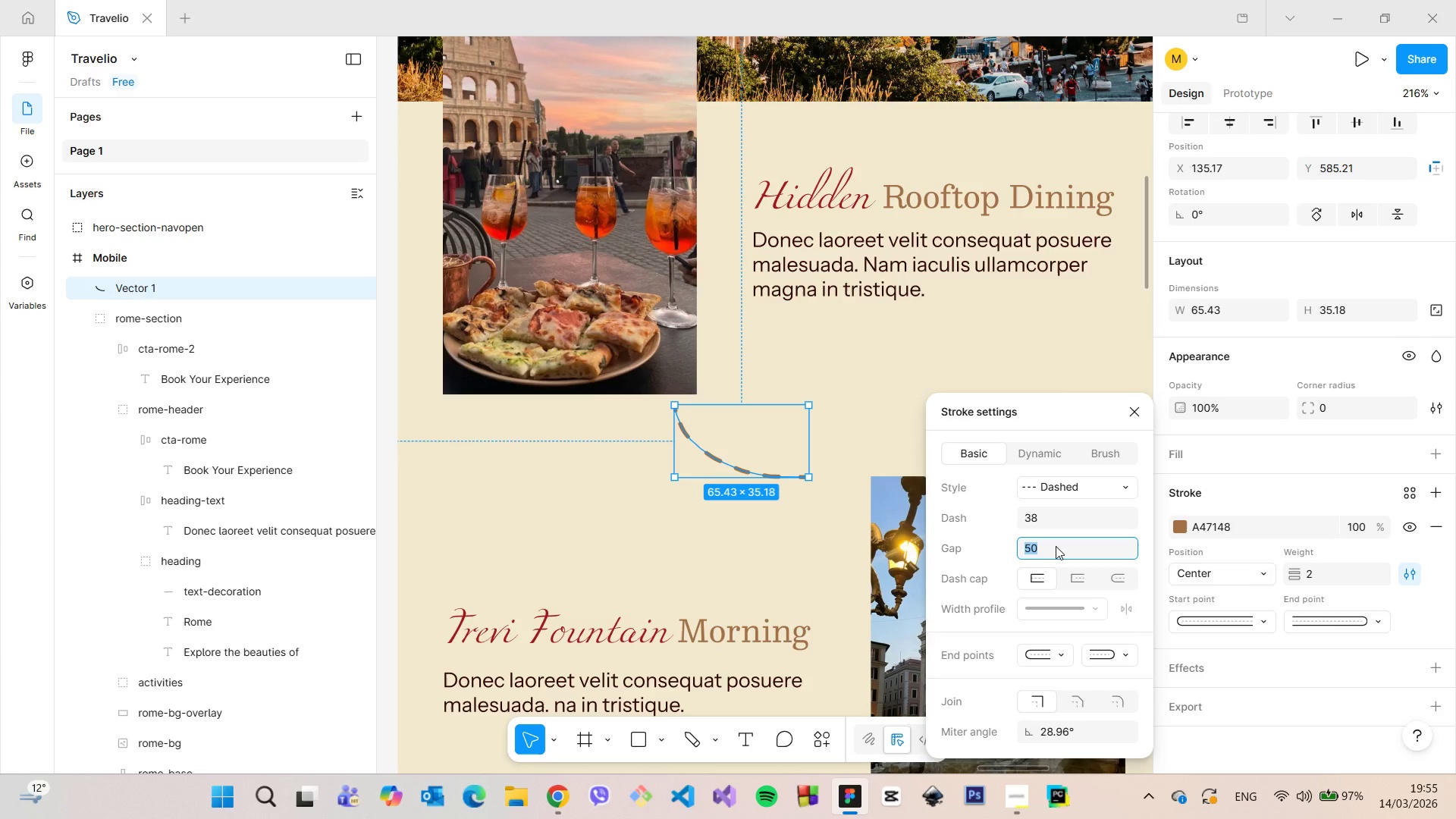 
key(ArrowDown)
 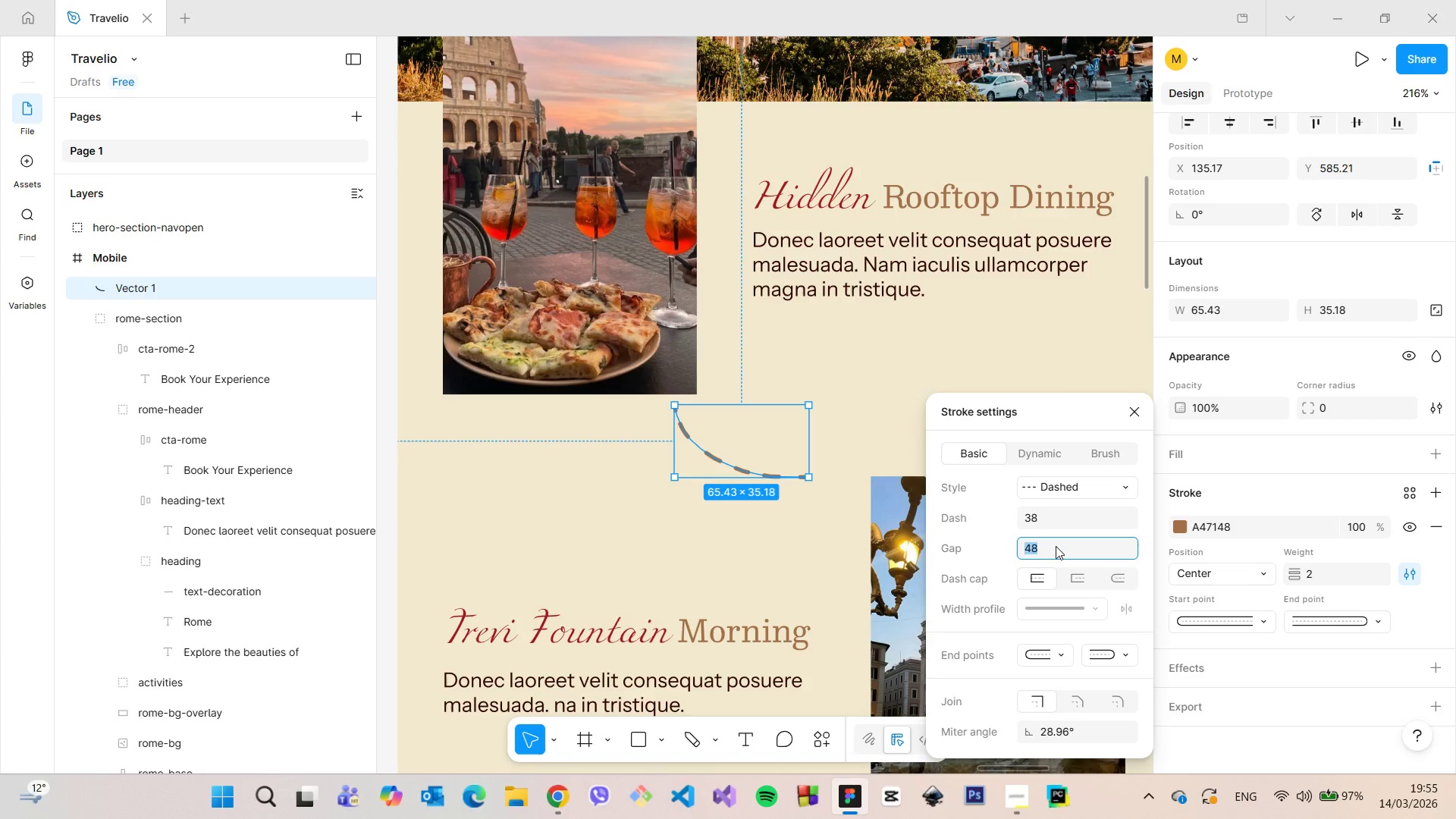 
key(ArrowDown)
 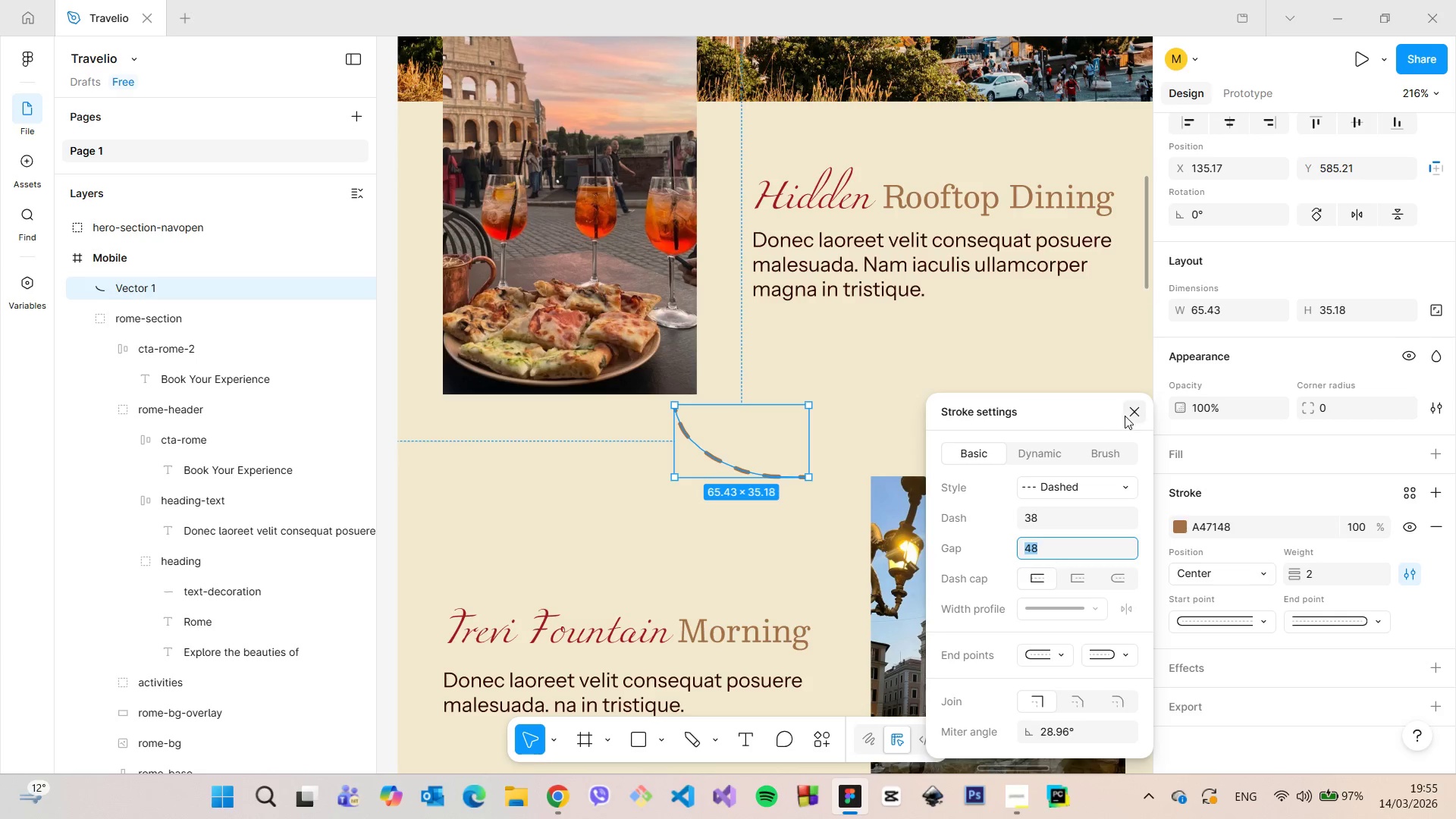 
double_click([1030, 397])
 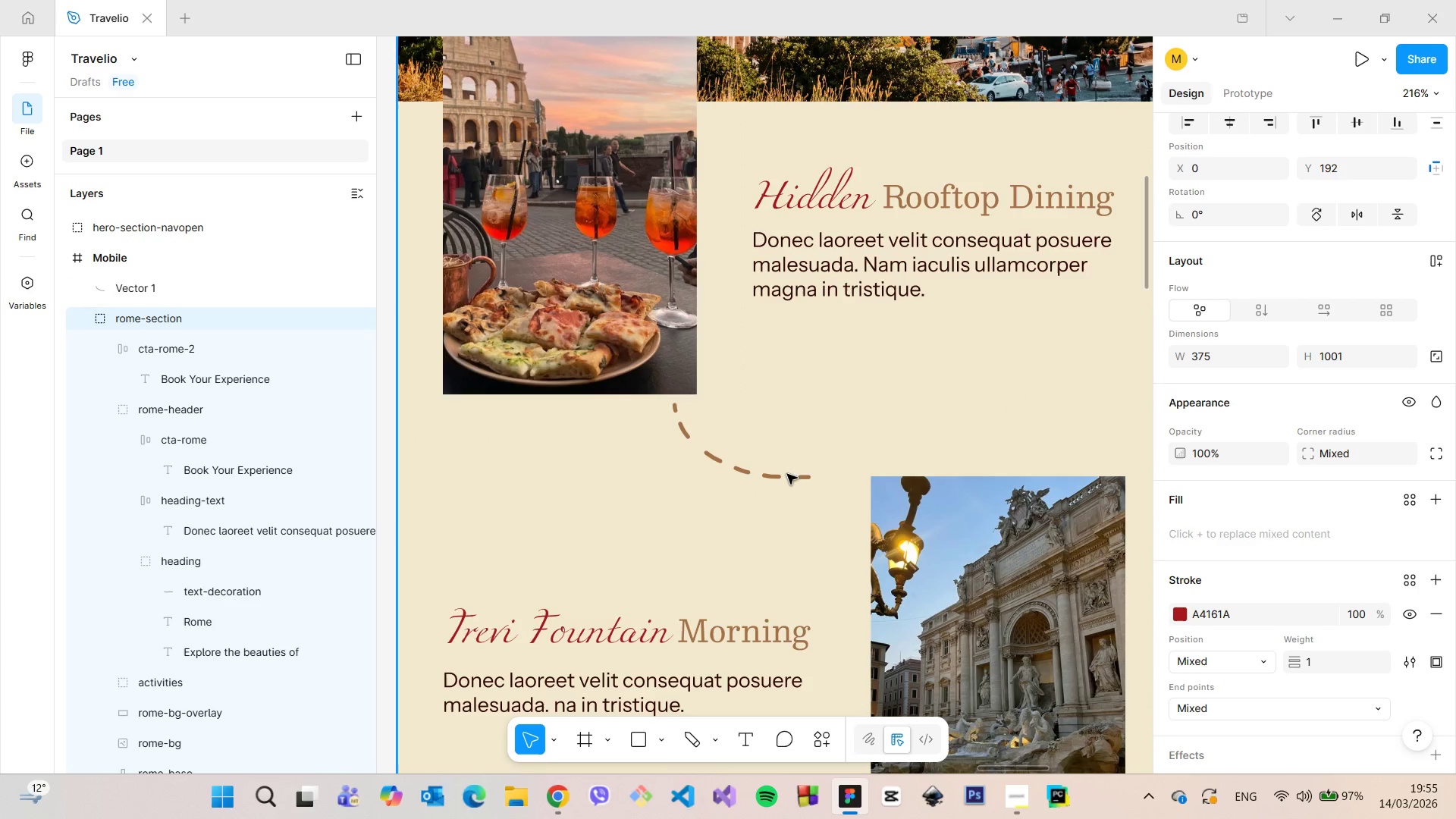 
left_click([776, 475])
 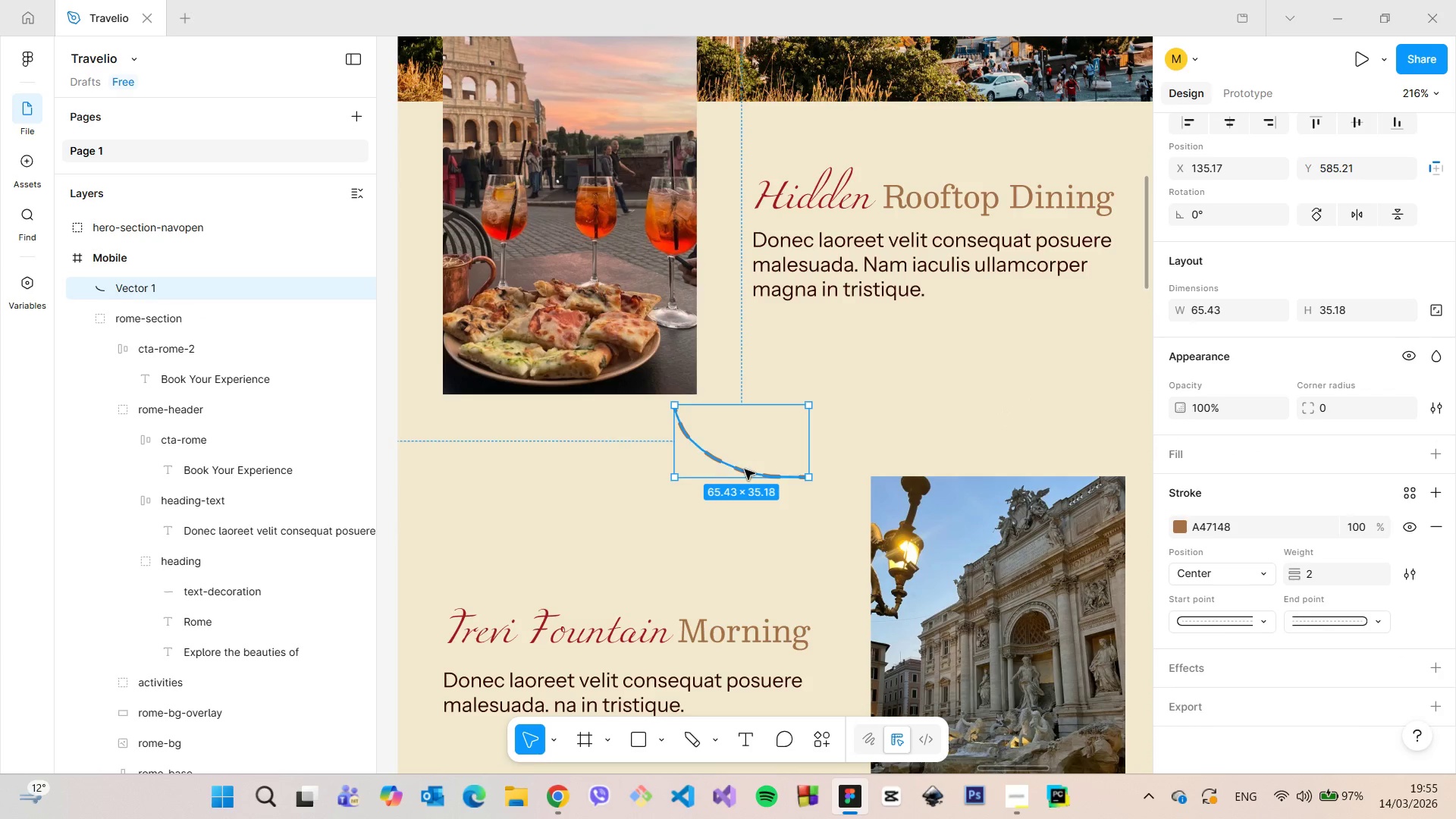 
left_click_drag(start_coordinate=[745, 469], to_coordinate=[761, 489])
 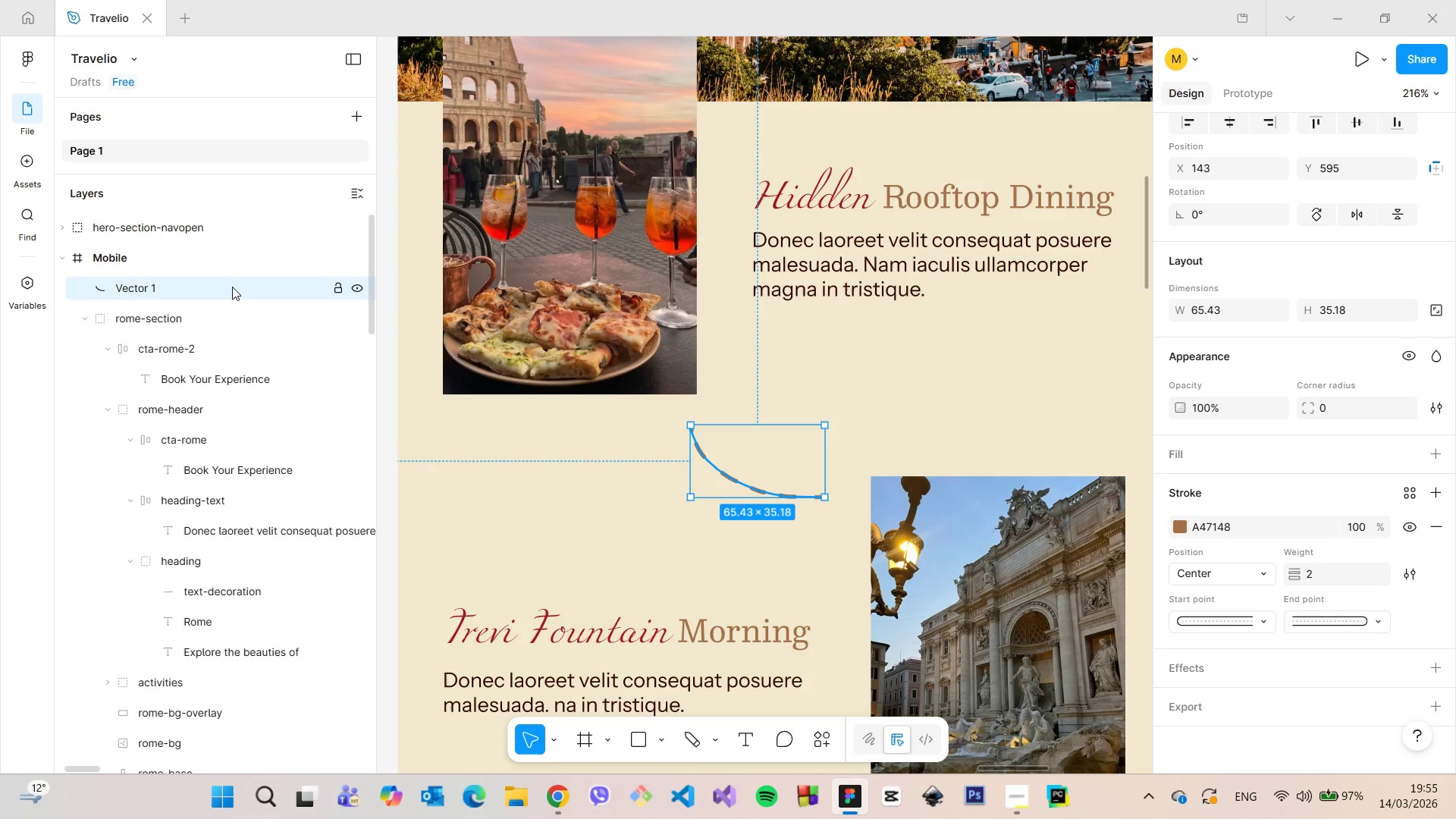 
double_click([232, 287])
 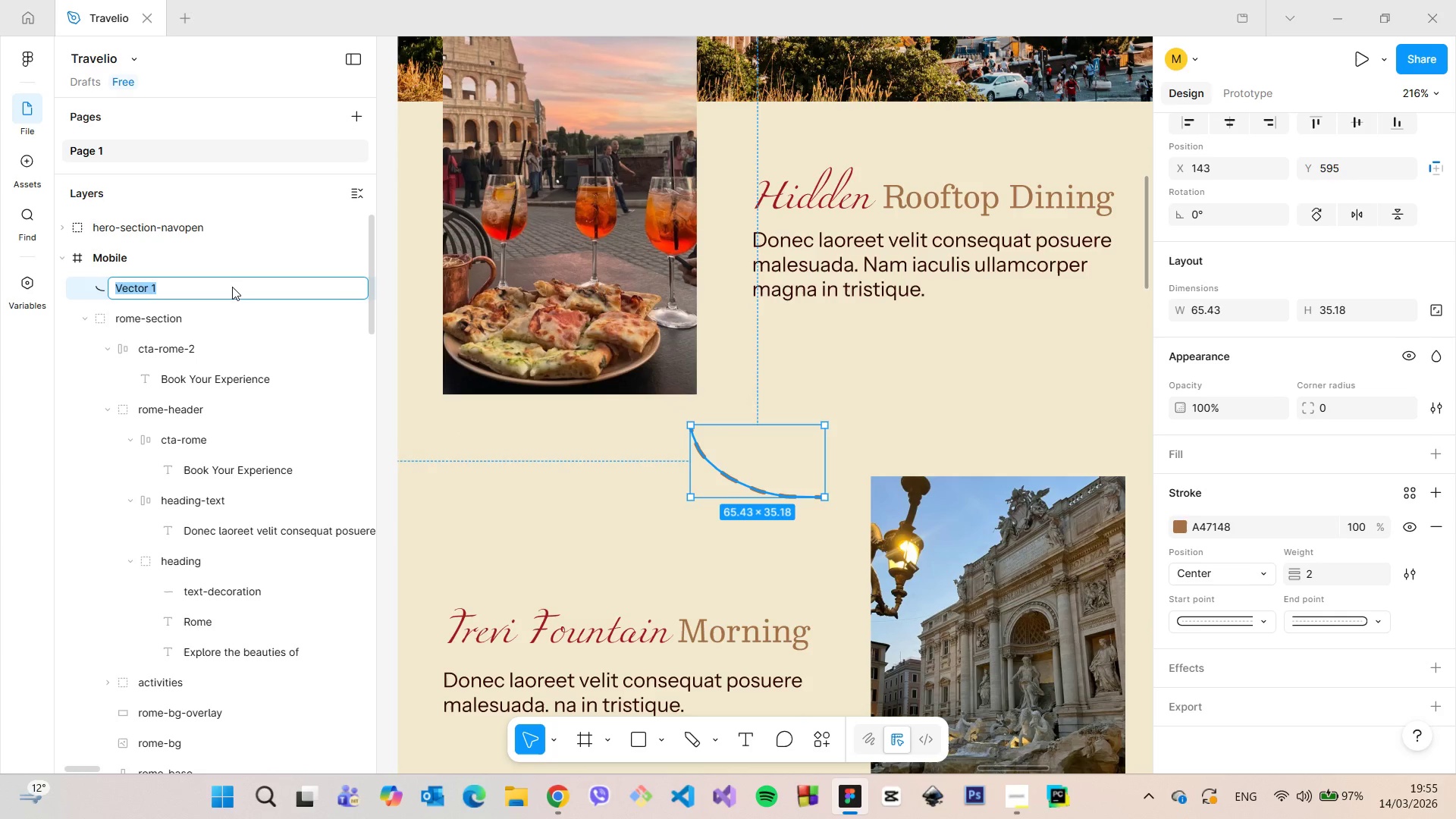 
type(decoration)
 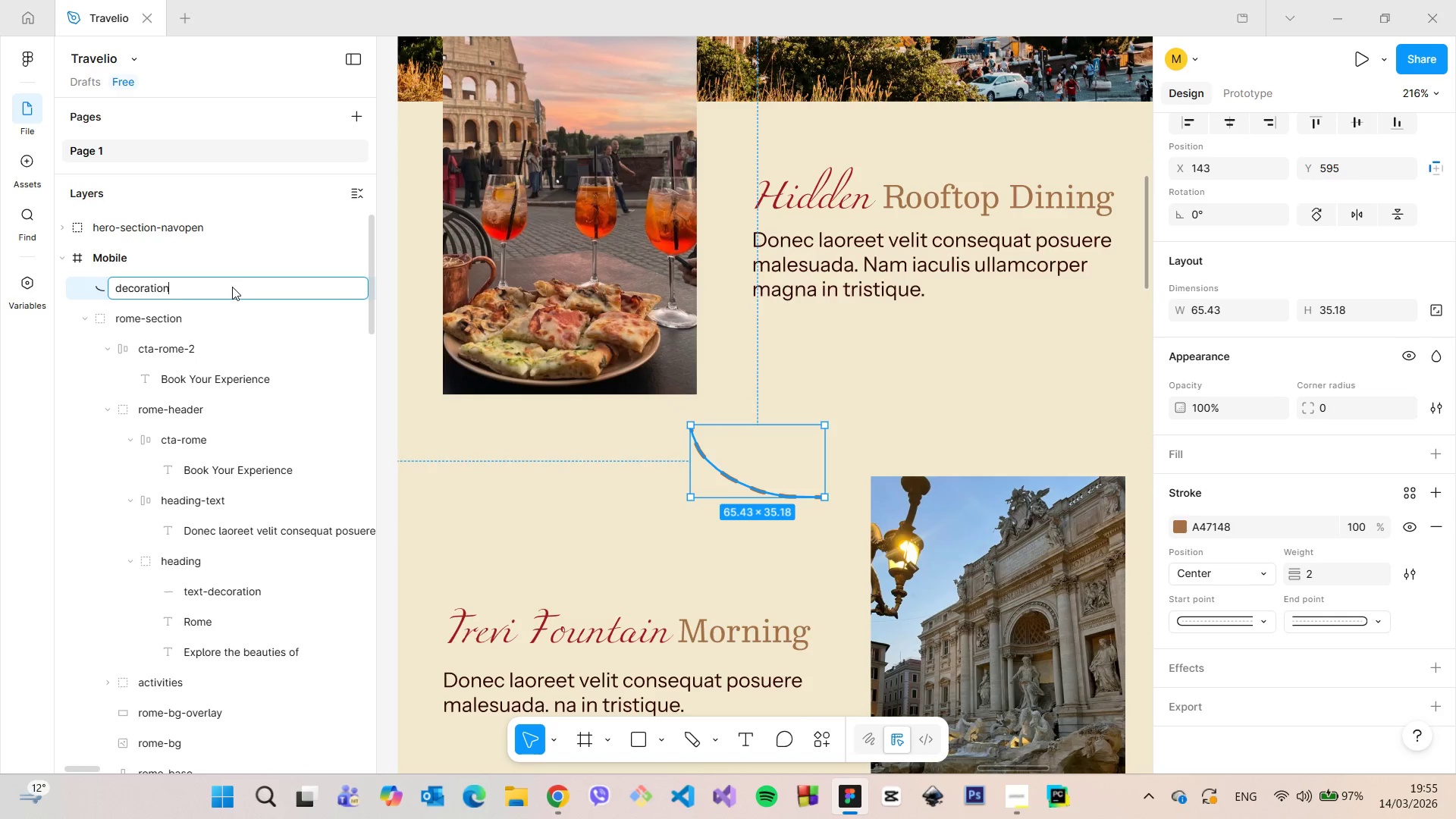 
key(Enter)
 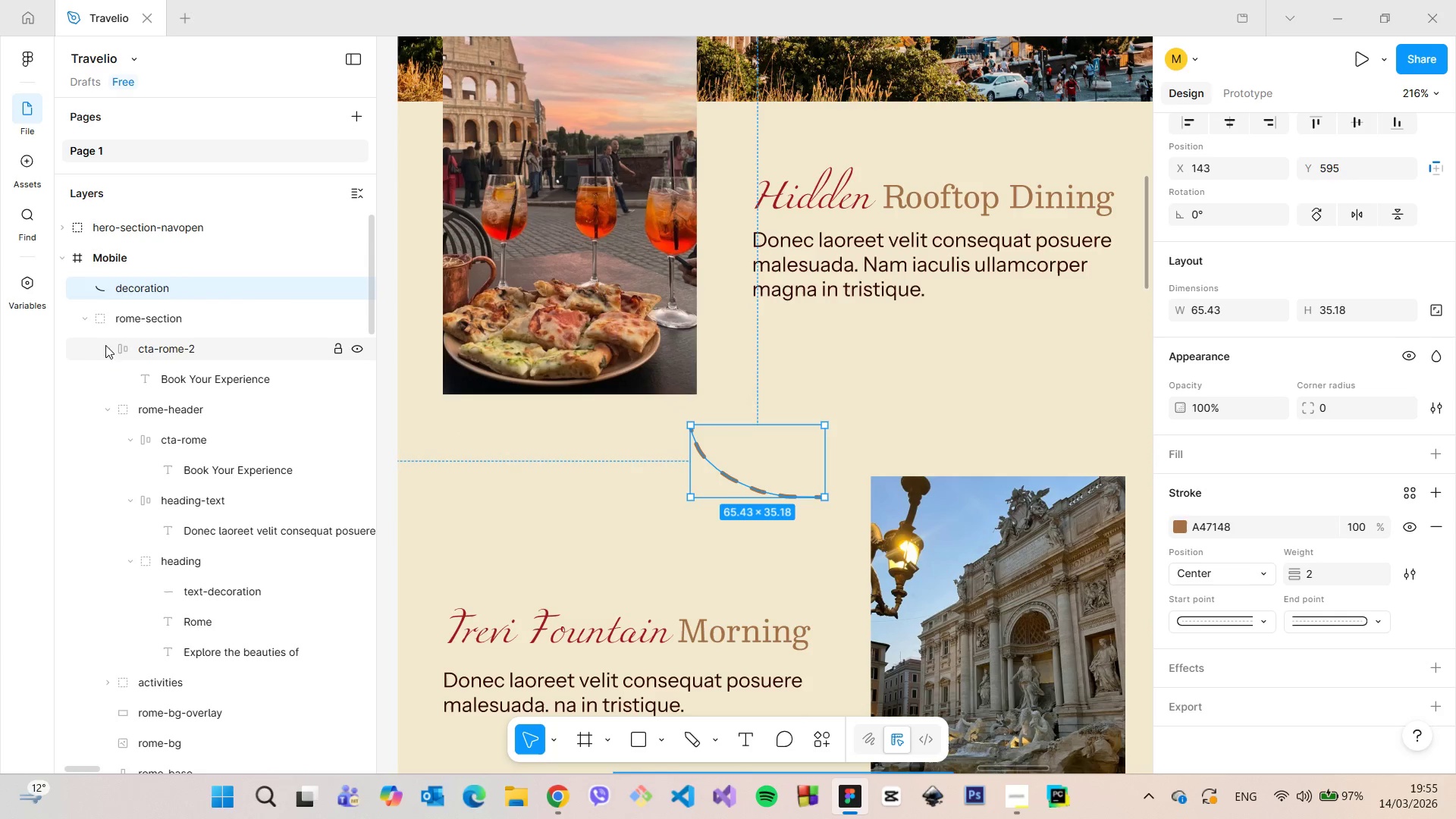 
left_click_drag(start_coordinate=[153, 292], to_coordinate=[189, 337])
 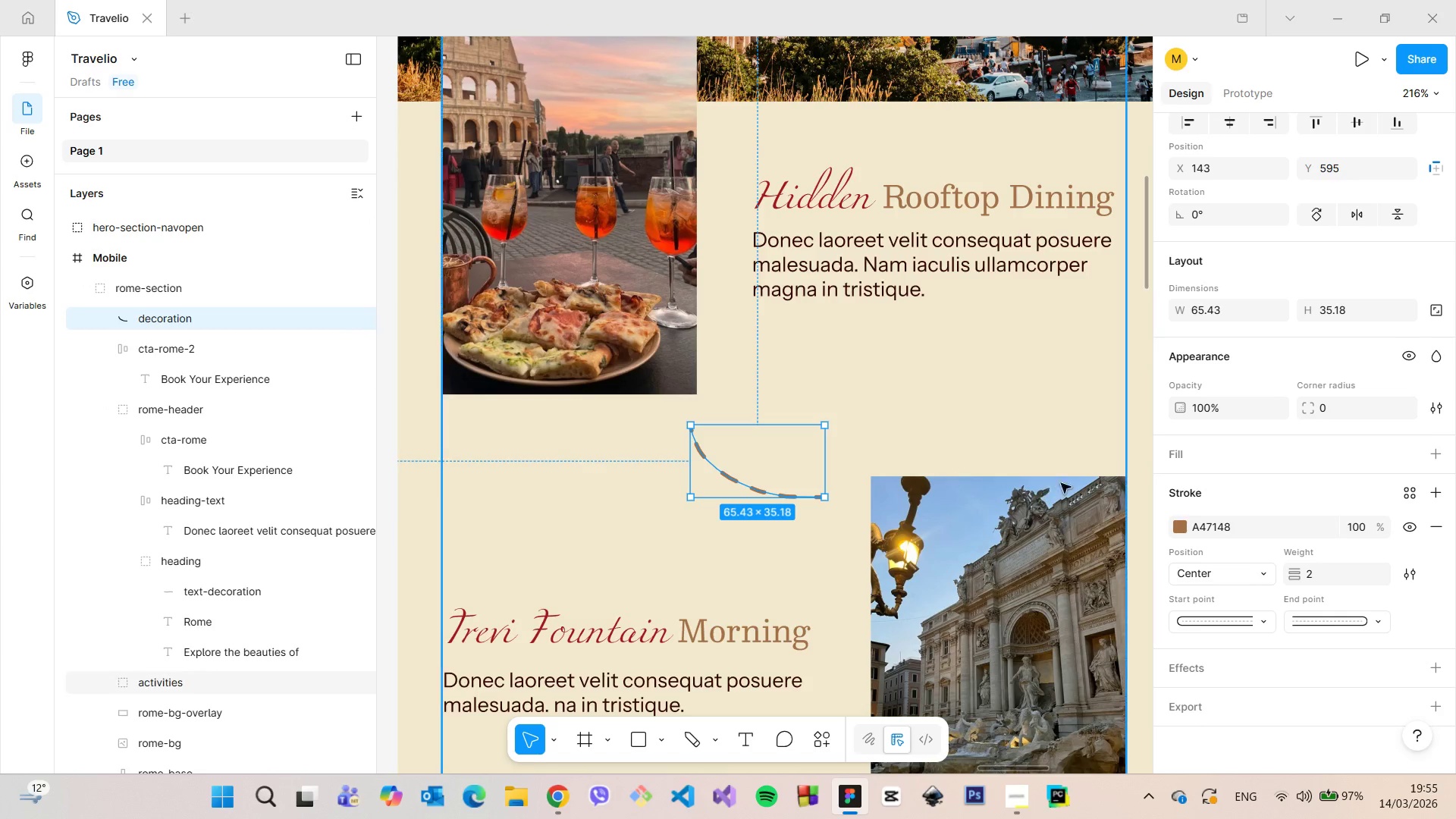 
left_click([1007, 418])
 